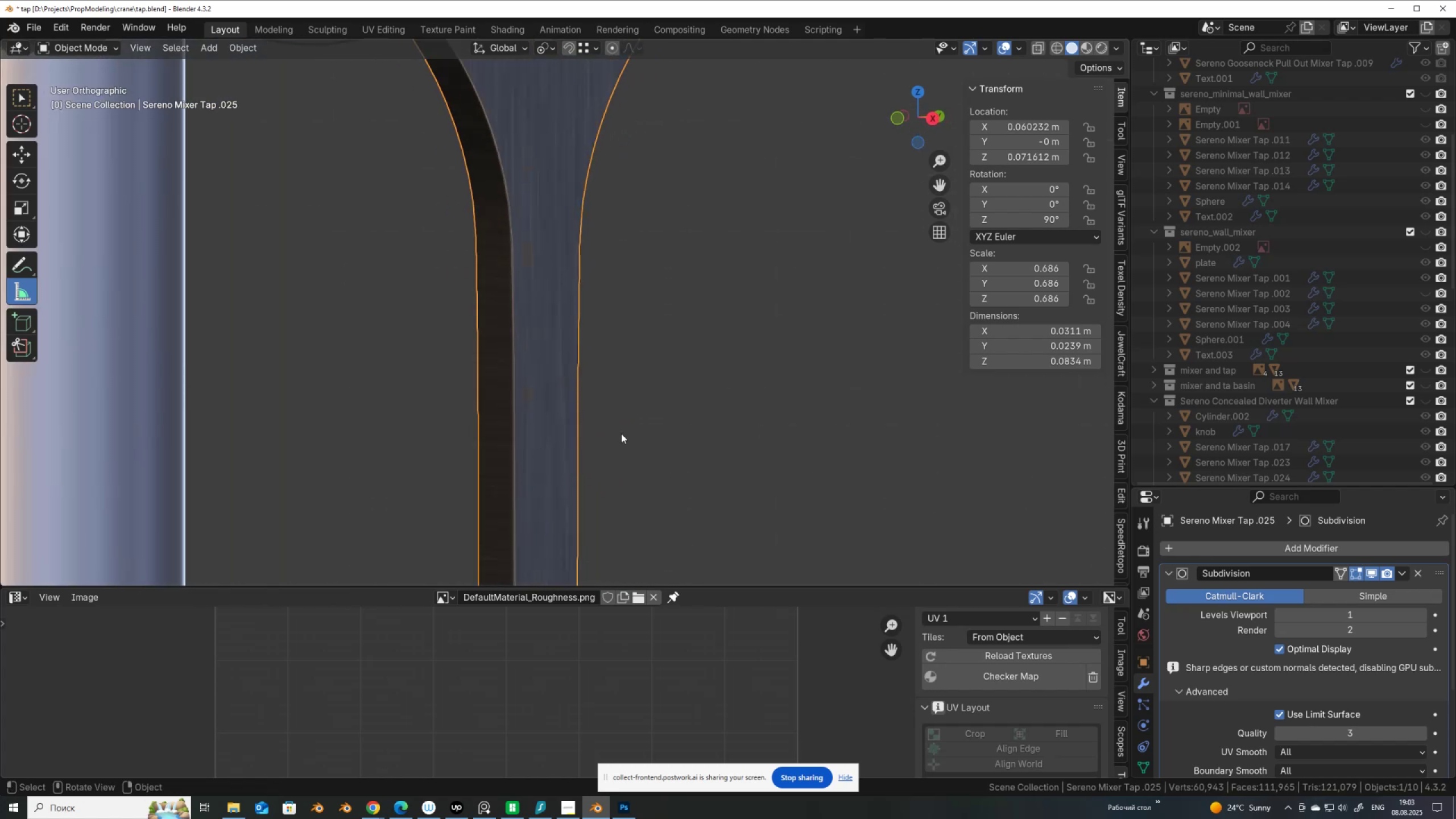 
scroll: coordinate [655, 349], scroll_direction: down, amount: 8.0
 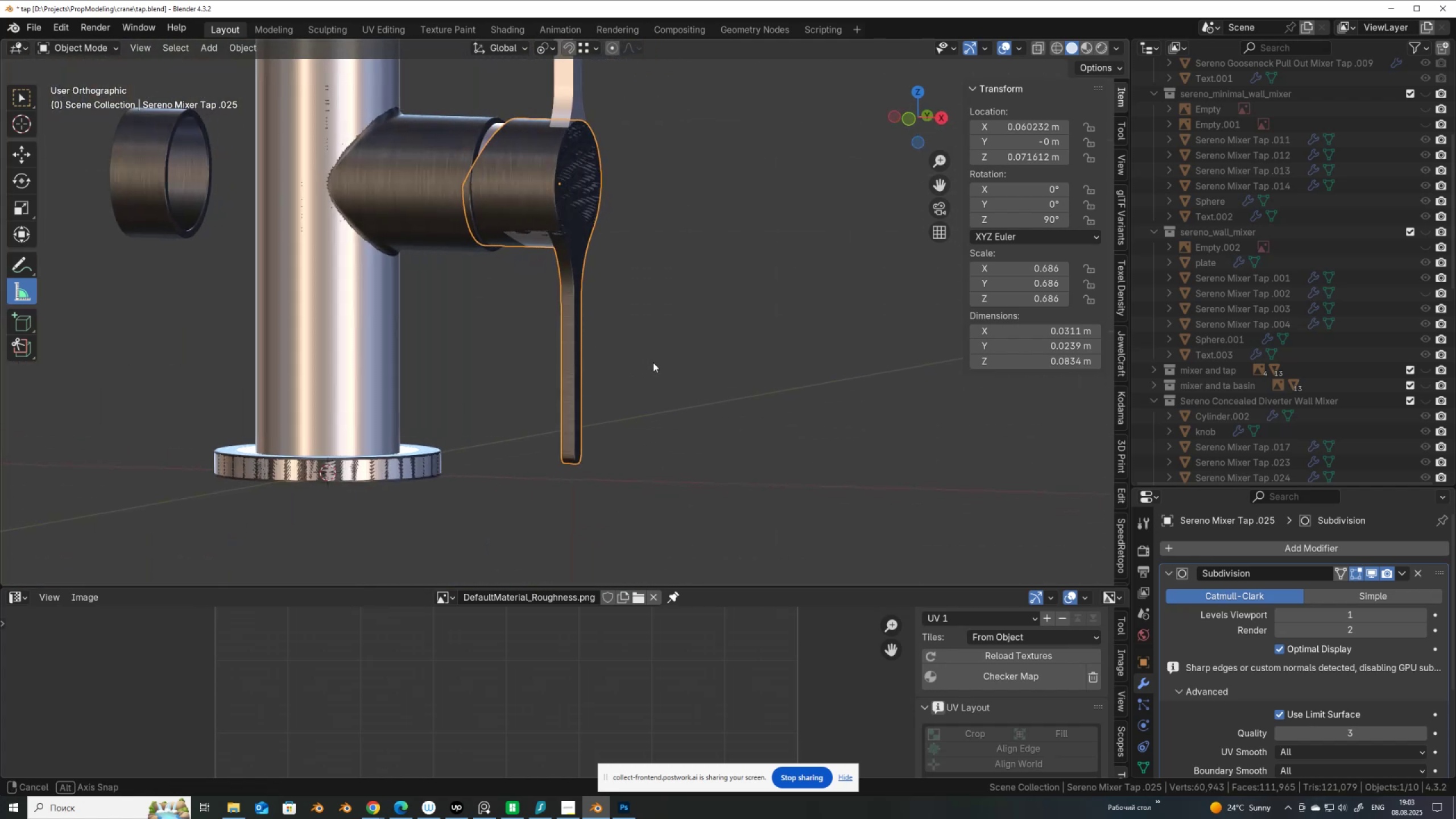 
hold_key(key=AltLeft, duration=0.48)
 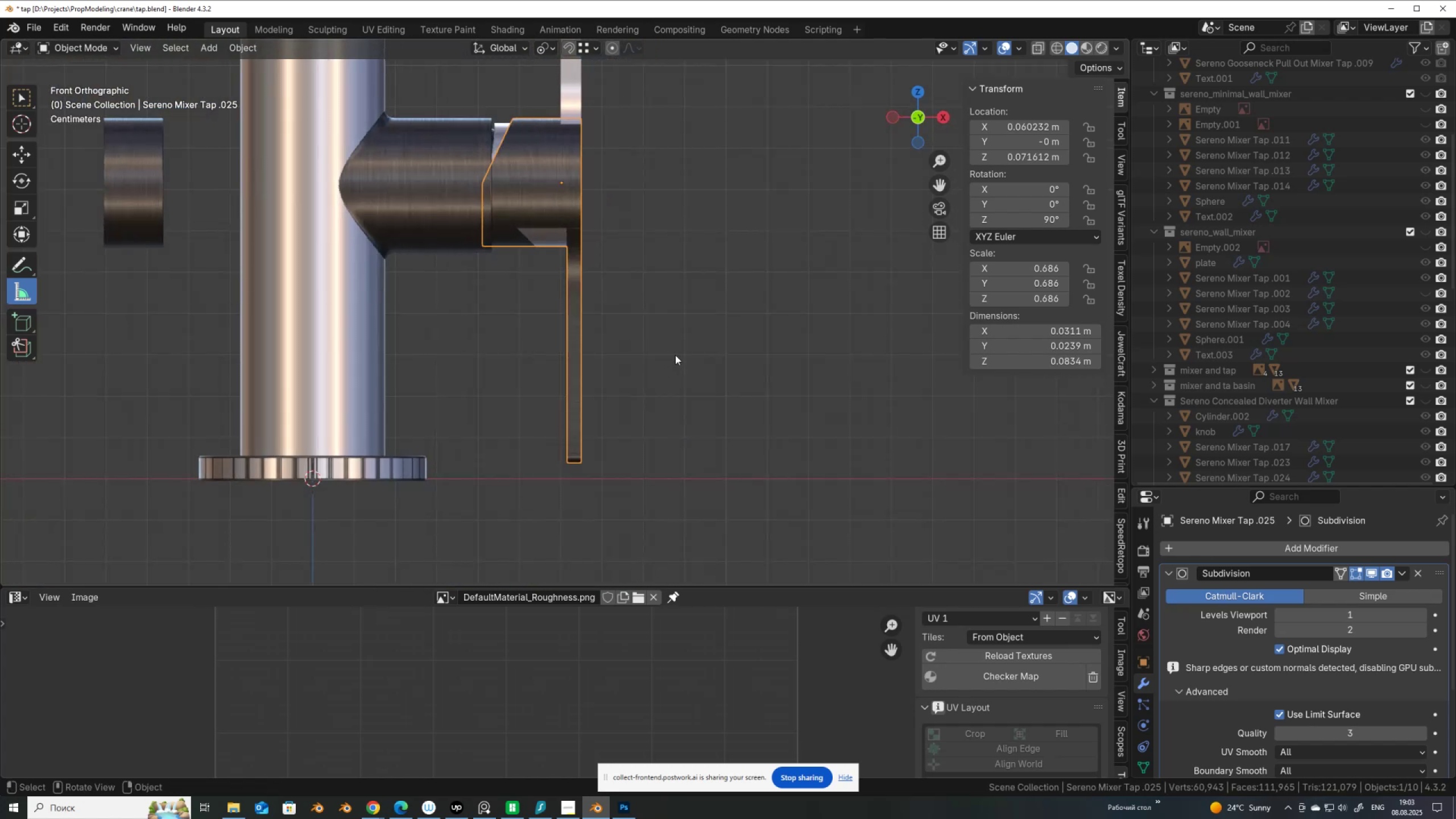 
key(Tab)
 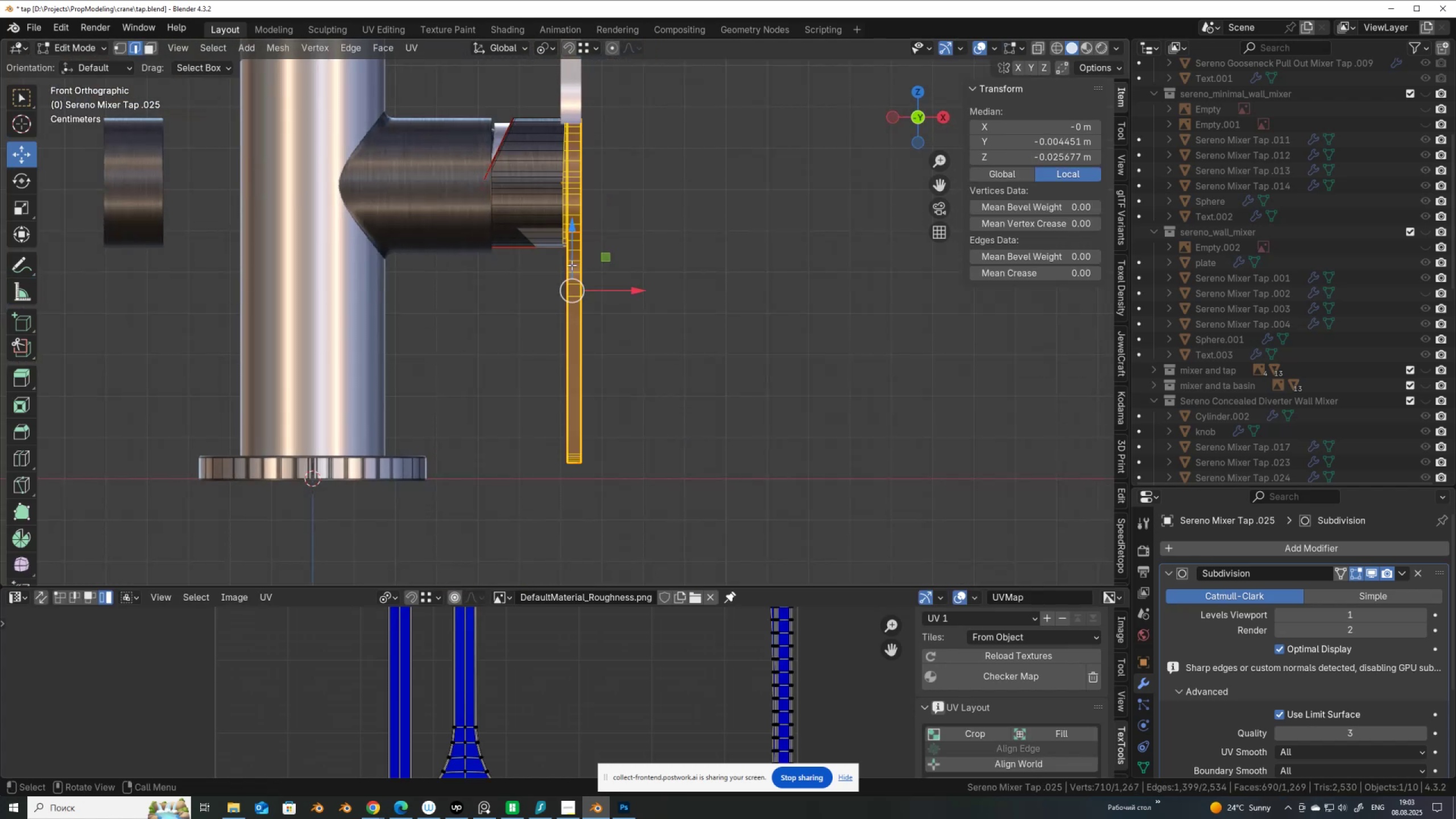 
key(Alt+AltLeft)
 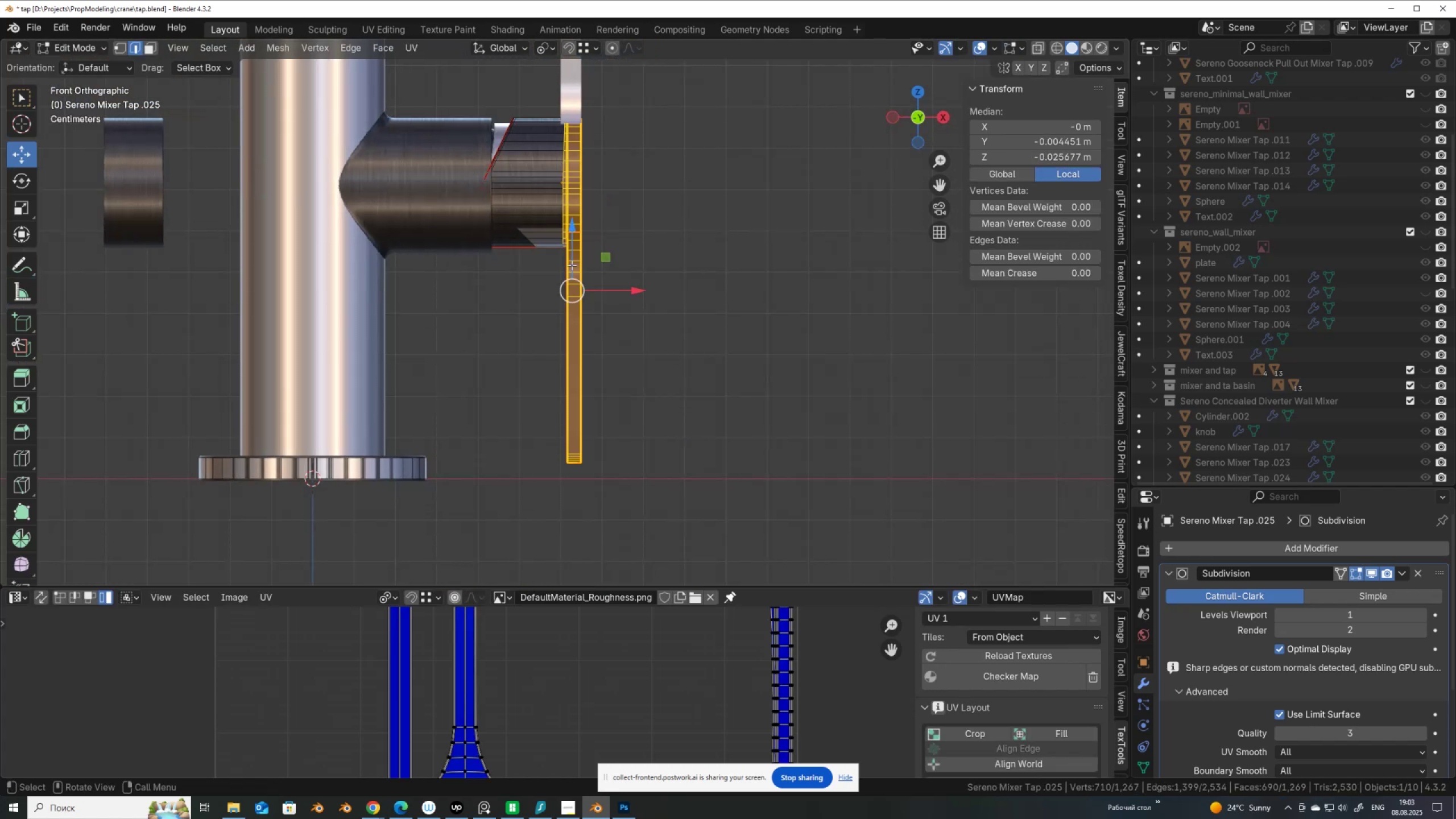 
key(Alt+Z)
 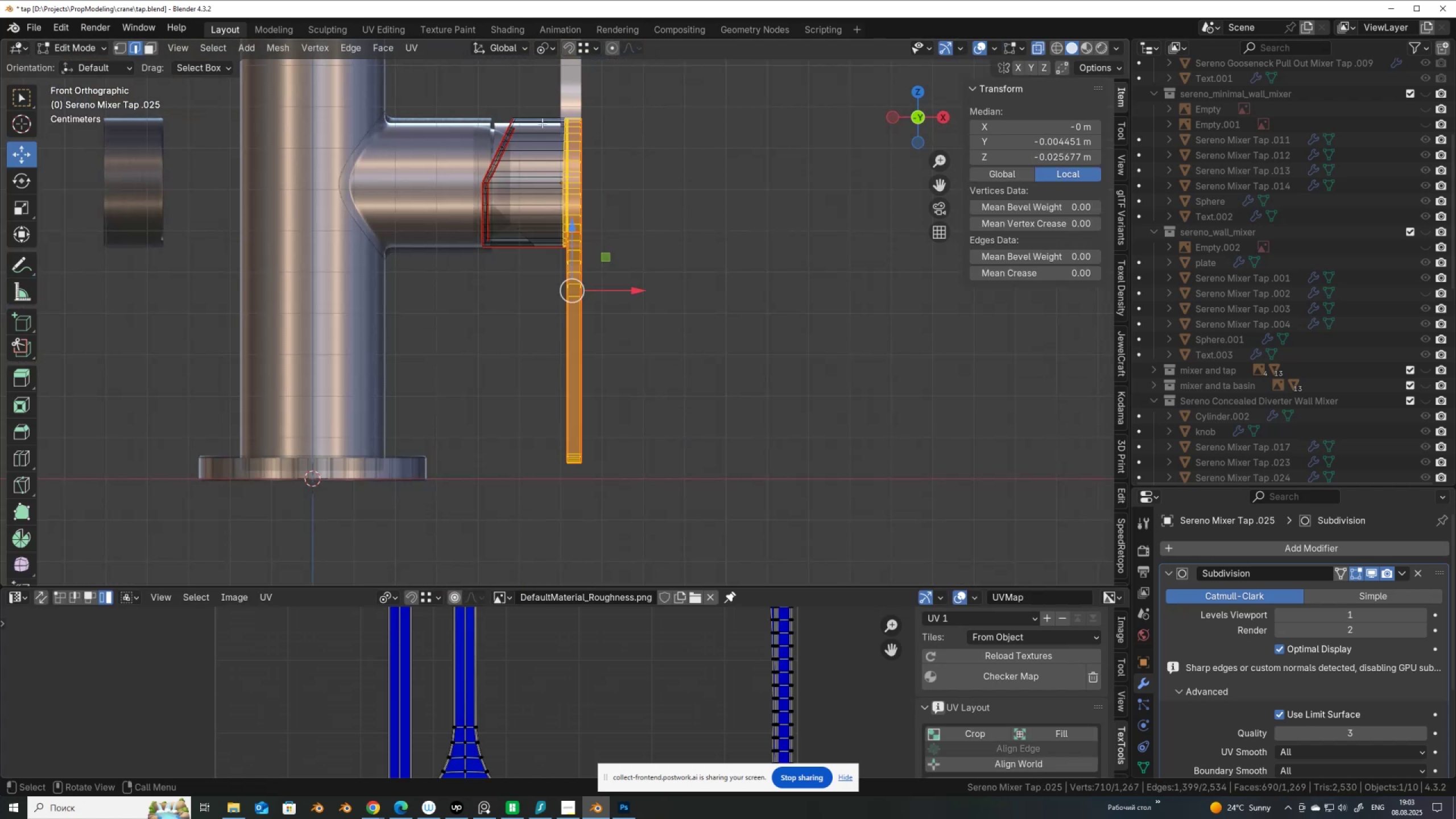 
left_click_drag(start_coordinate=[542, 98], to_coordinate=[573, 502])
 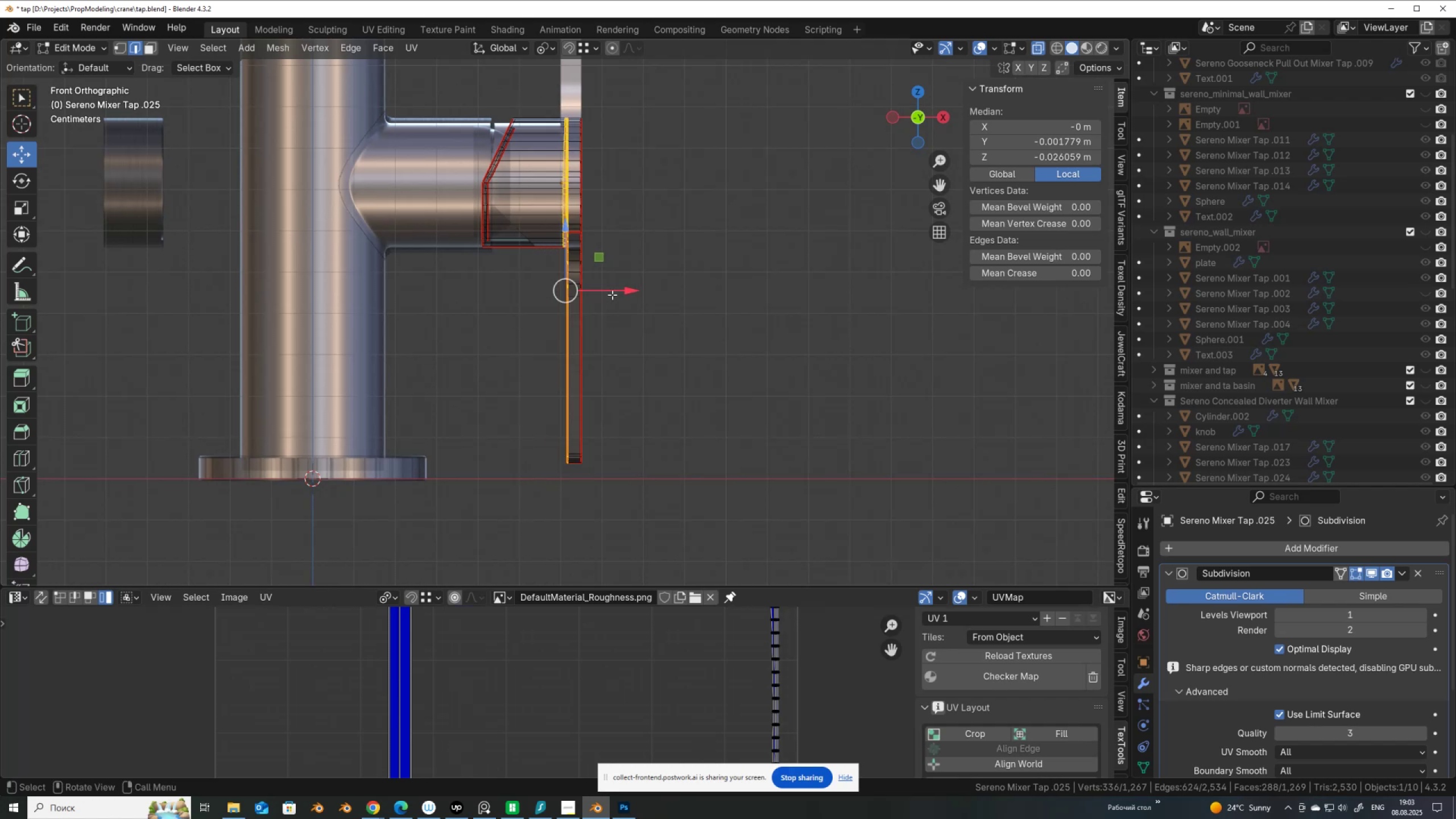 
left_click_drag(start_coordinate=[610, 290], to_coordinate=[602, 289])
 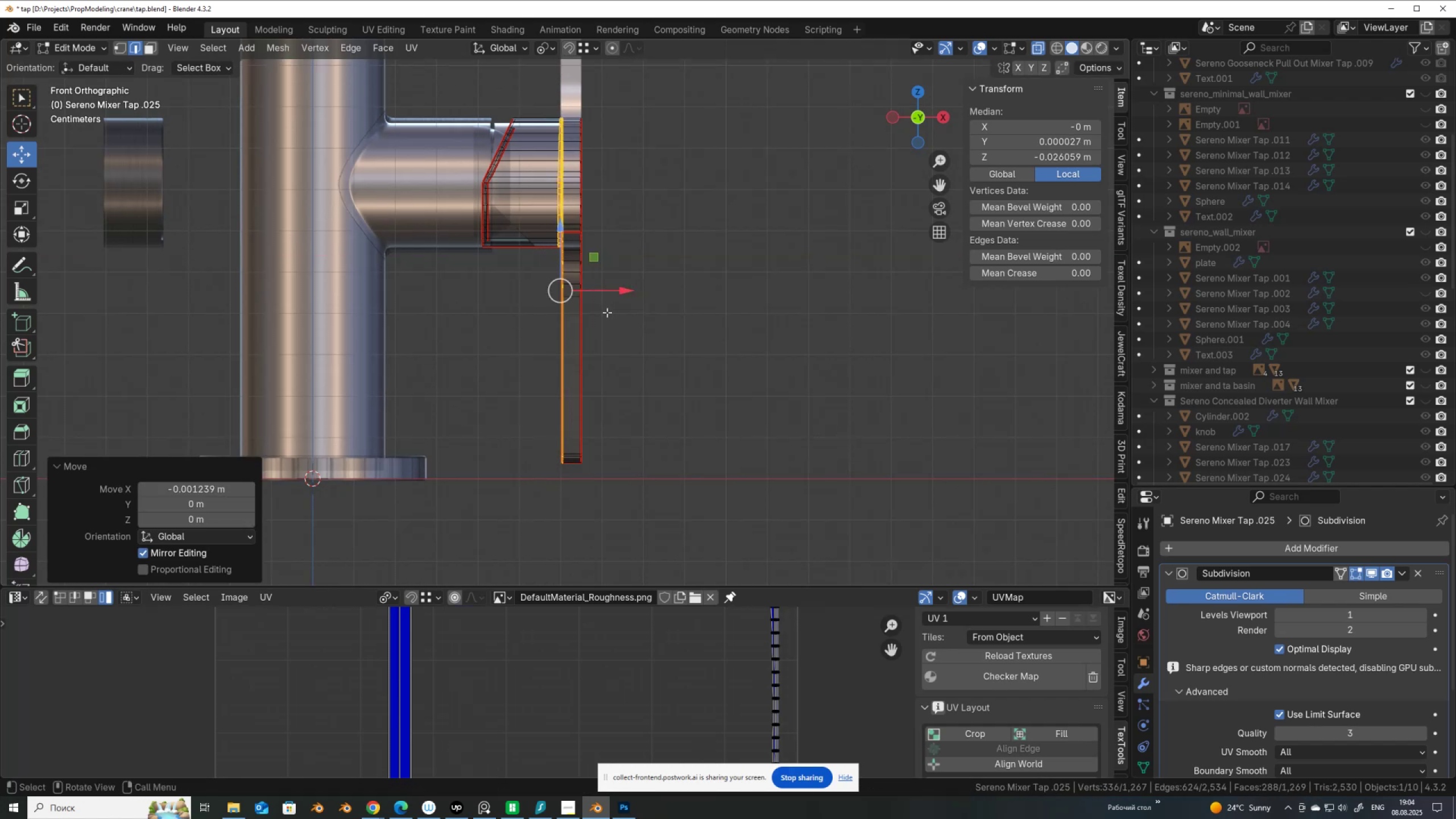 
hold_key(key=ShiftLeft, duration=0.44)
 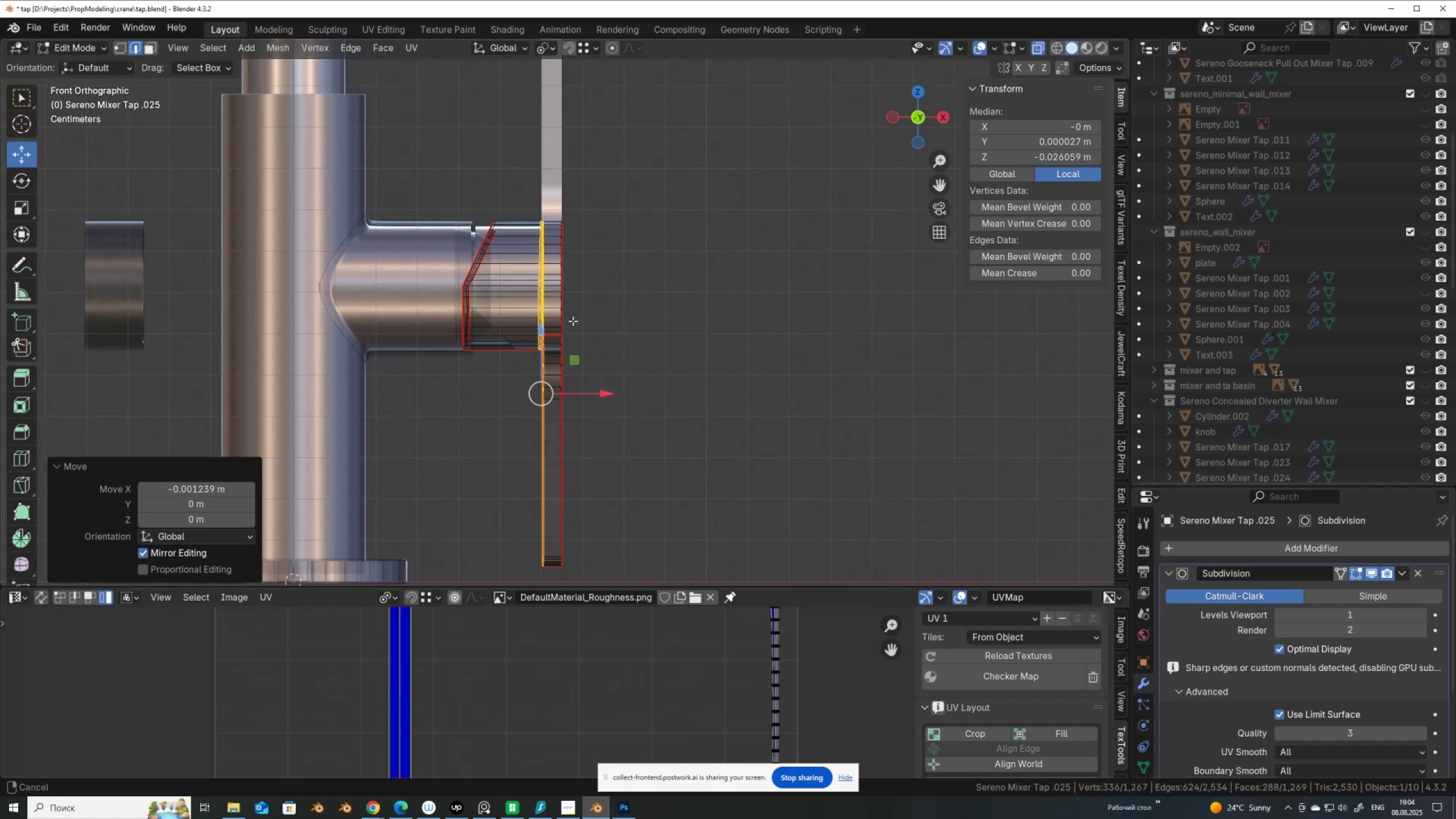 
scroll: coordinate [568, 337], scroll_direction: up, amount: 3.0
 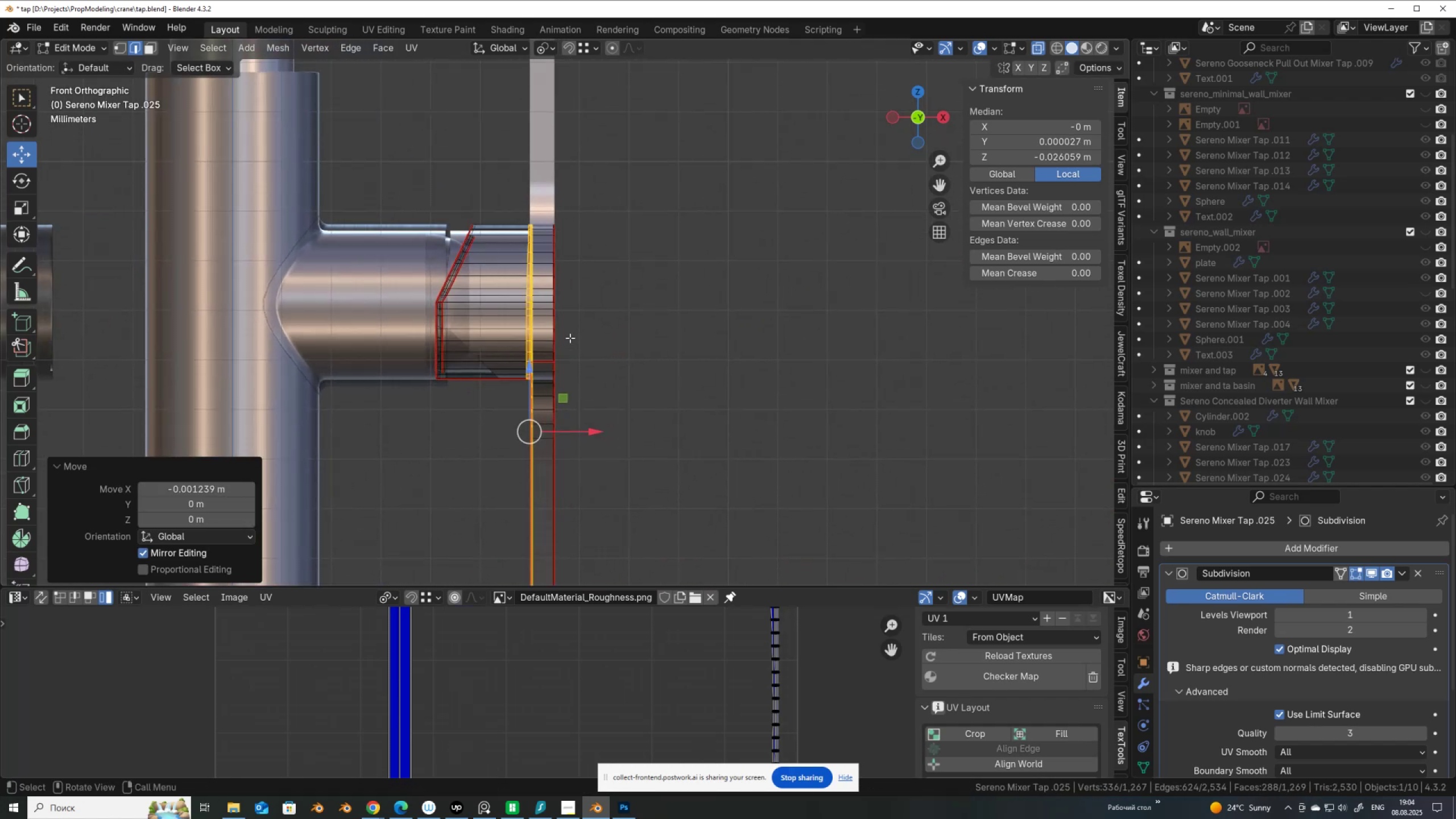 
key(Tab)
 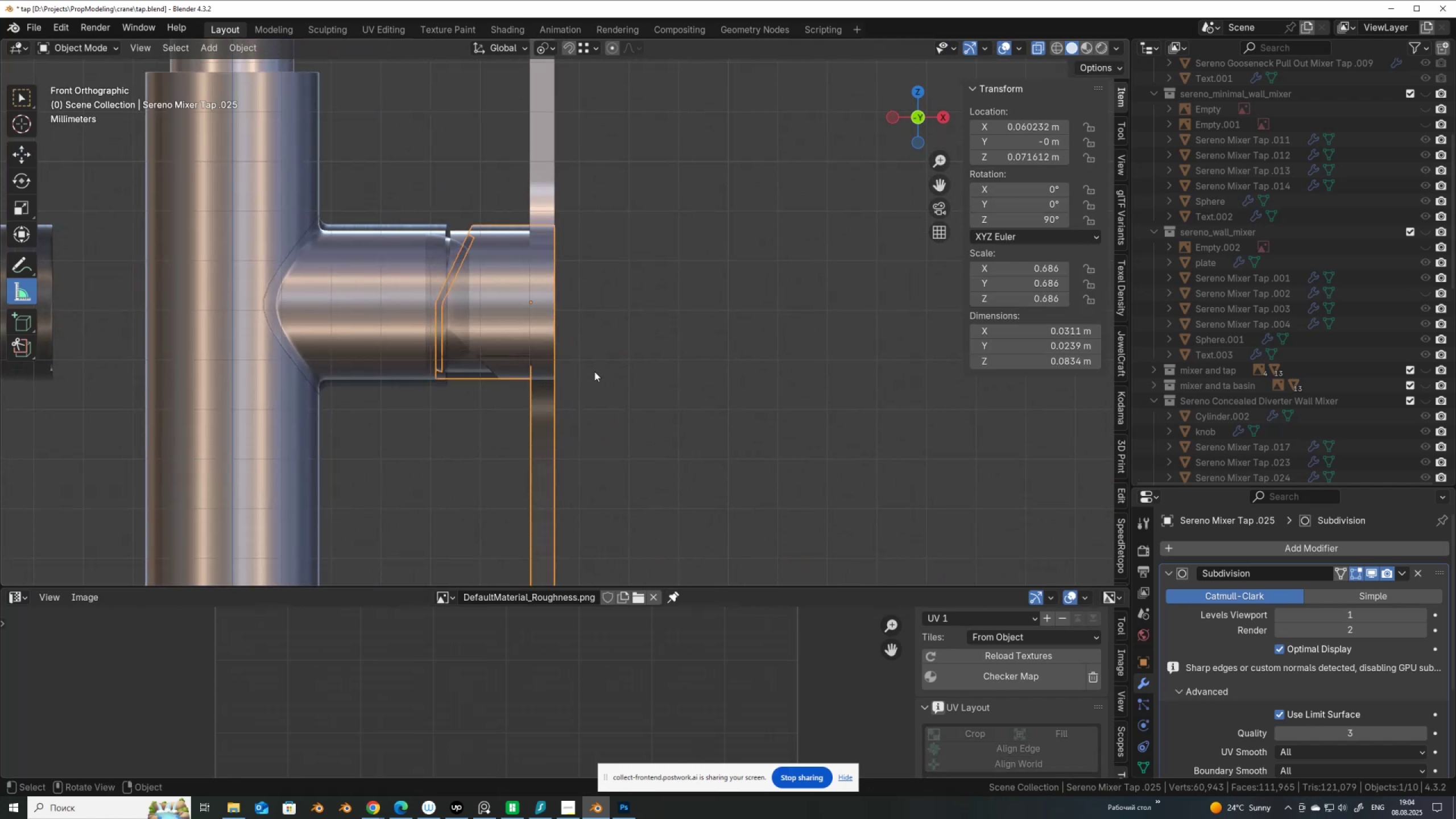 
scroll: coordinate [592, 375], scroll_direction: down, amount: 3.0
 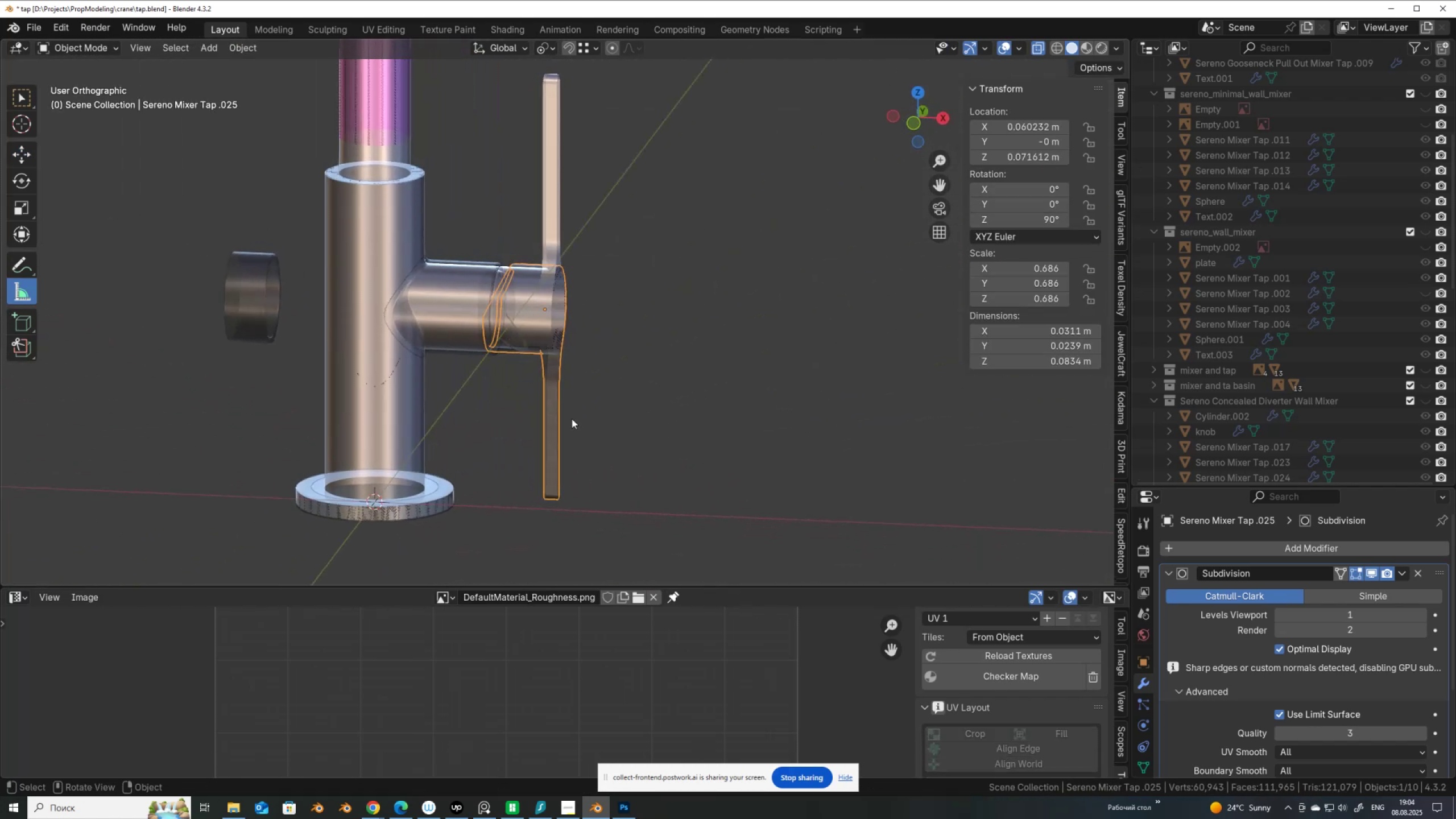 
left_click([559, 227])
 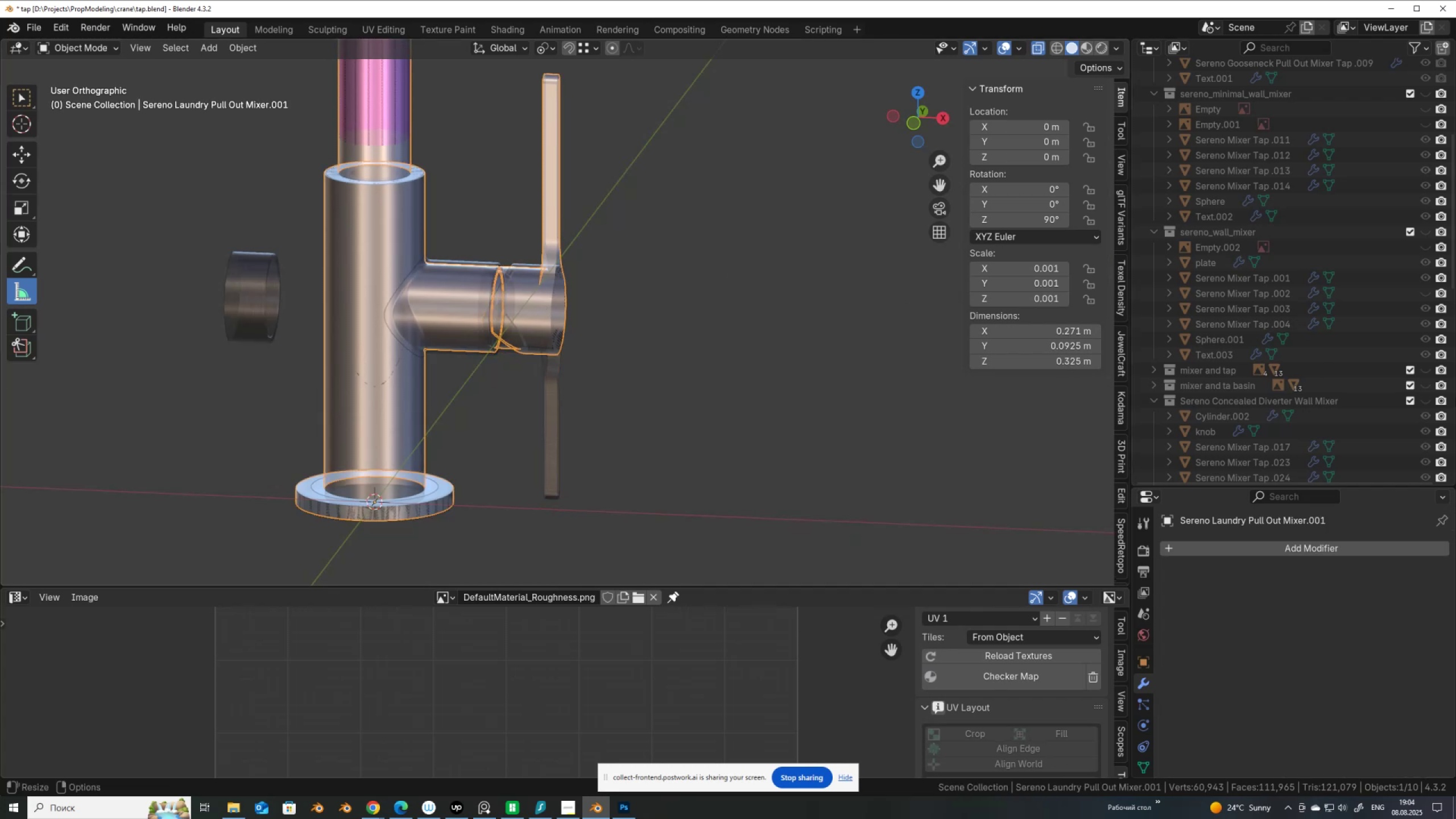 
scroll: coordinate [1428, 401], scroll_direction: down, amount: 8.0
 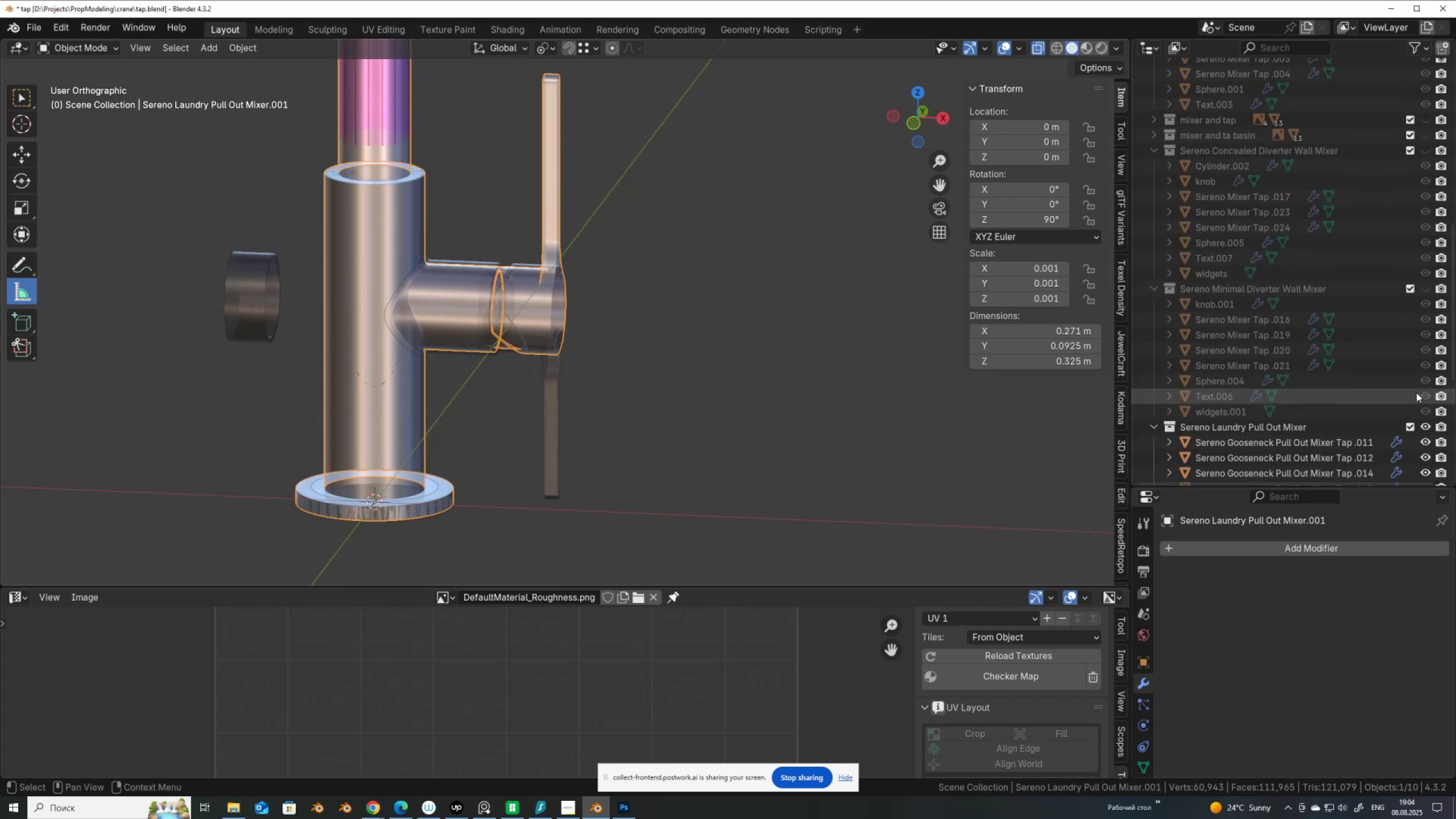 
key(NumpadDecimal)
 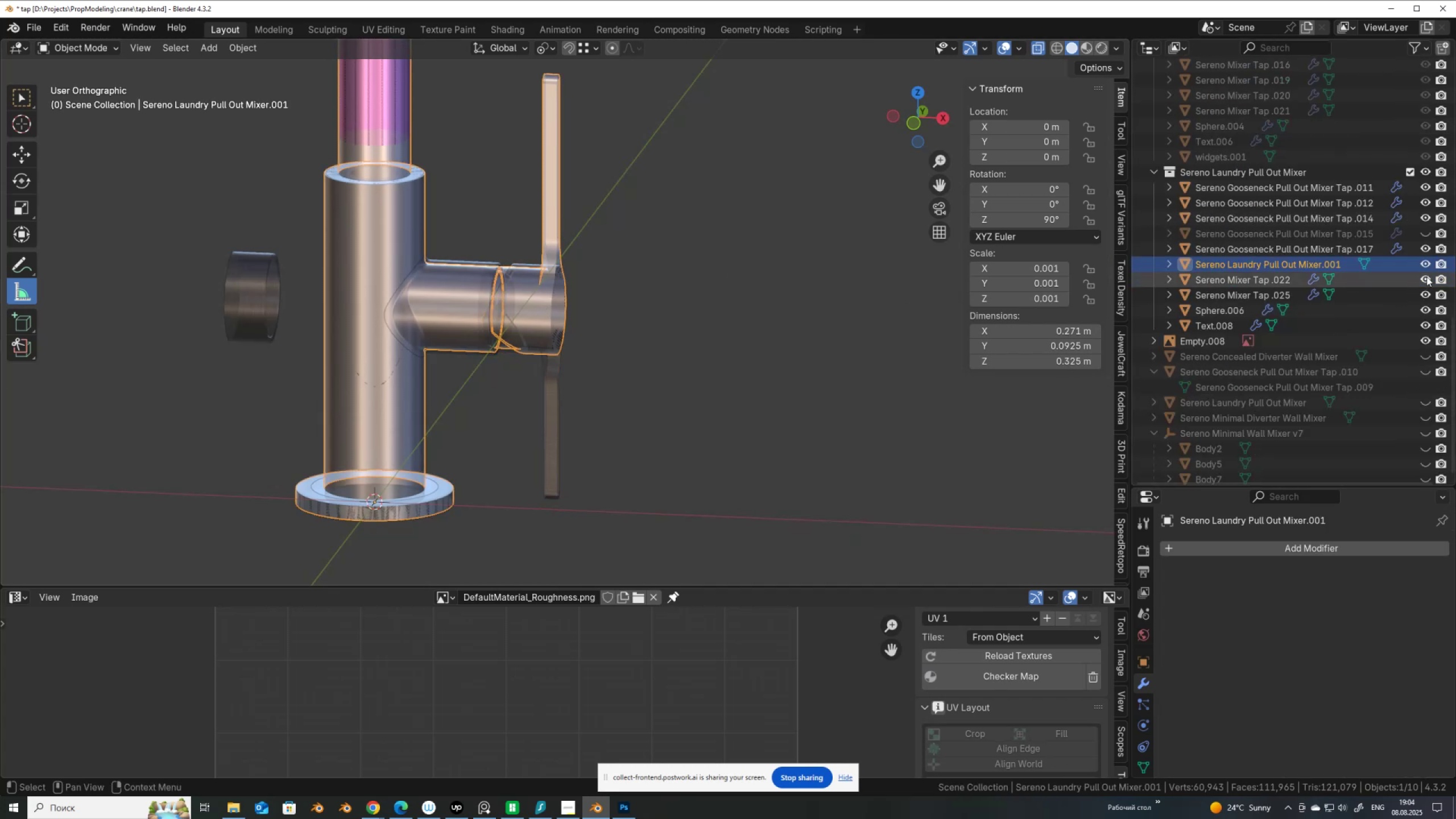 
left_click([1426, 266])
 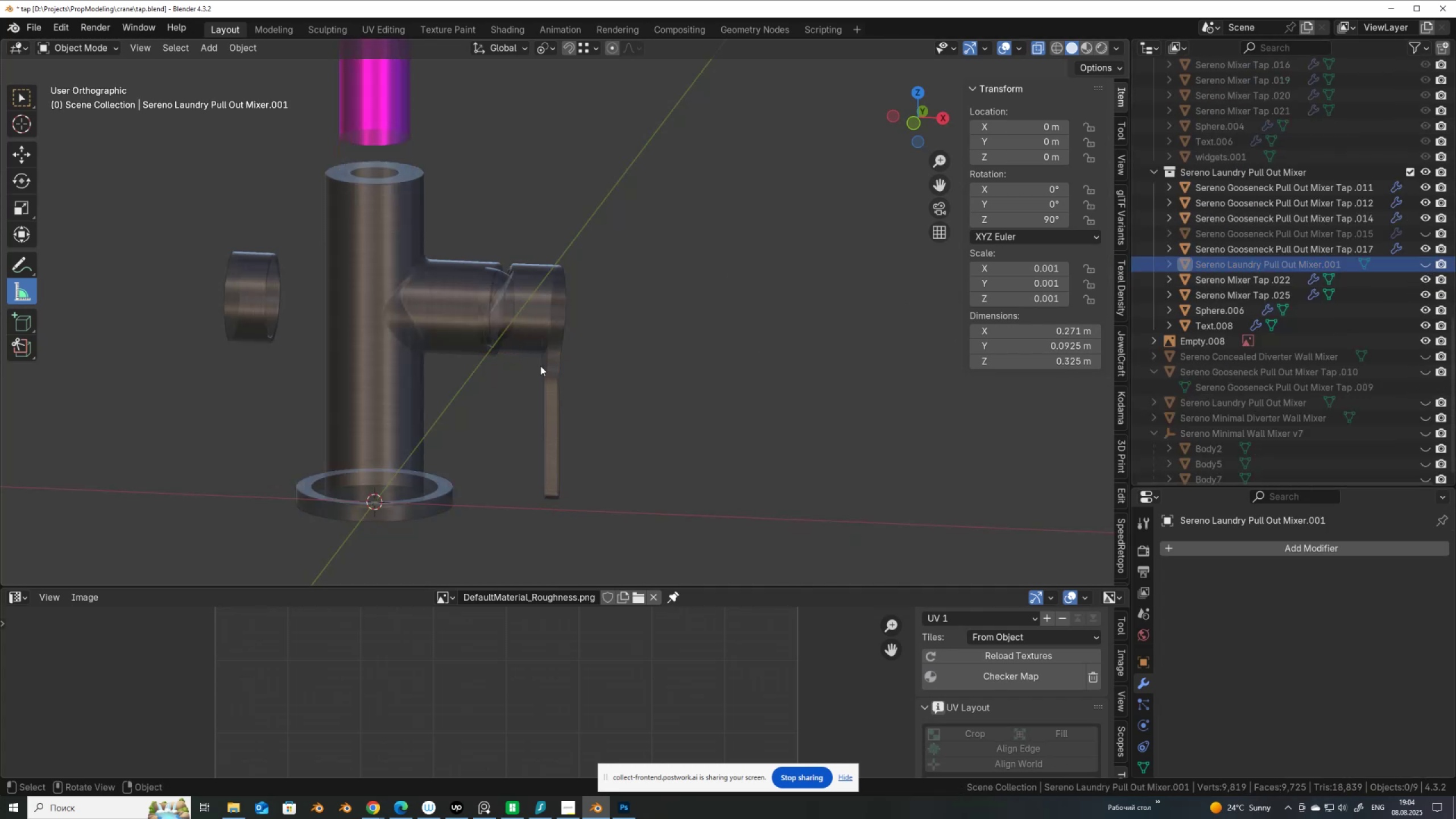 
left_click_drag(start_coordinate=[593, 379], to_coordinate=[623, 373])
 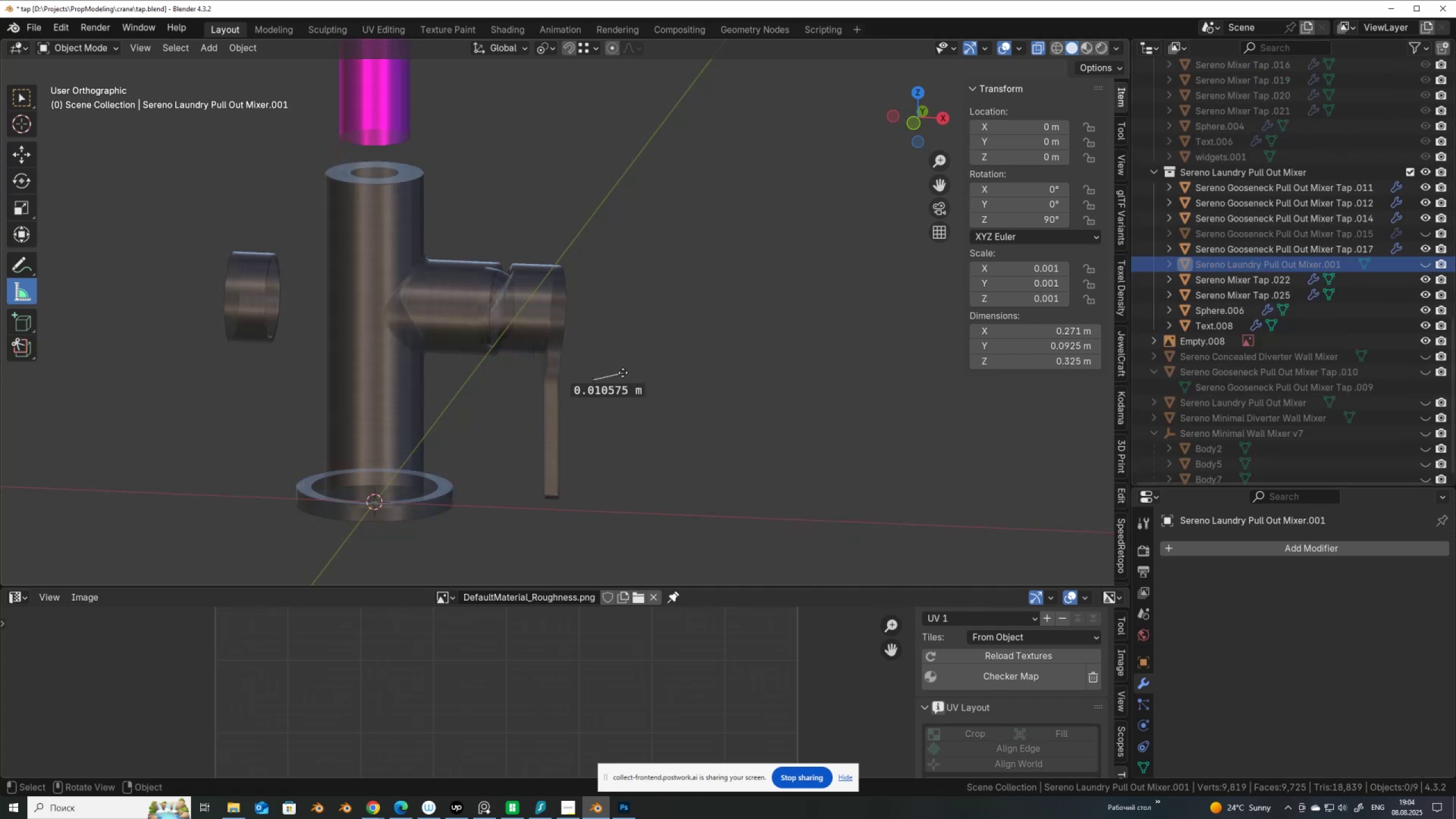 
key(Delete)
 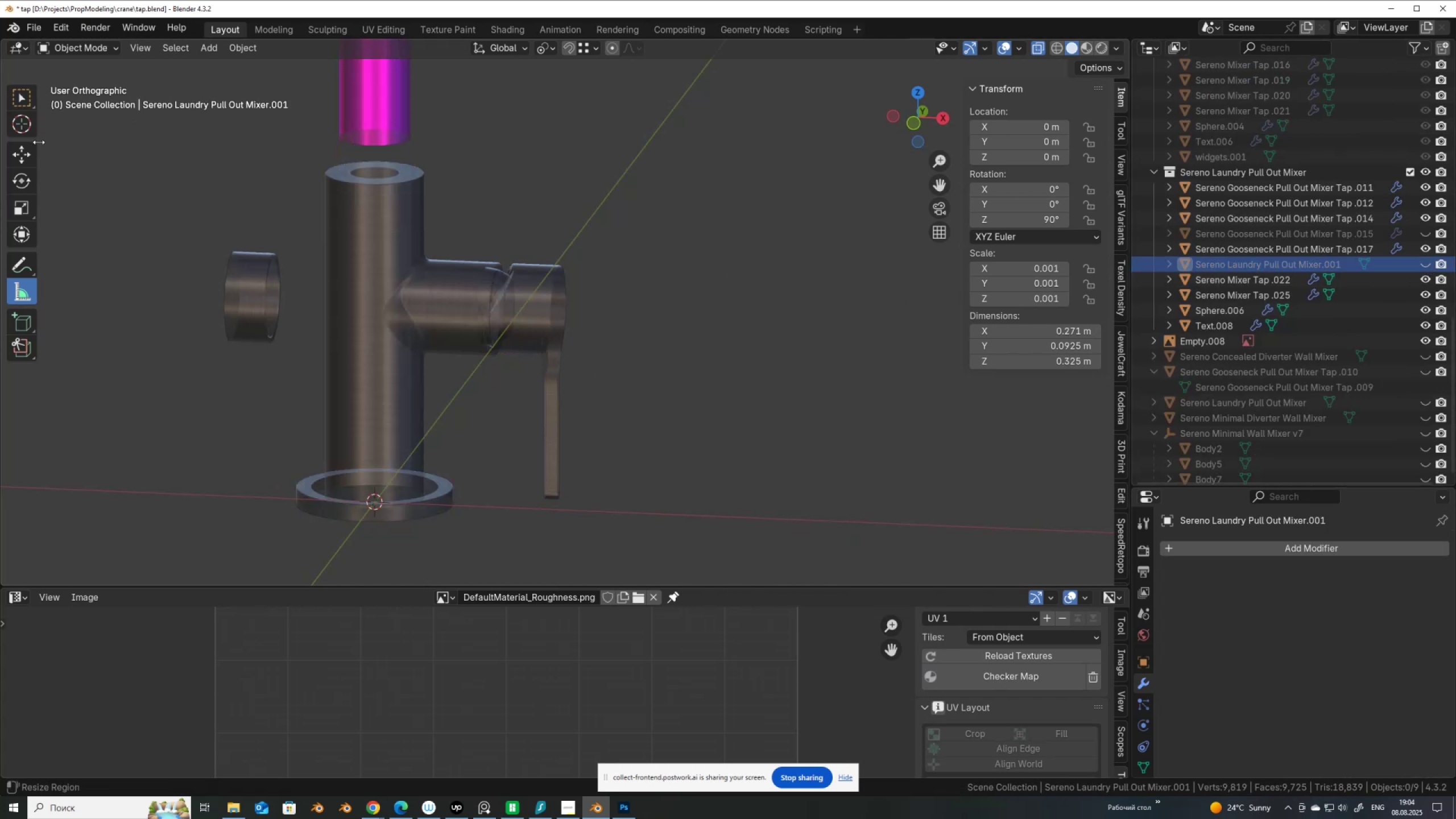 
left_click([31, 151])
 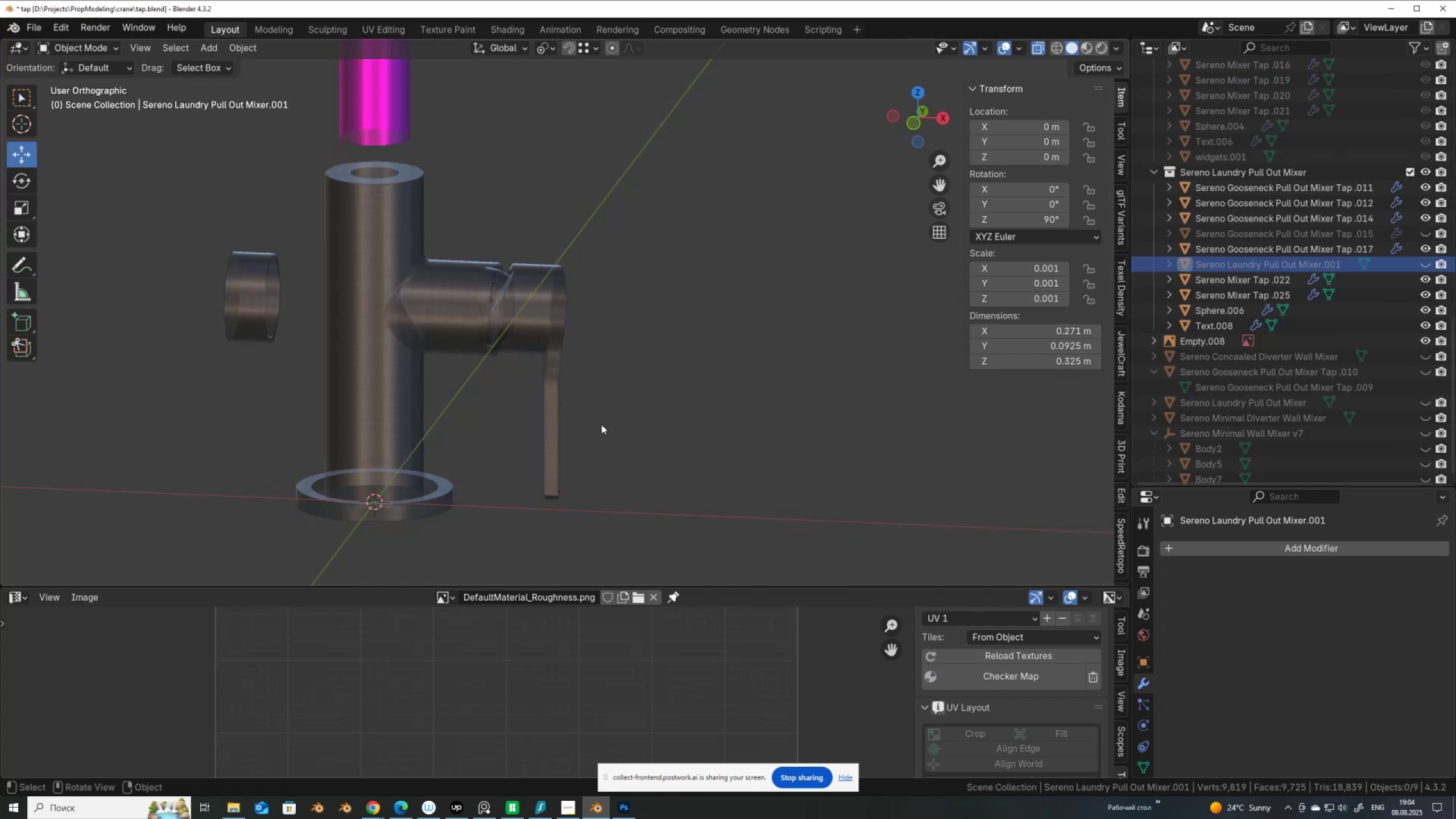 
left_click_drag(start_coordinate=[605, 426], to_coordinate=[541, 316])
 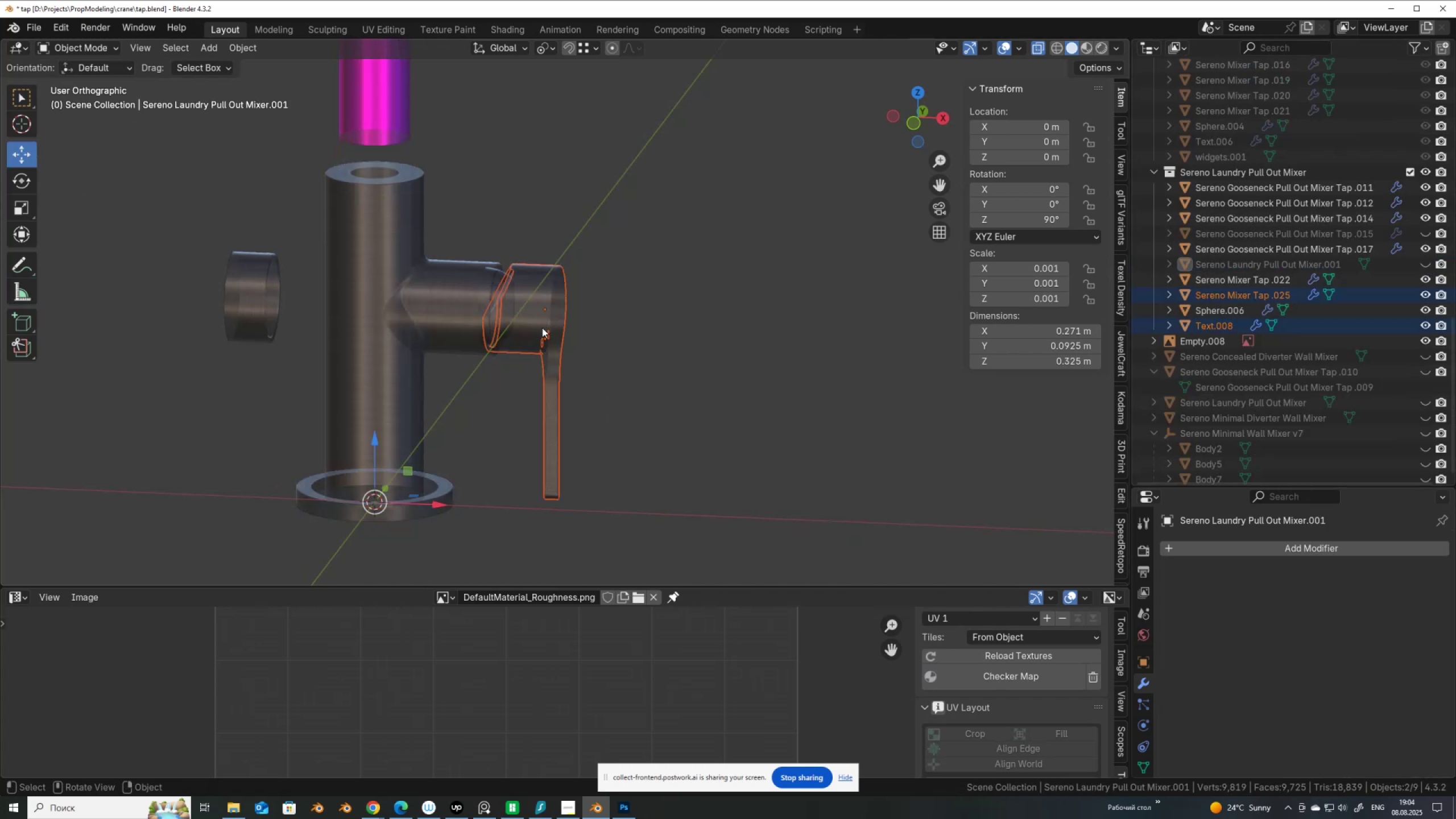 
scroll: coordinate [540, 330], scroll_direction: up, amount: 2.0
 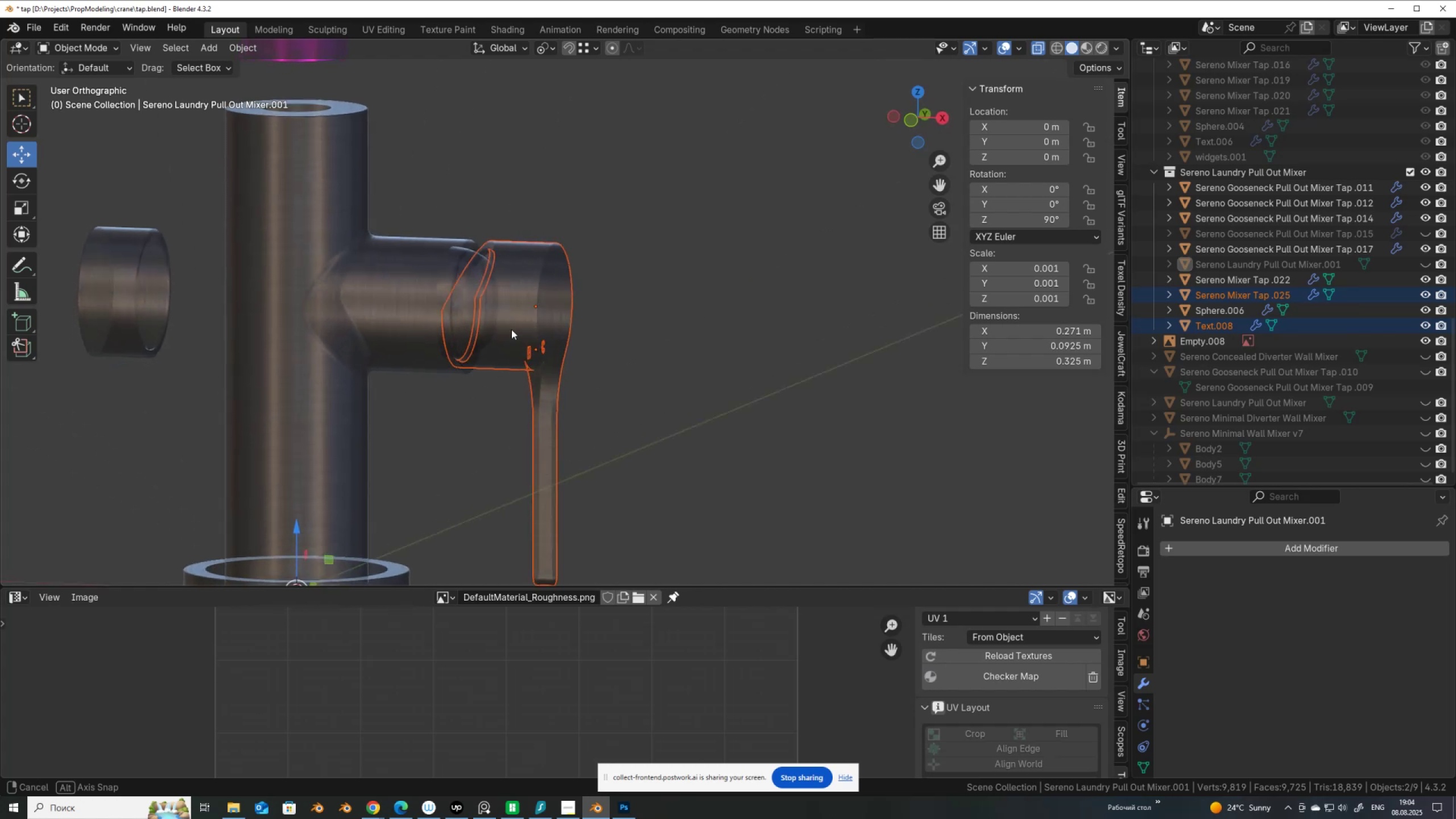 
hold_key(key=AltLeft, duration=1.0)
 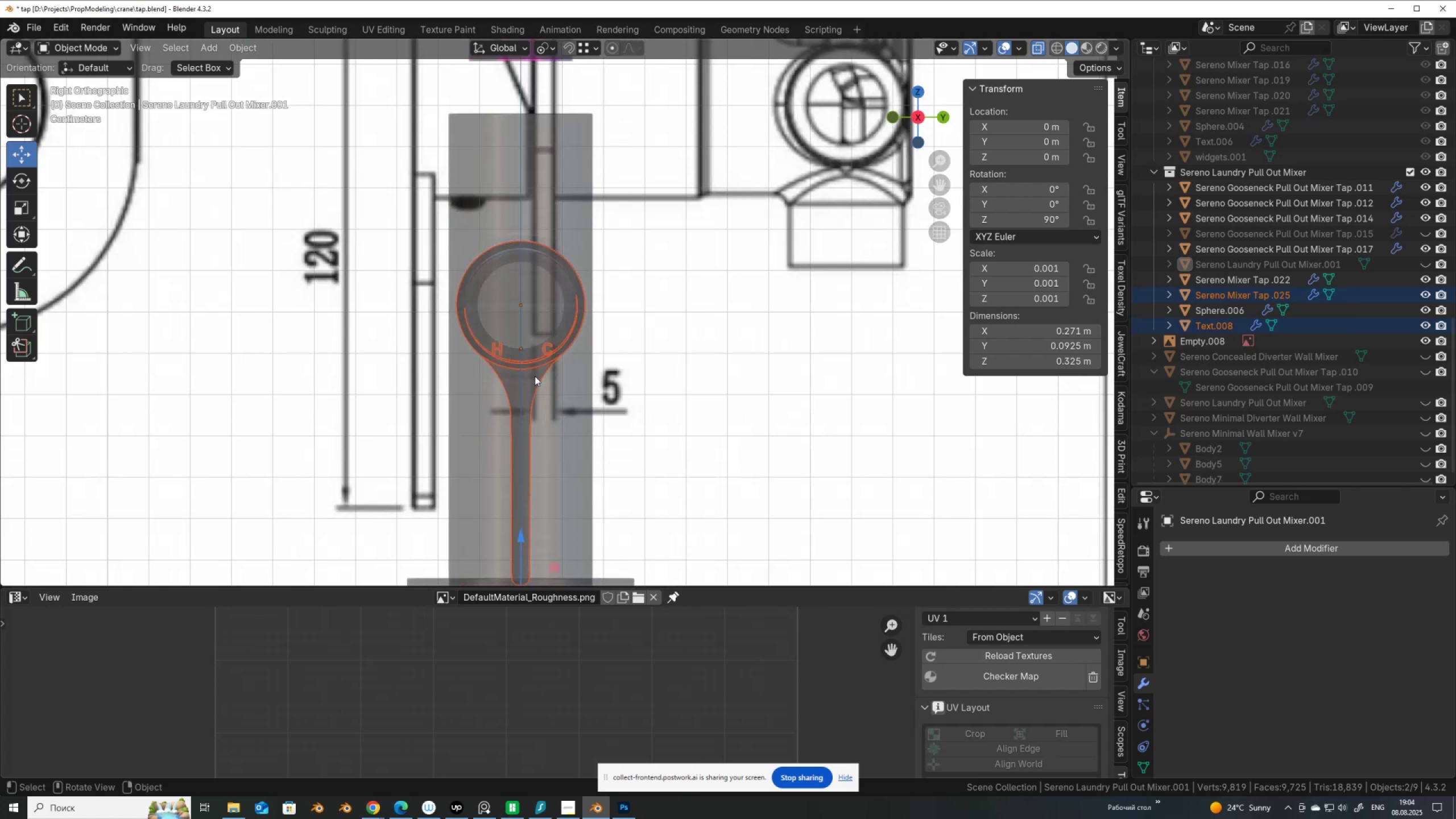 
hold_key(key=ShiftLeft, duration=0.6)
left_click([556, 455])
 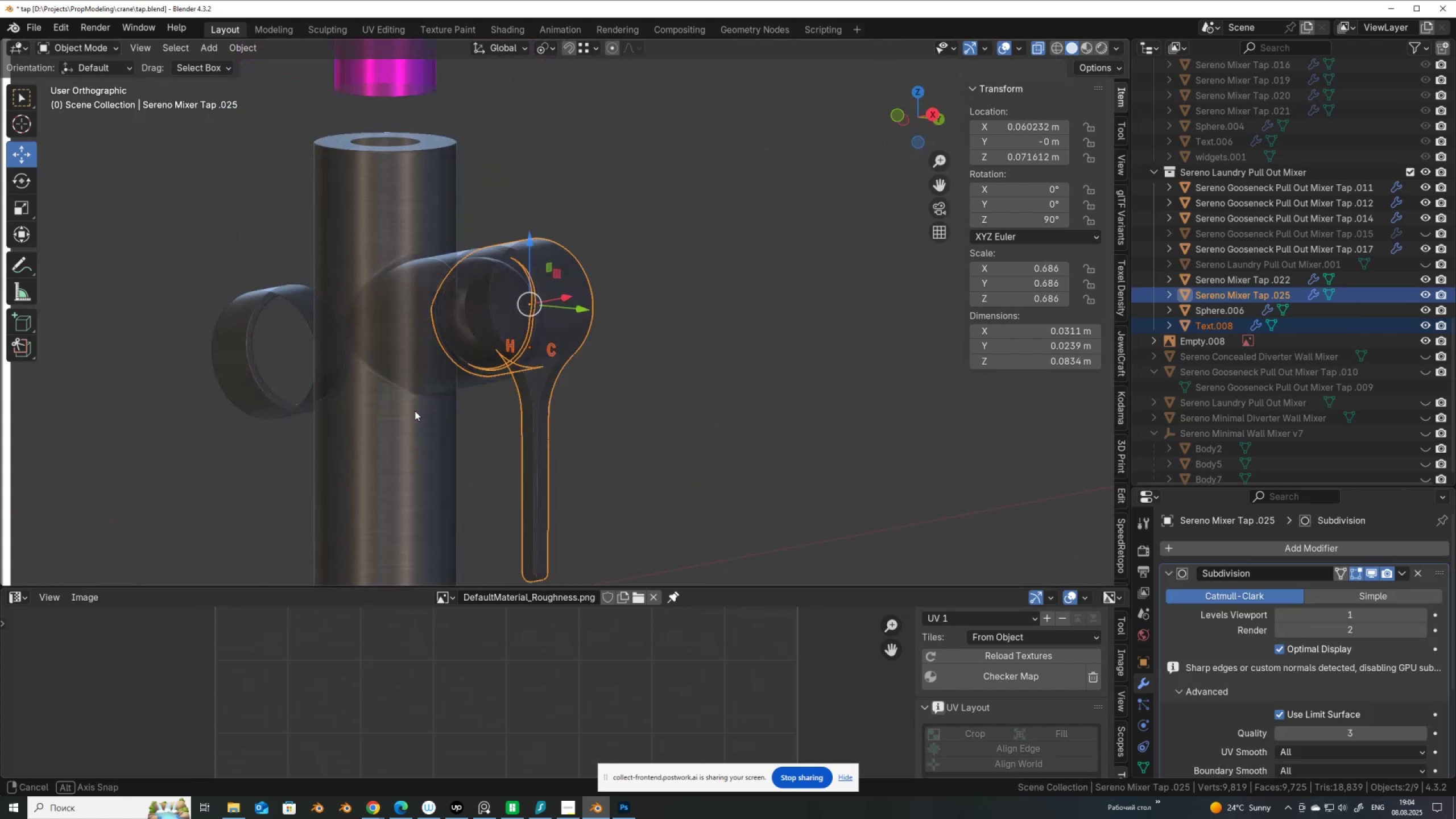 
hold_key(key=AltLeft, duration=0.46)
 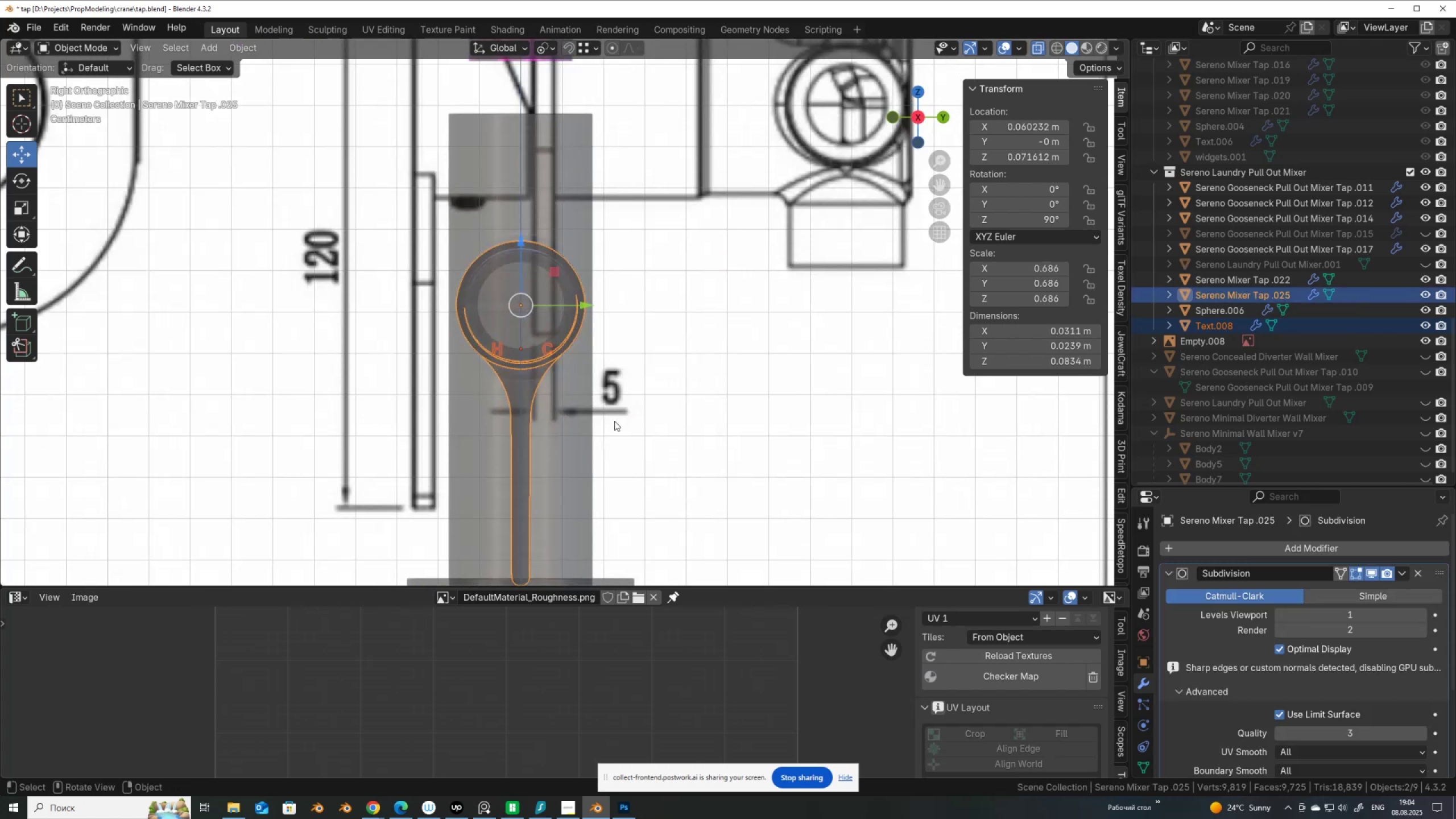 
key(R)
 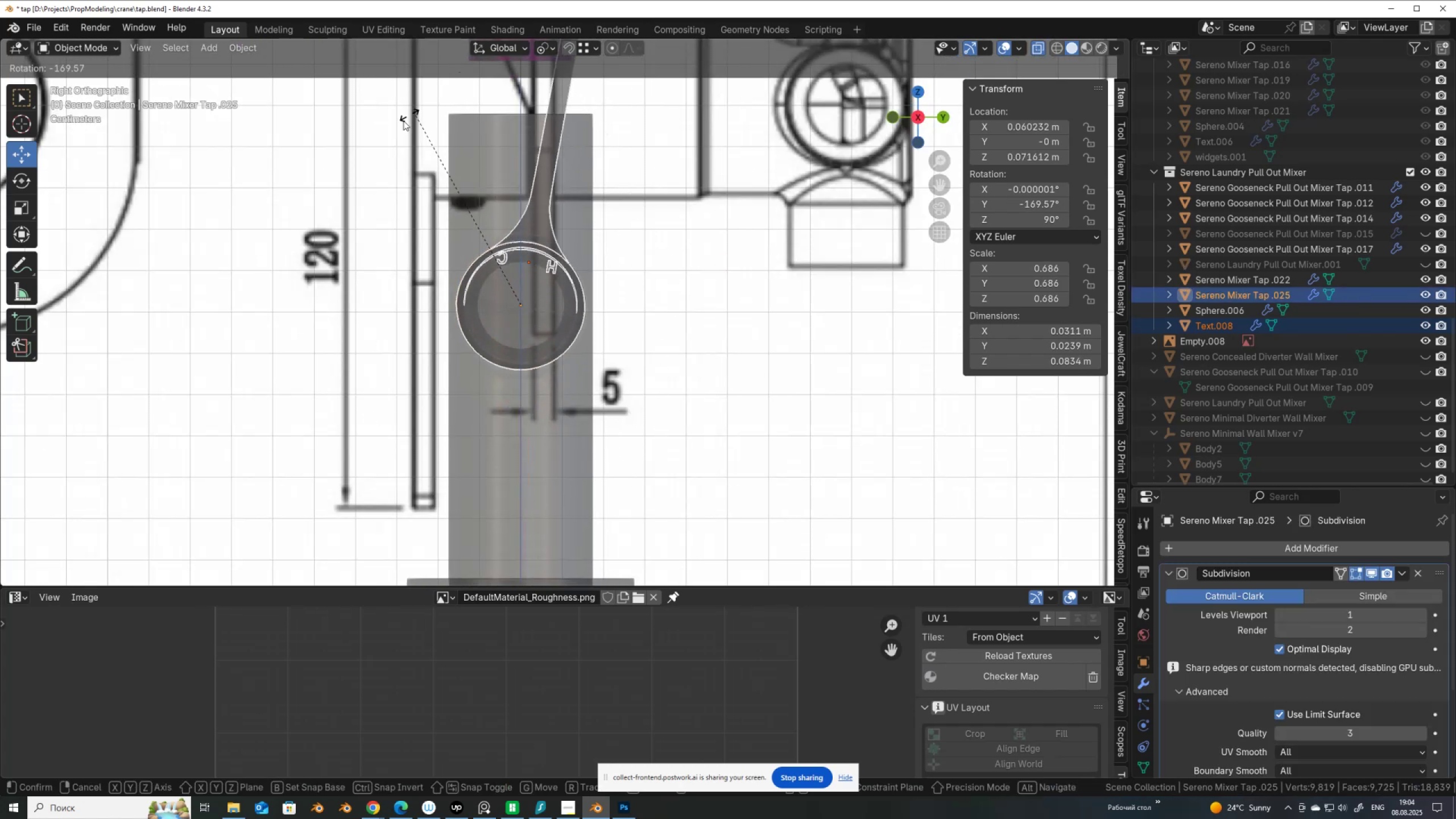 
hold_key(key=ControlLeft, duration=0.76)
left_click([400, 164])
 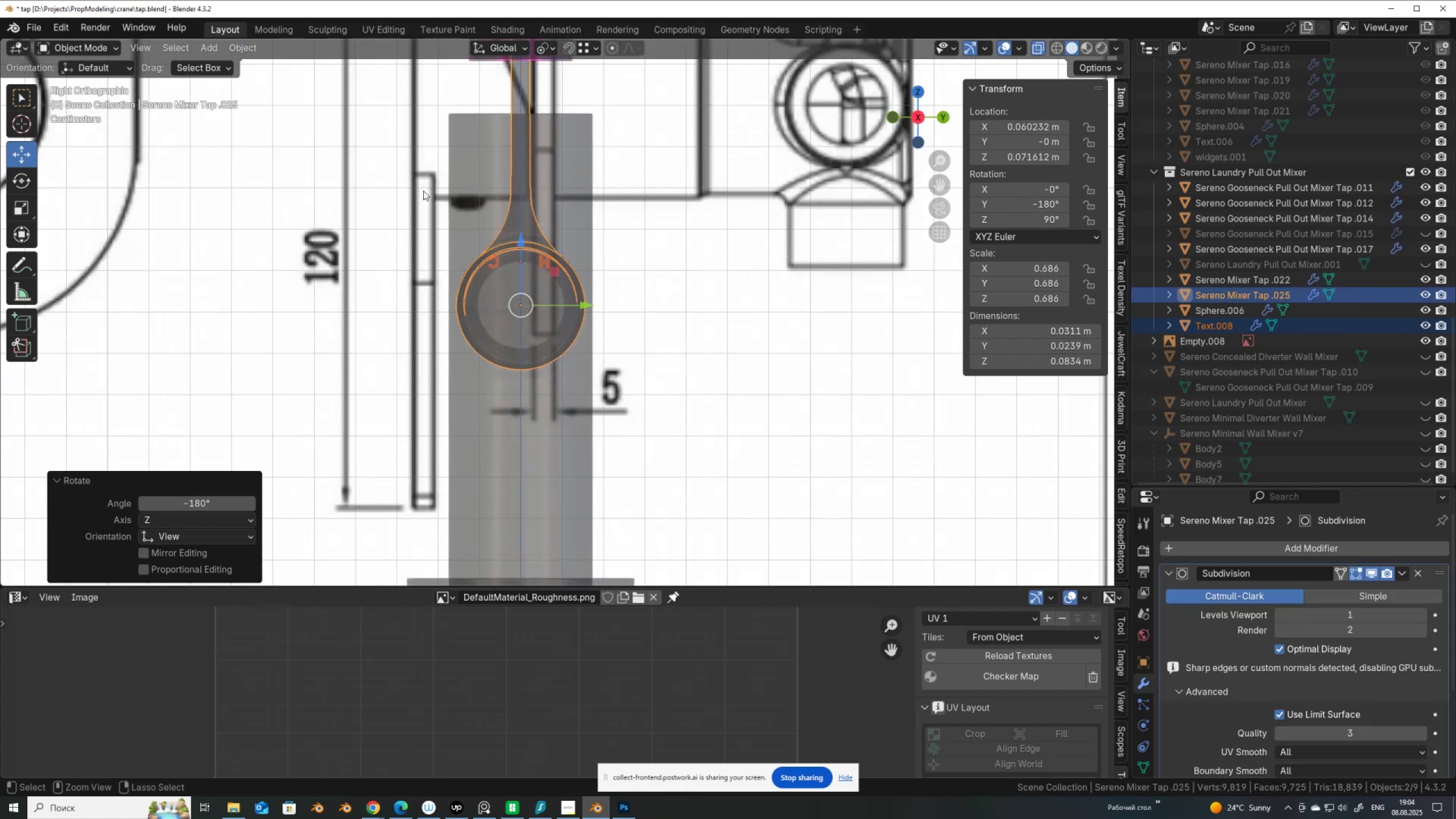 
scroll: coordinate [504, 219], scroll_direction: down, amount: 3.0
 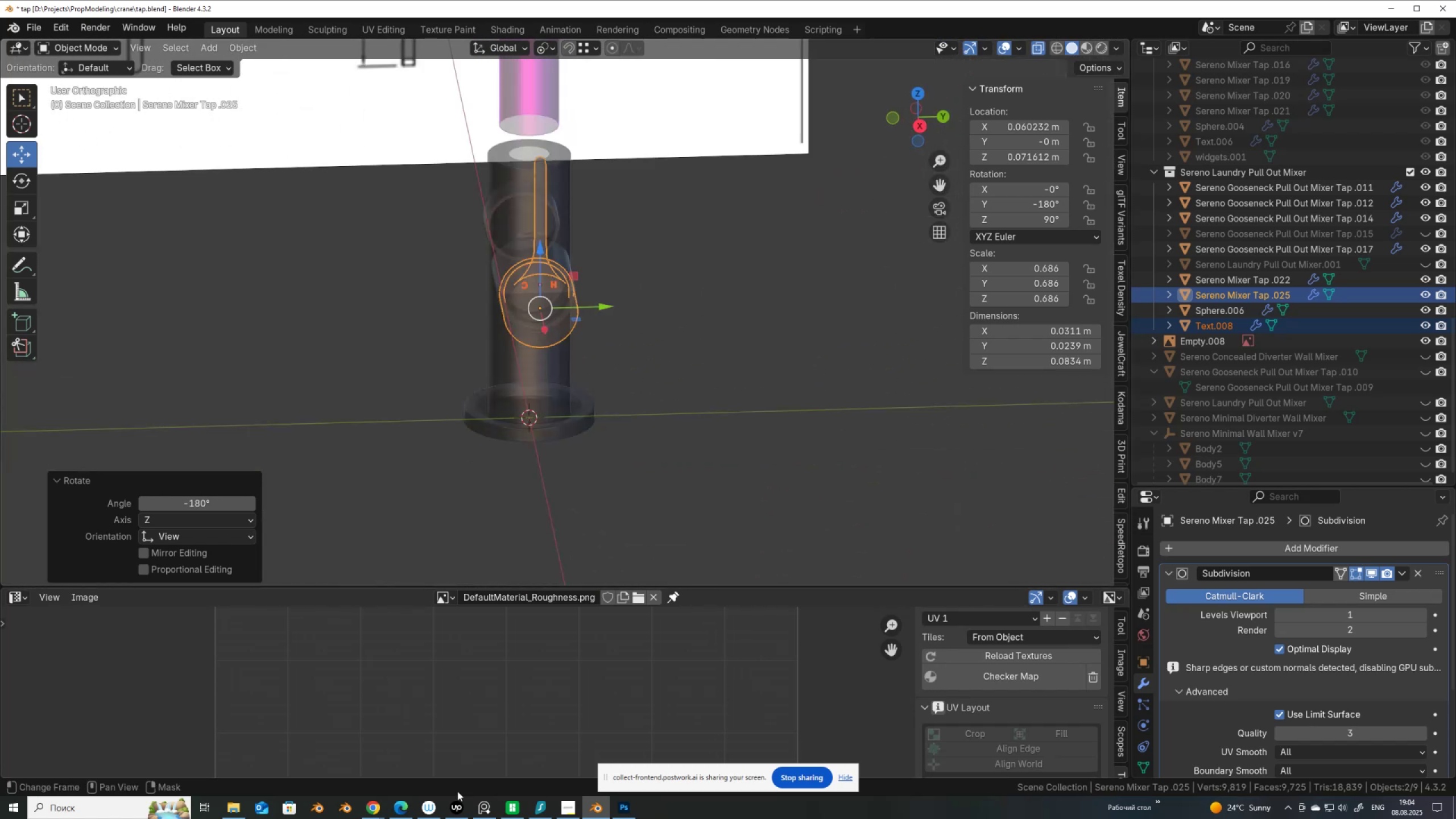 
left_click([452, 813])
 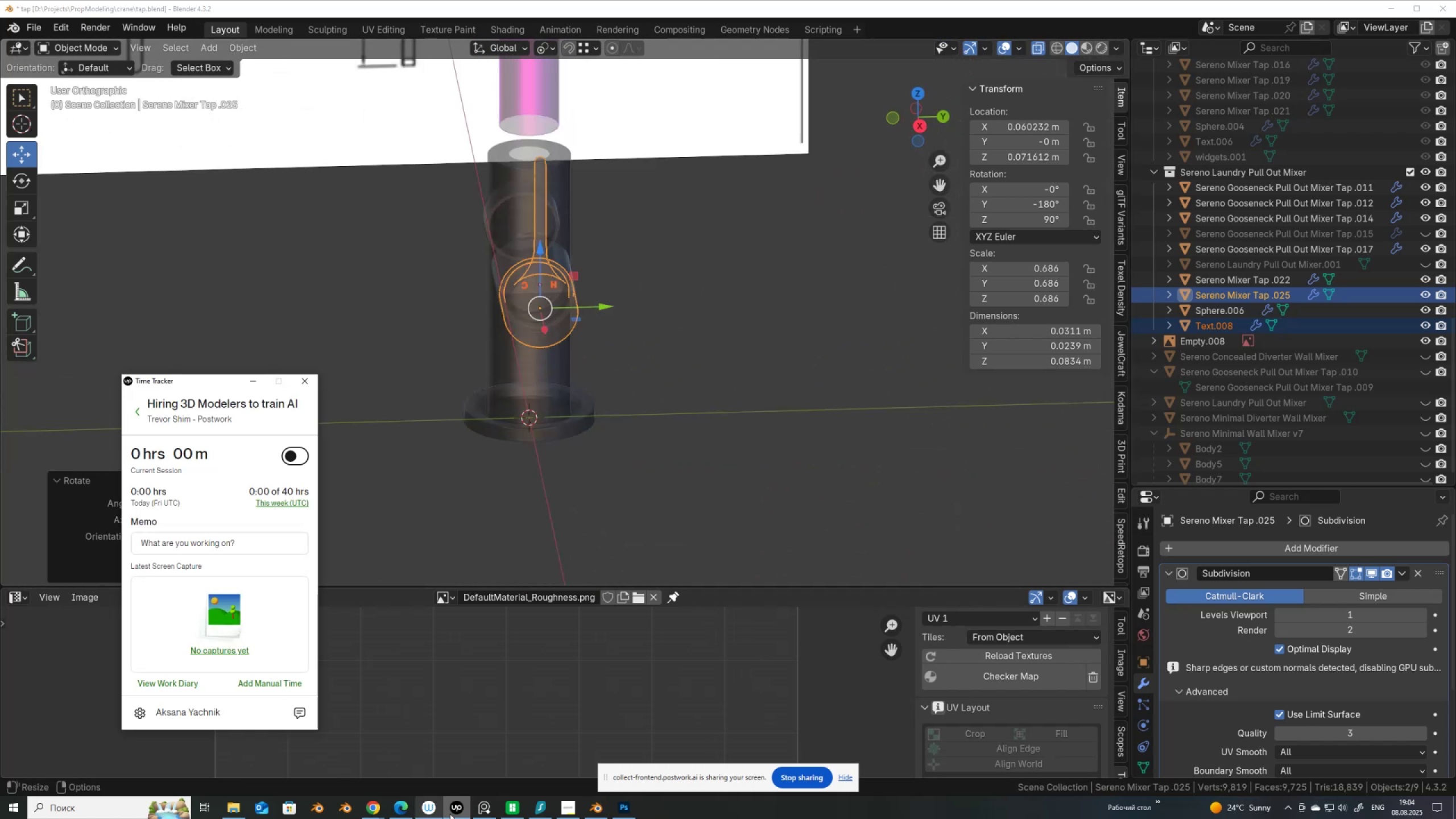 
left_click([455, 809])
 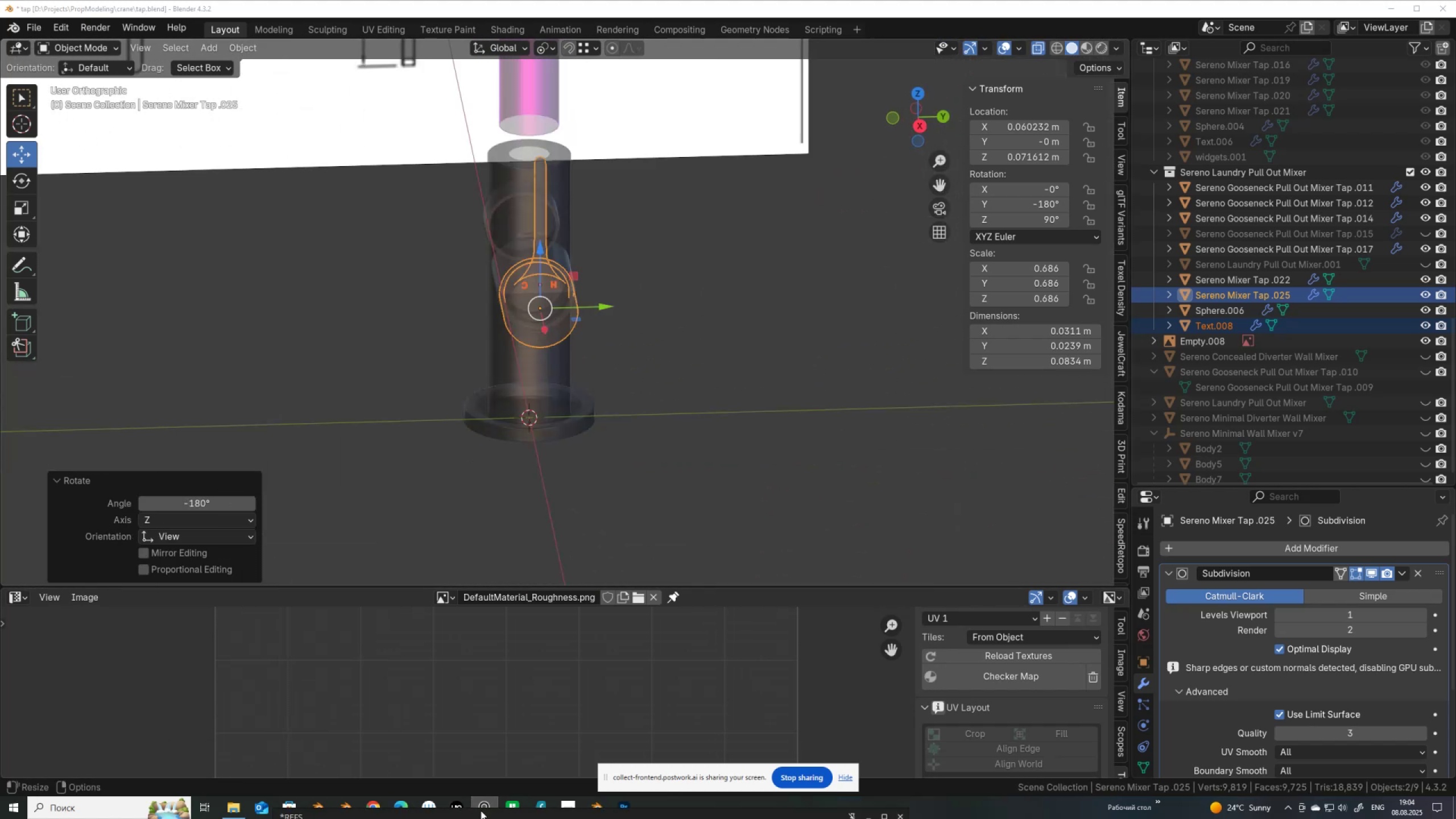 
left_click_drag(start_coordinate=[479, 808], to_coordinate=[479, 773])
 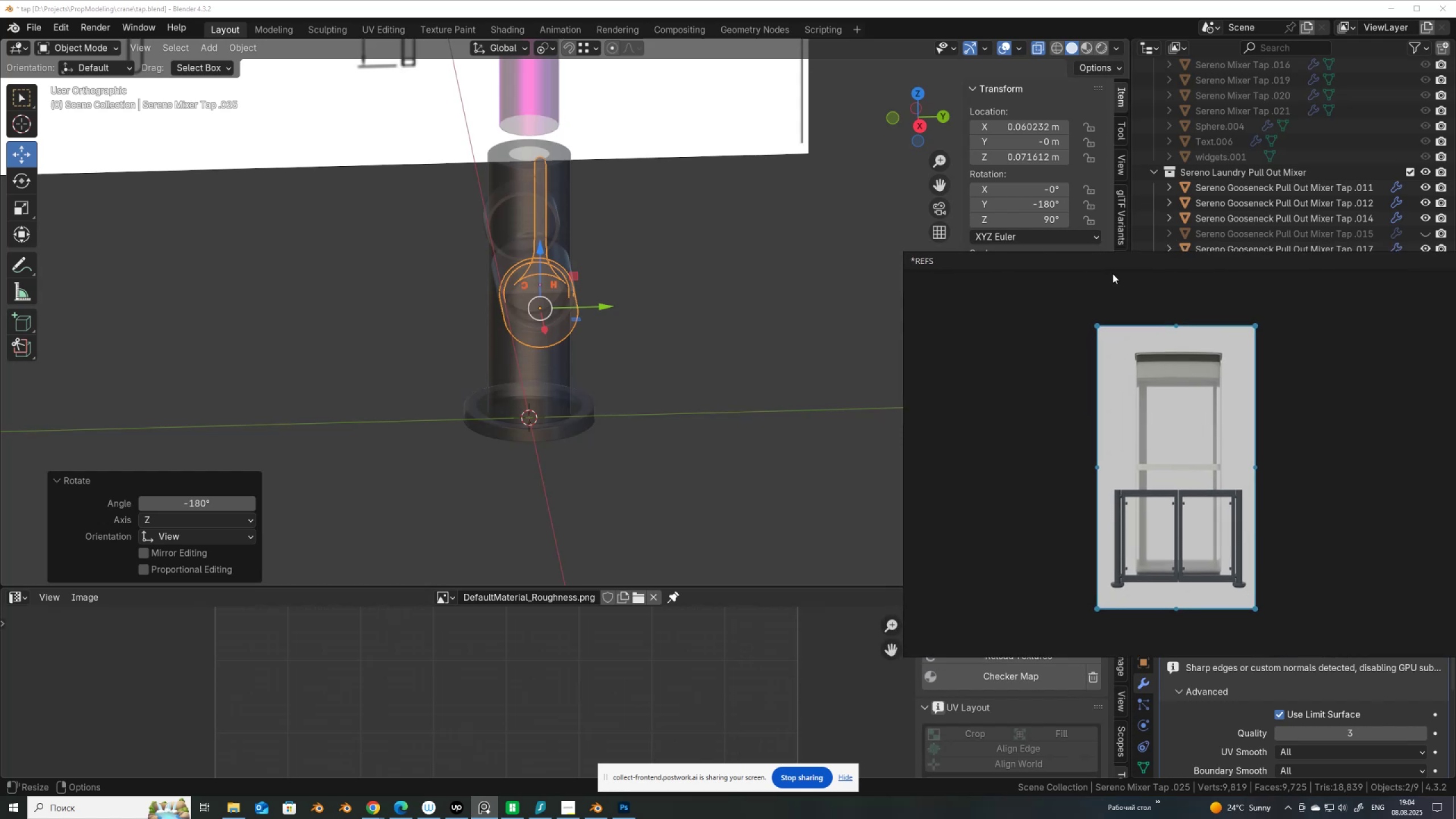 
scroll: coordinate [1159, 445], scroll_direction: down, amount: 12.0
 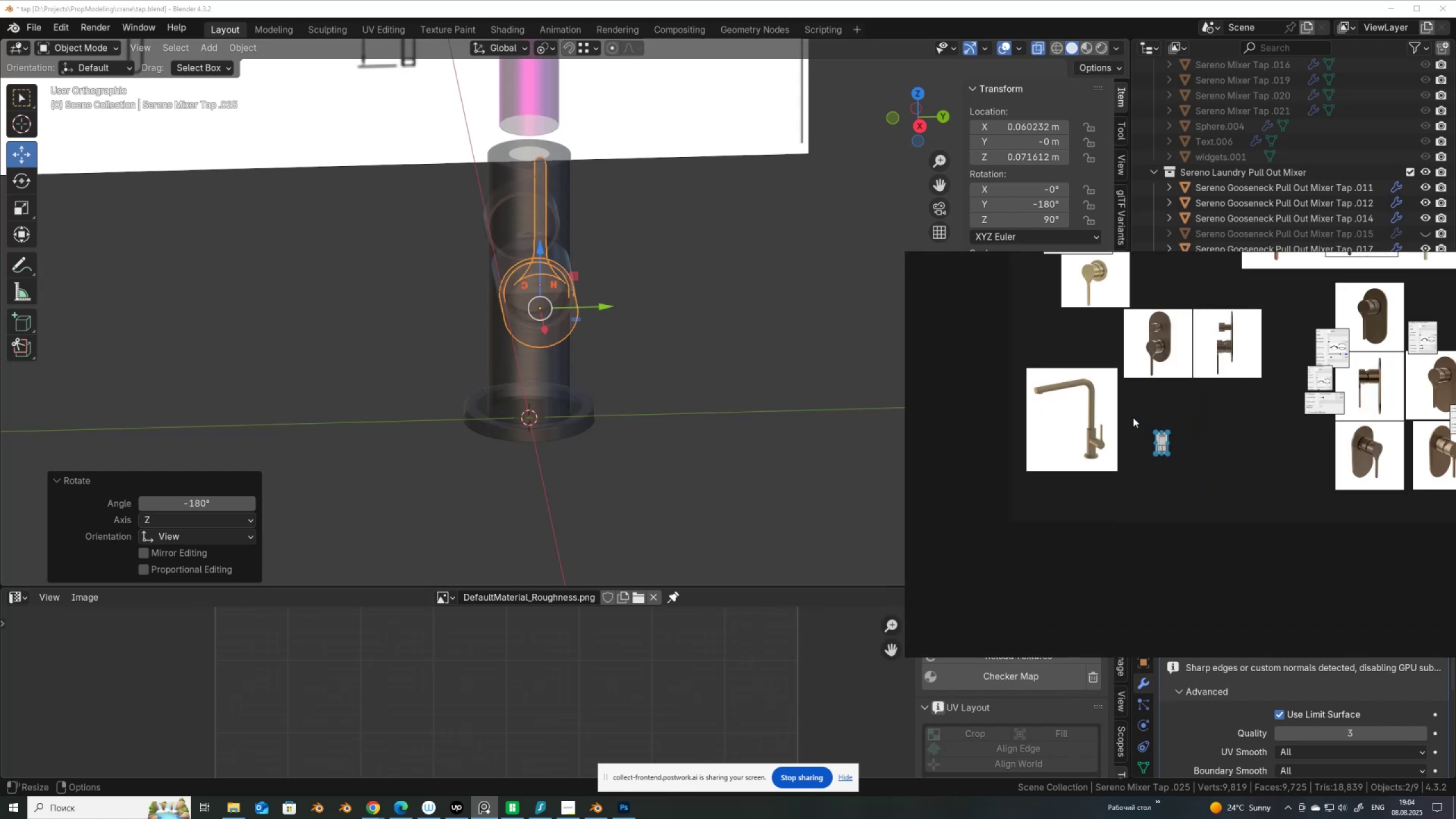 
scroll: coordinate [560, 370], scroll_direction: up, amount: 14.0
 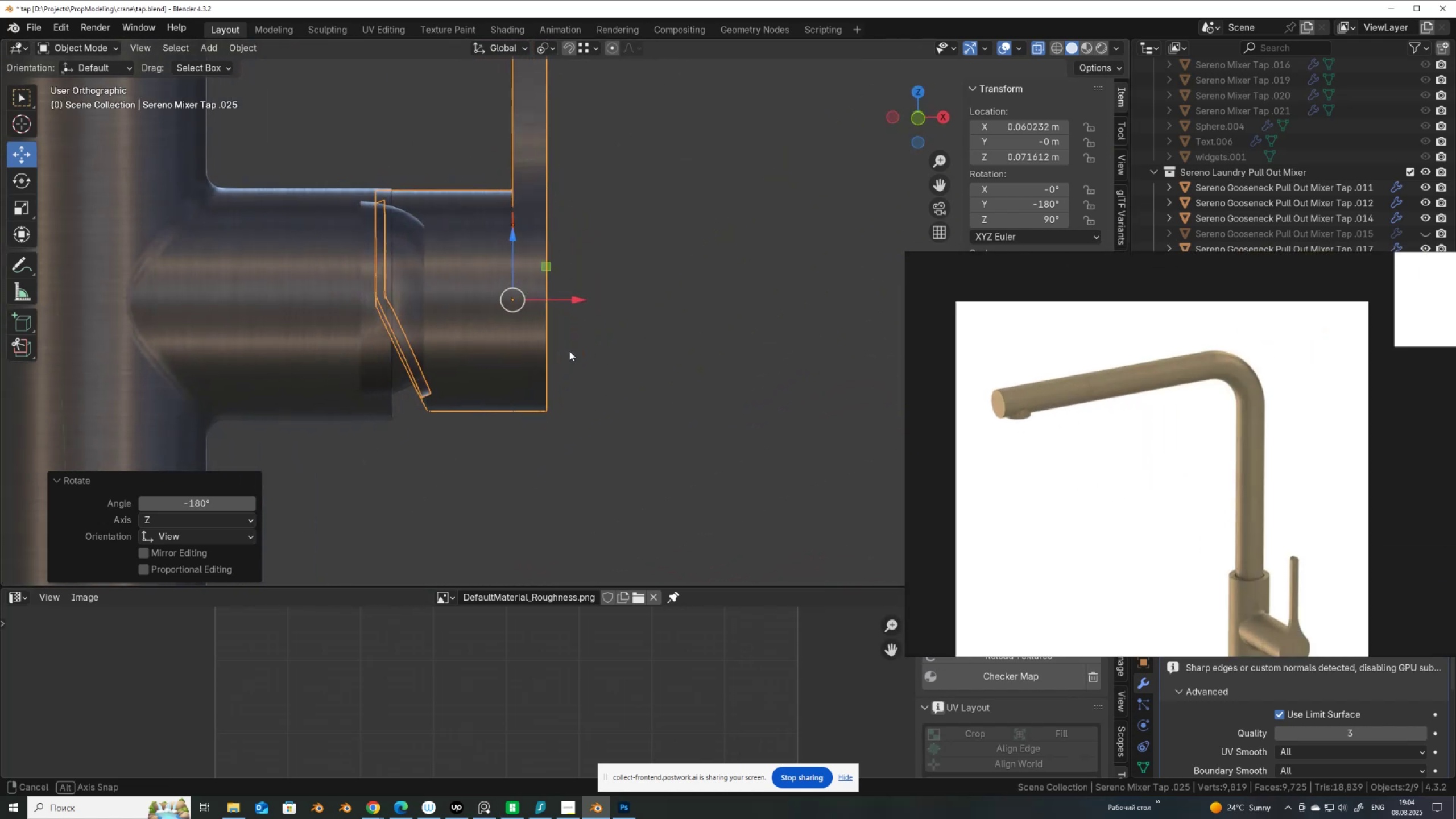 
hold_key(key=AltLeft, duration=0.41)
scroll: coordinate [527, 224], scroll_direction: up, amount: 3.0
 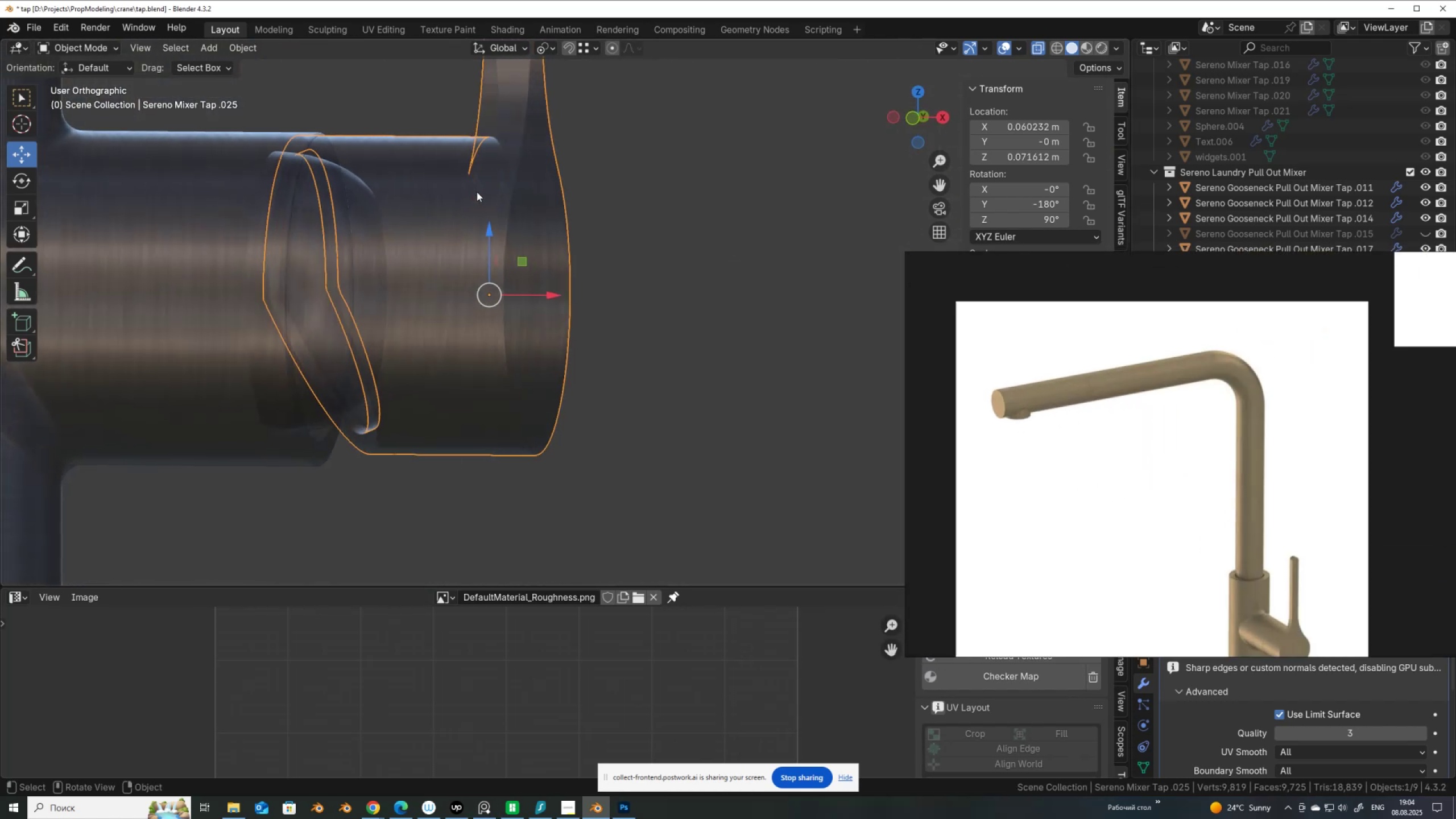 
double_click([477, 192])
 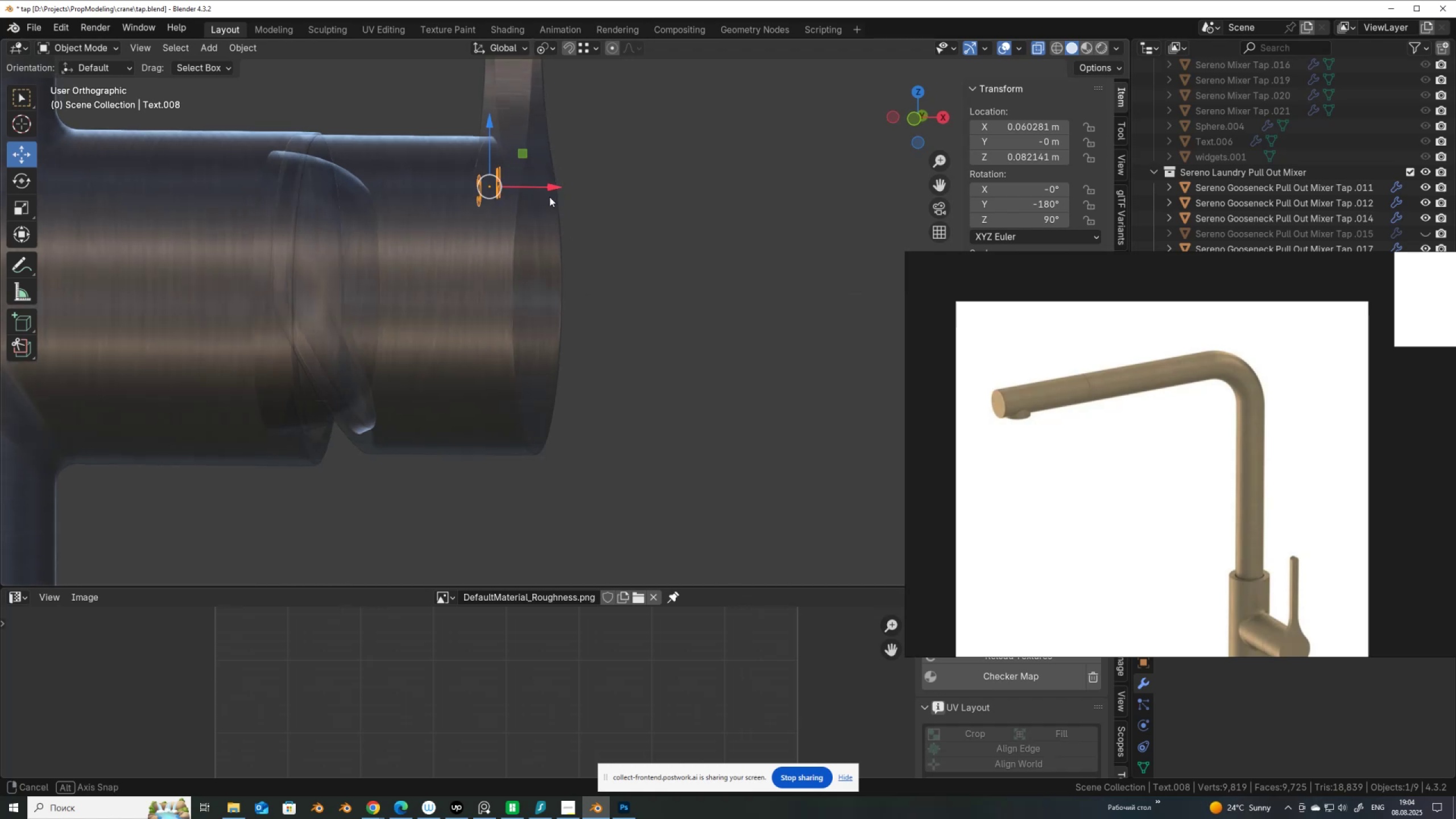 
hold_key(key=AltLeft, duration=0.44)
 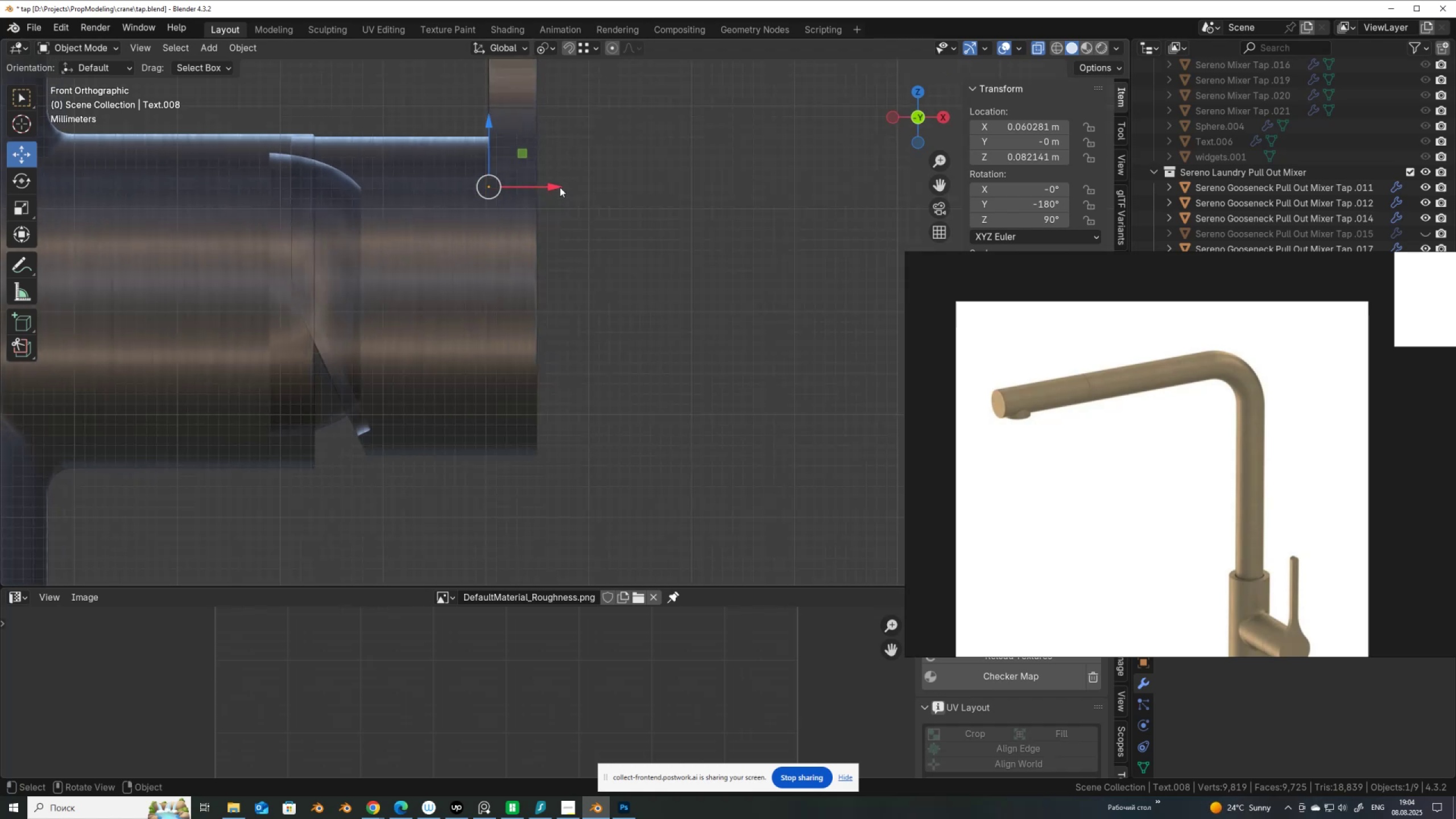 
left_click_drag(start_coordinate=[560, 187], to_coordinate=[540, 205])
 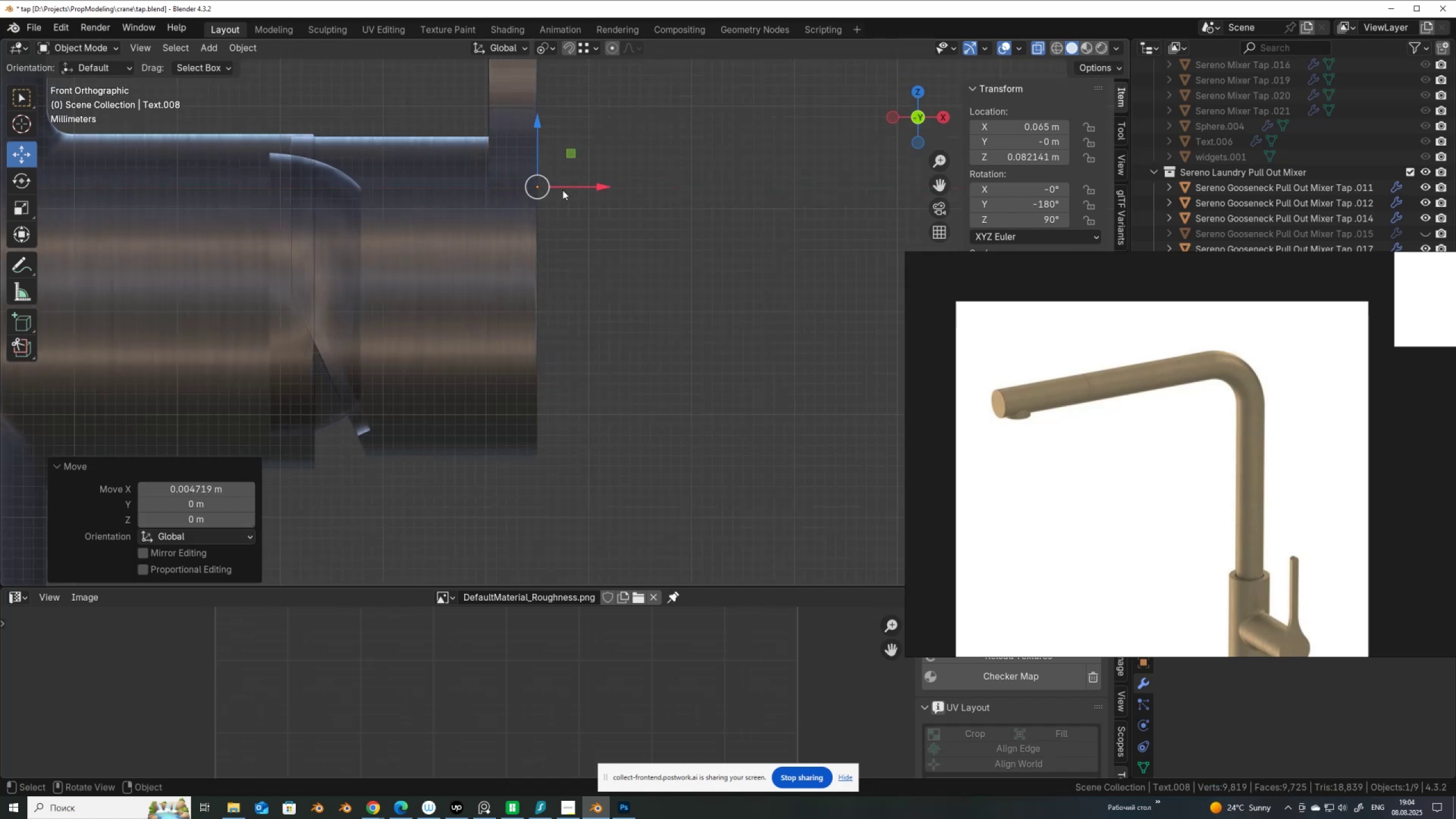 
hold_key(key=ControlLeft, duration=0.86)
 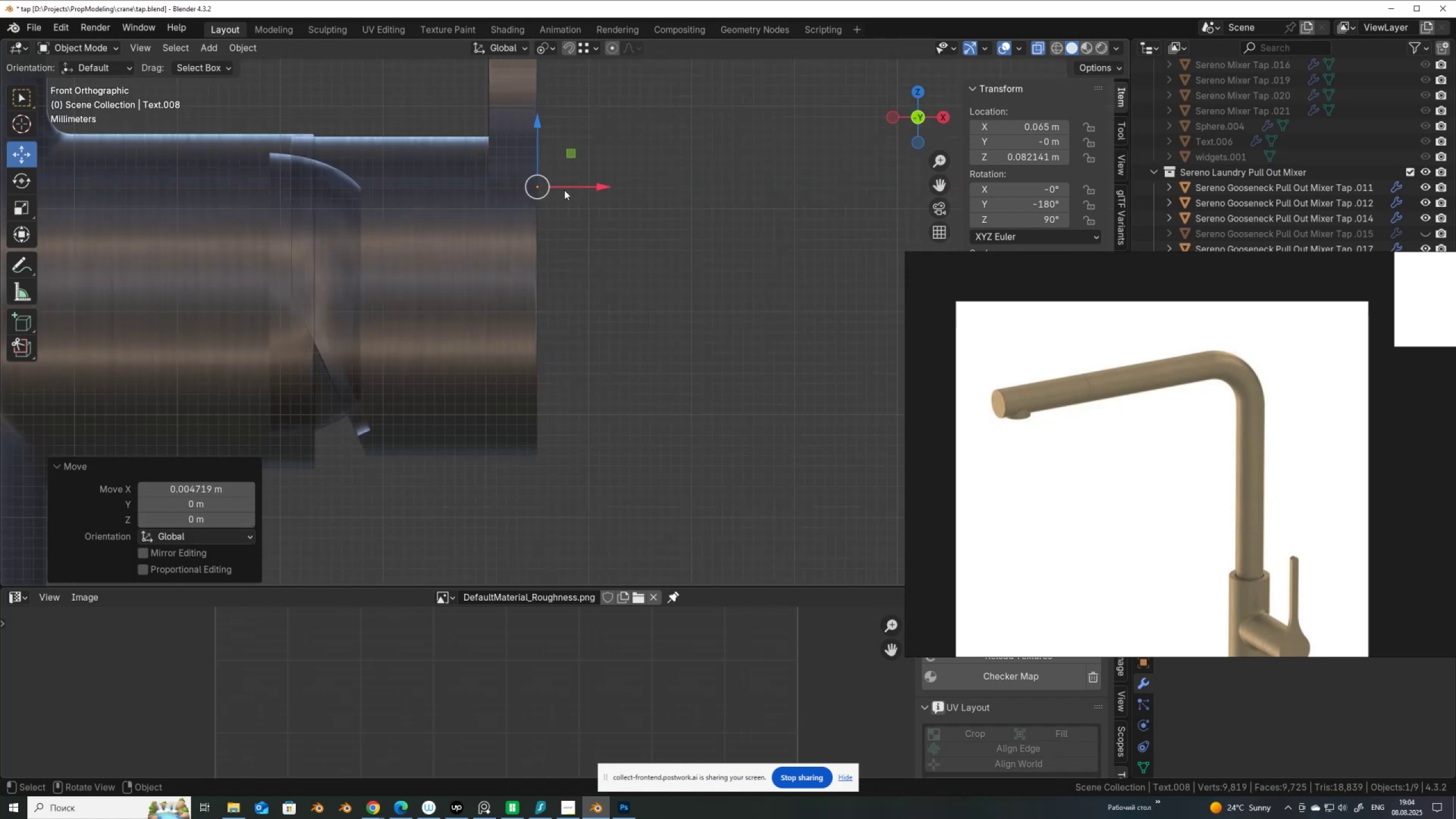 
left_click_drag(start_coordinate=[566, 190], to_coordinate=[571, 188])
 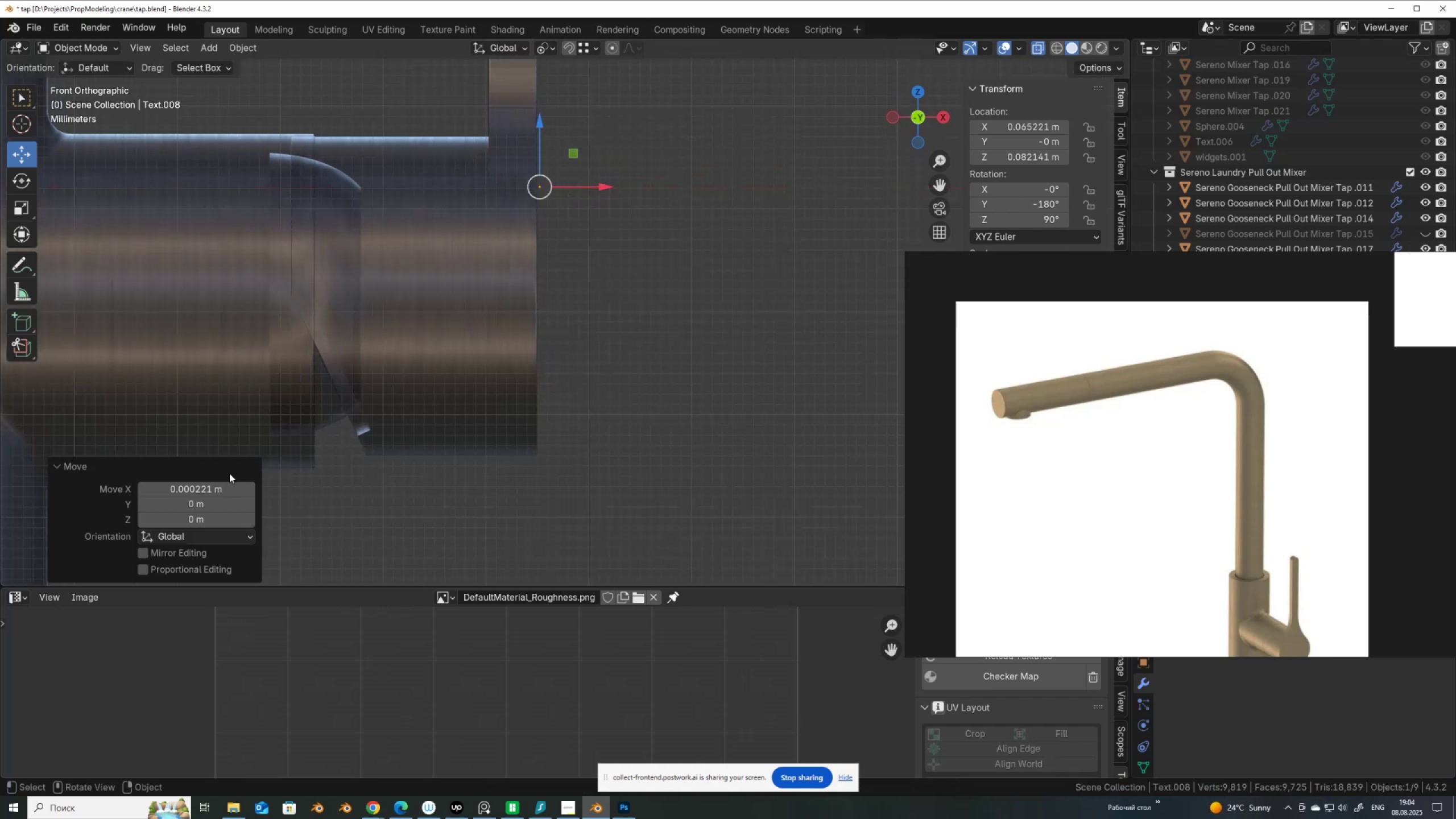 
left_click([220, 483])
 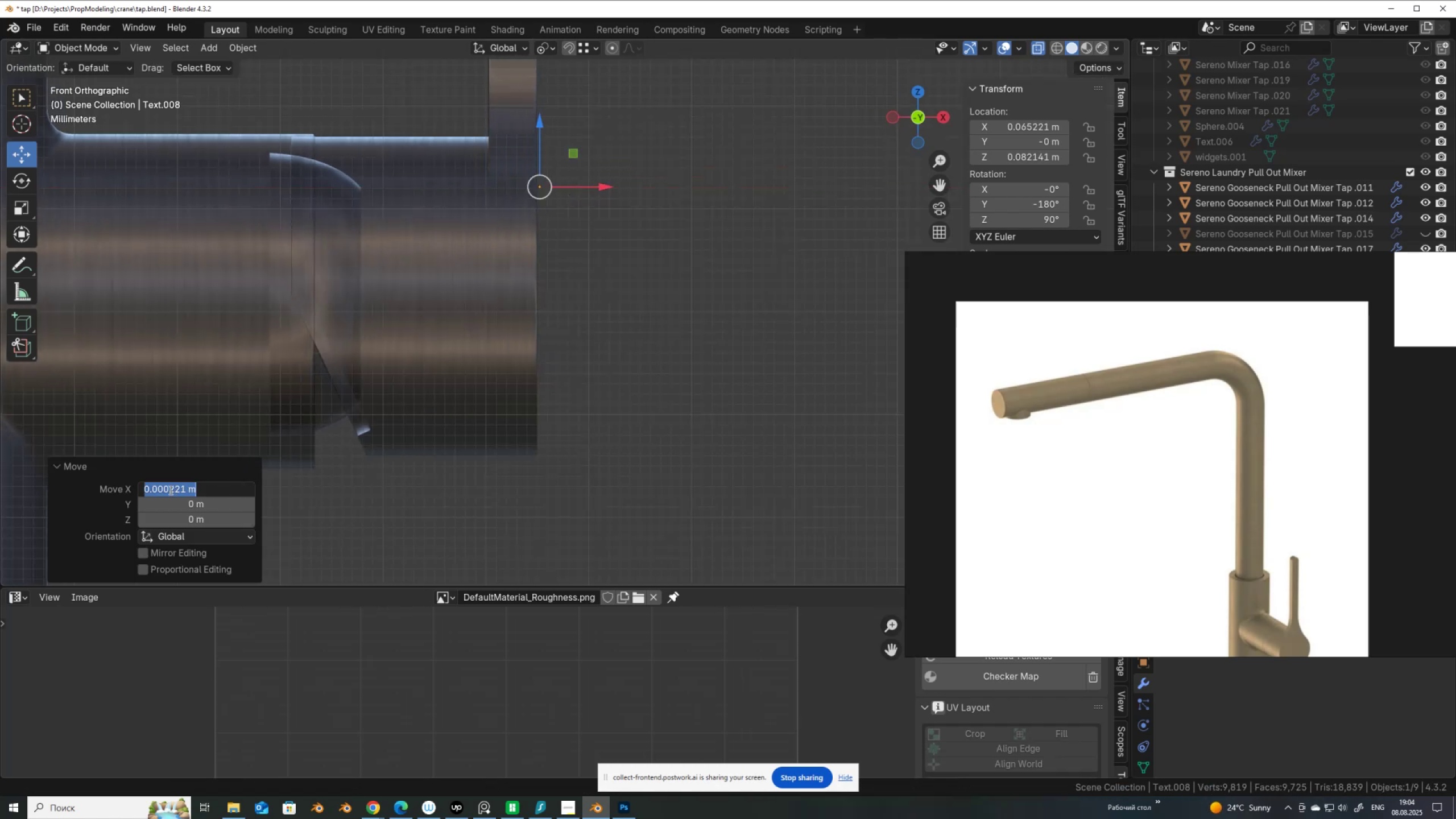 
left_click_drag(start_coordinate=[169, 490], to_coordinate=[245, 498])
 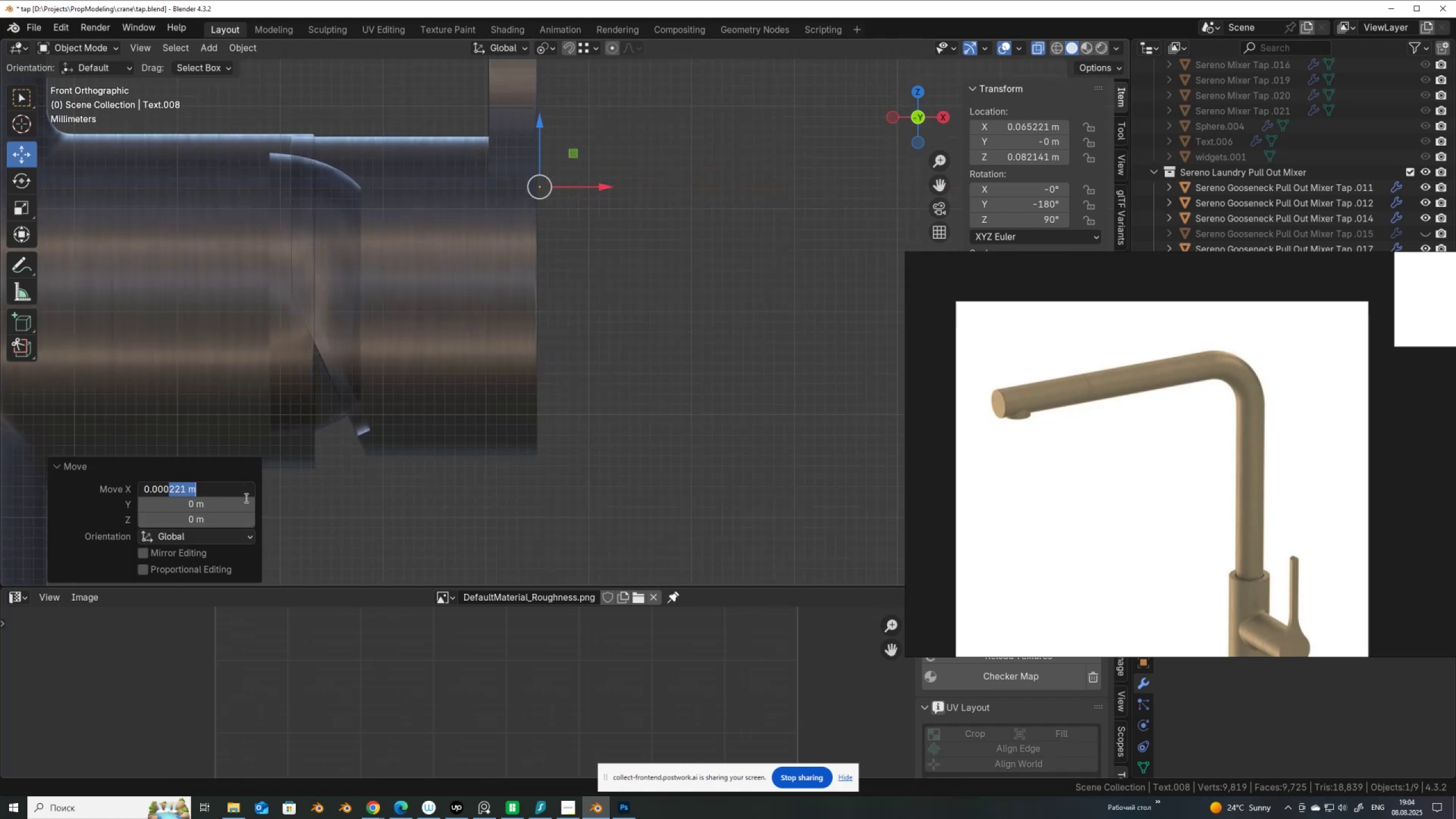 
key(Numpad1)
 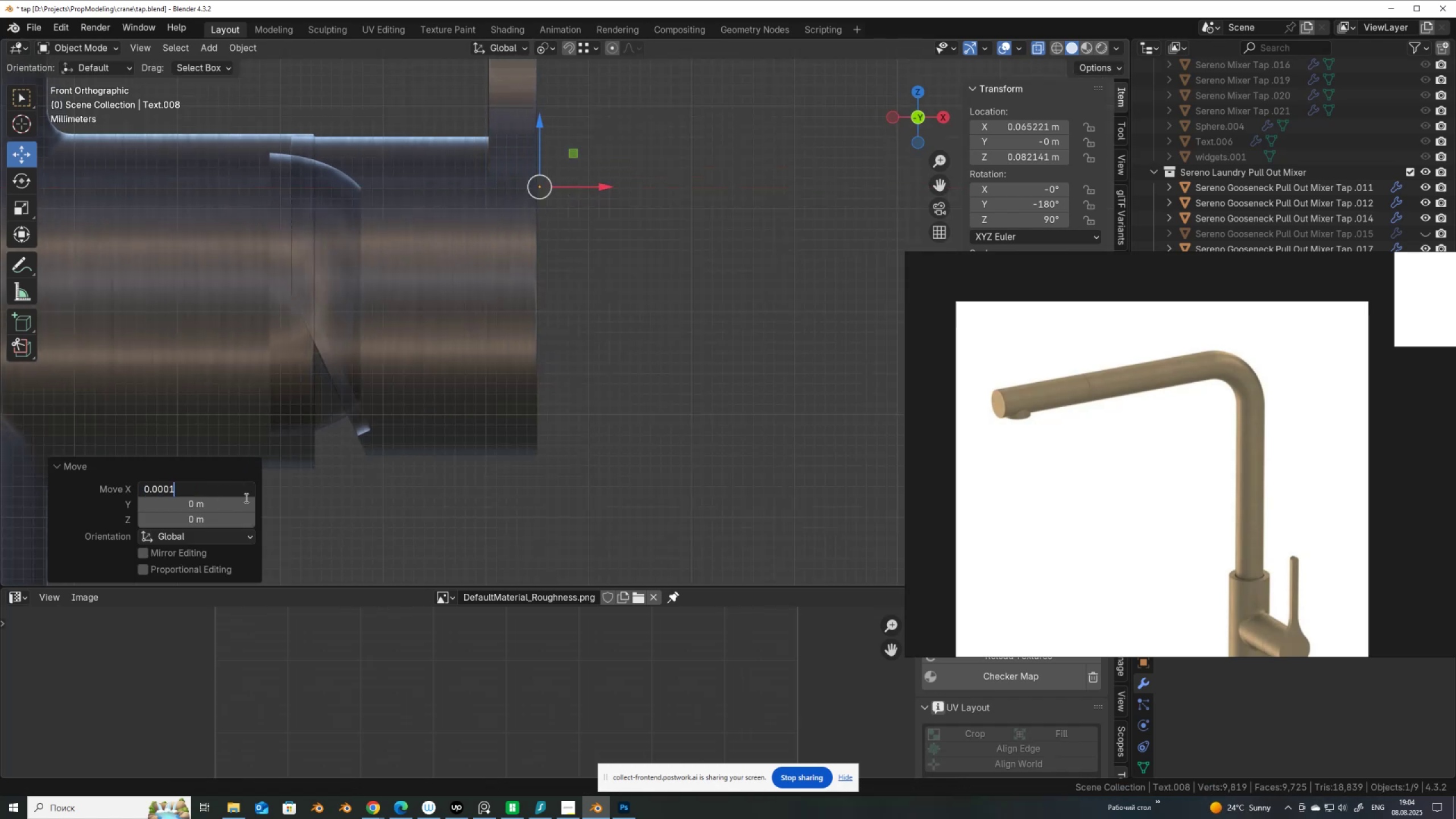 
key(NumpadEnter)
 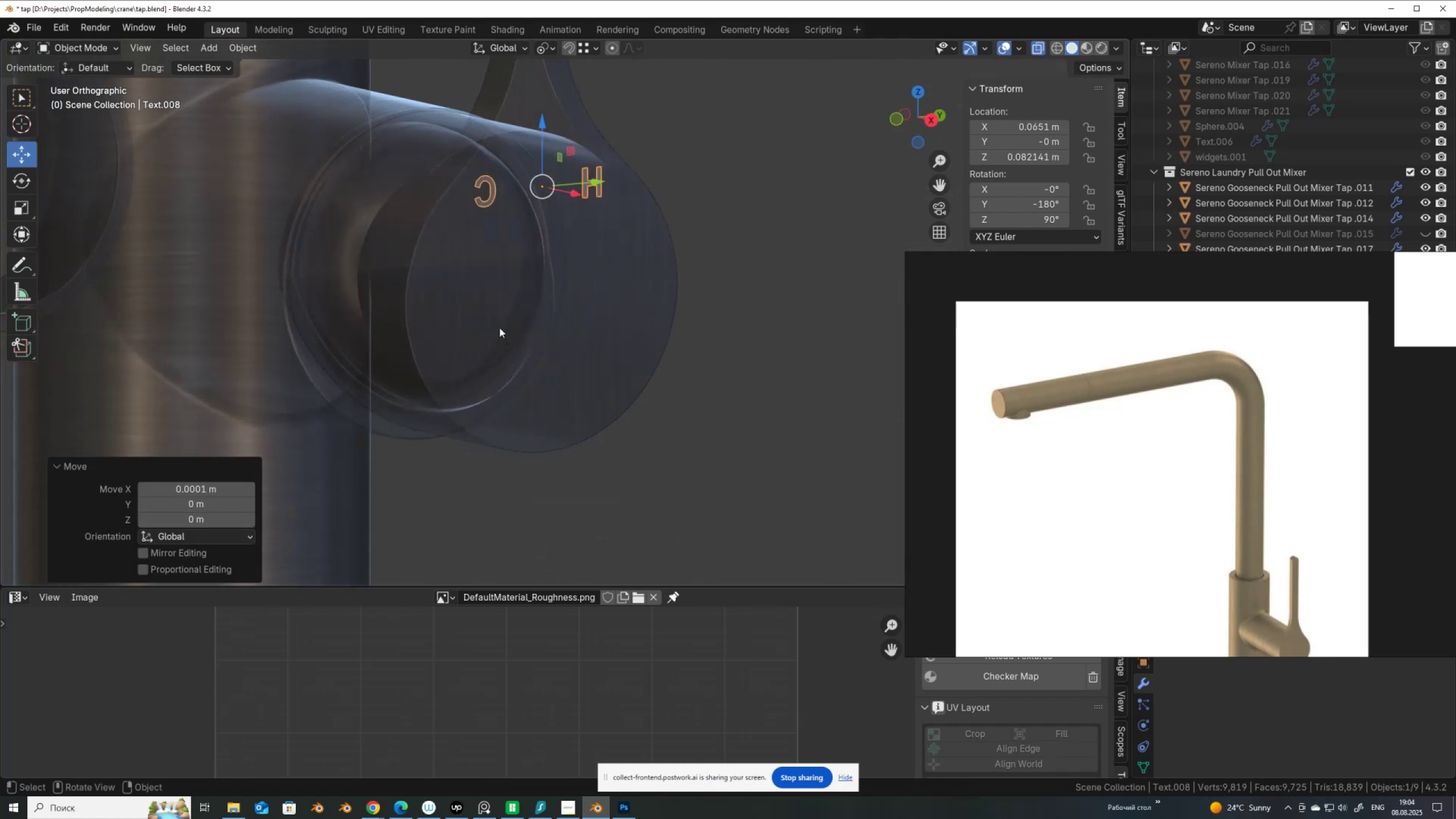 
hold_key(key=ShiftLeft, duration=0.3)
 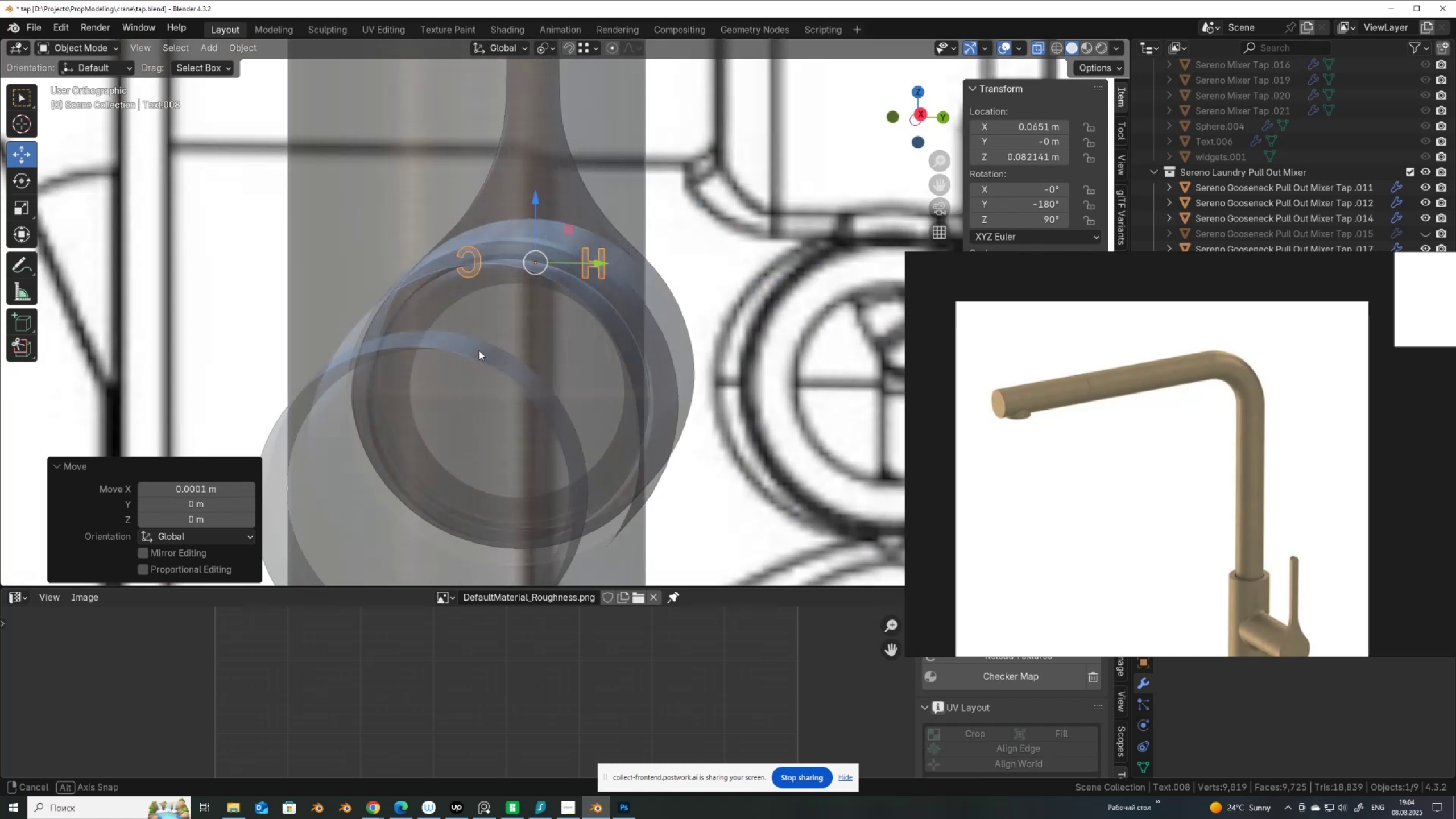 
hold_key(key=AltLeft, duration=0.41)
 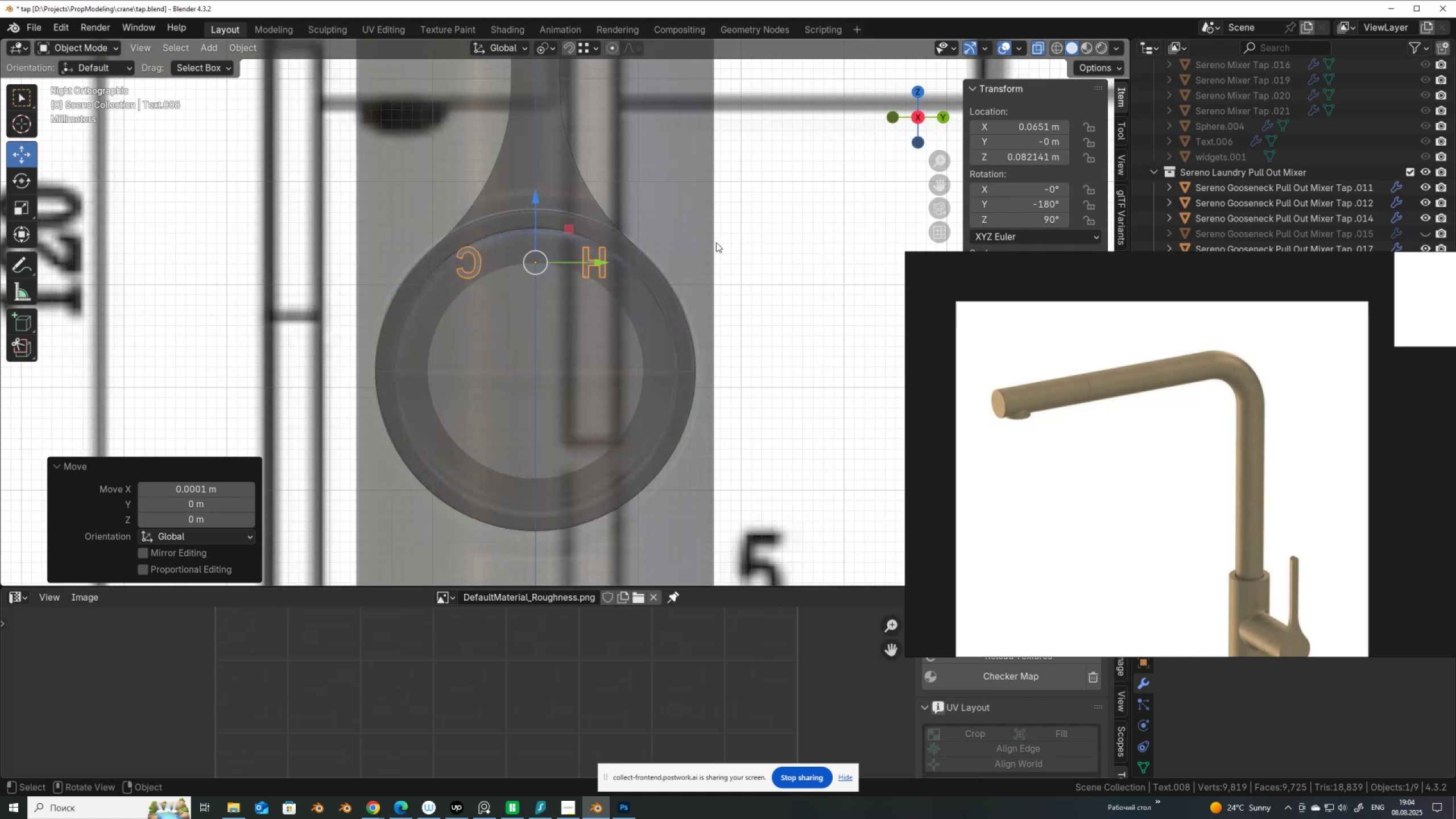 
key(R)
 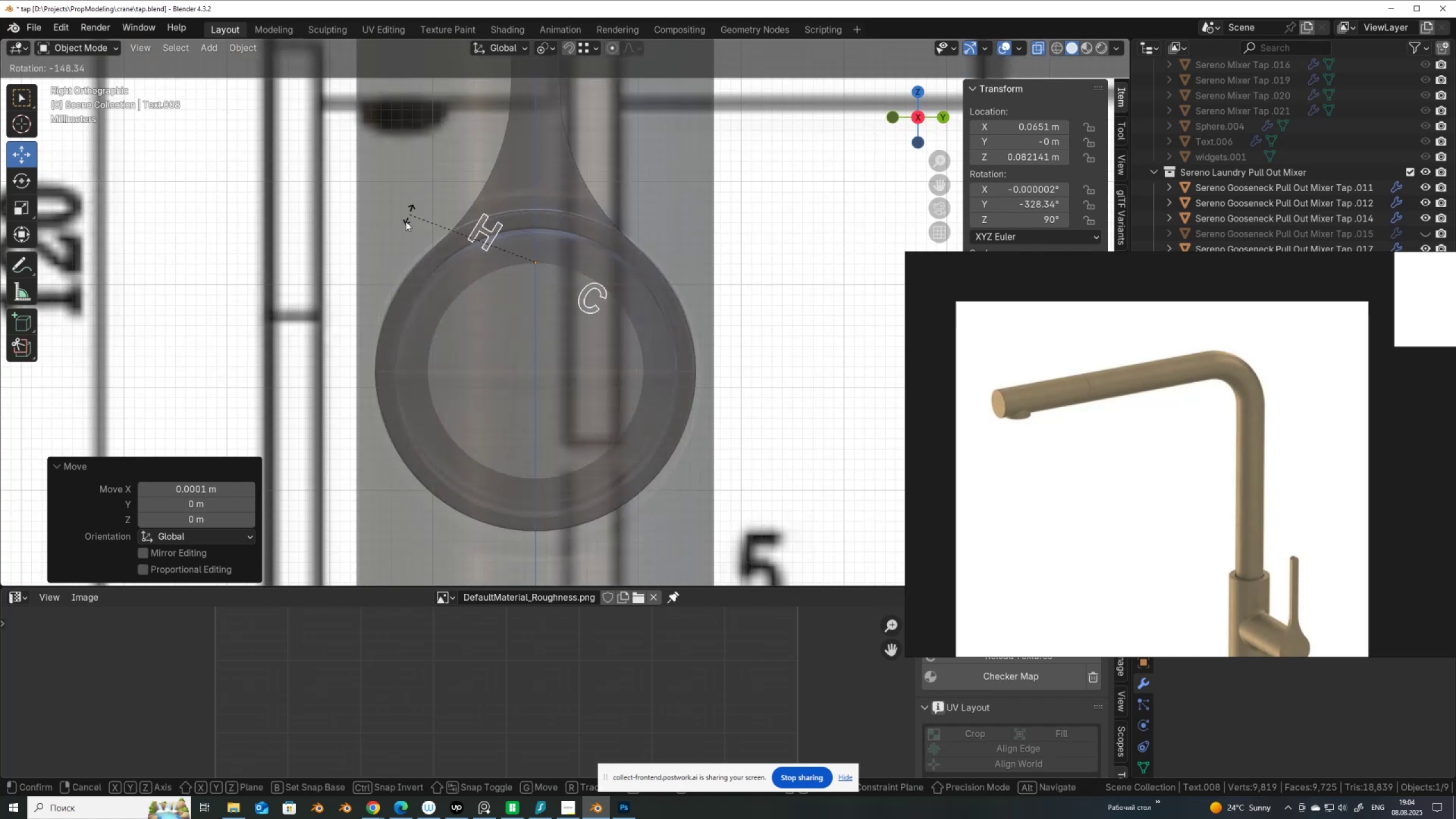 
hold_key(key=ControlLeft, duration=1.53)
 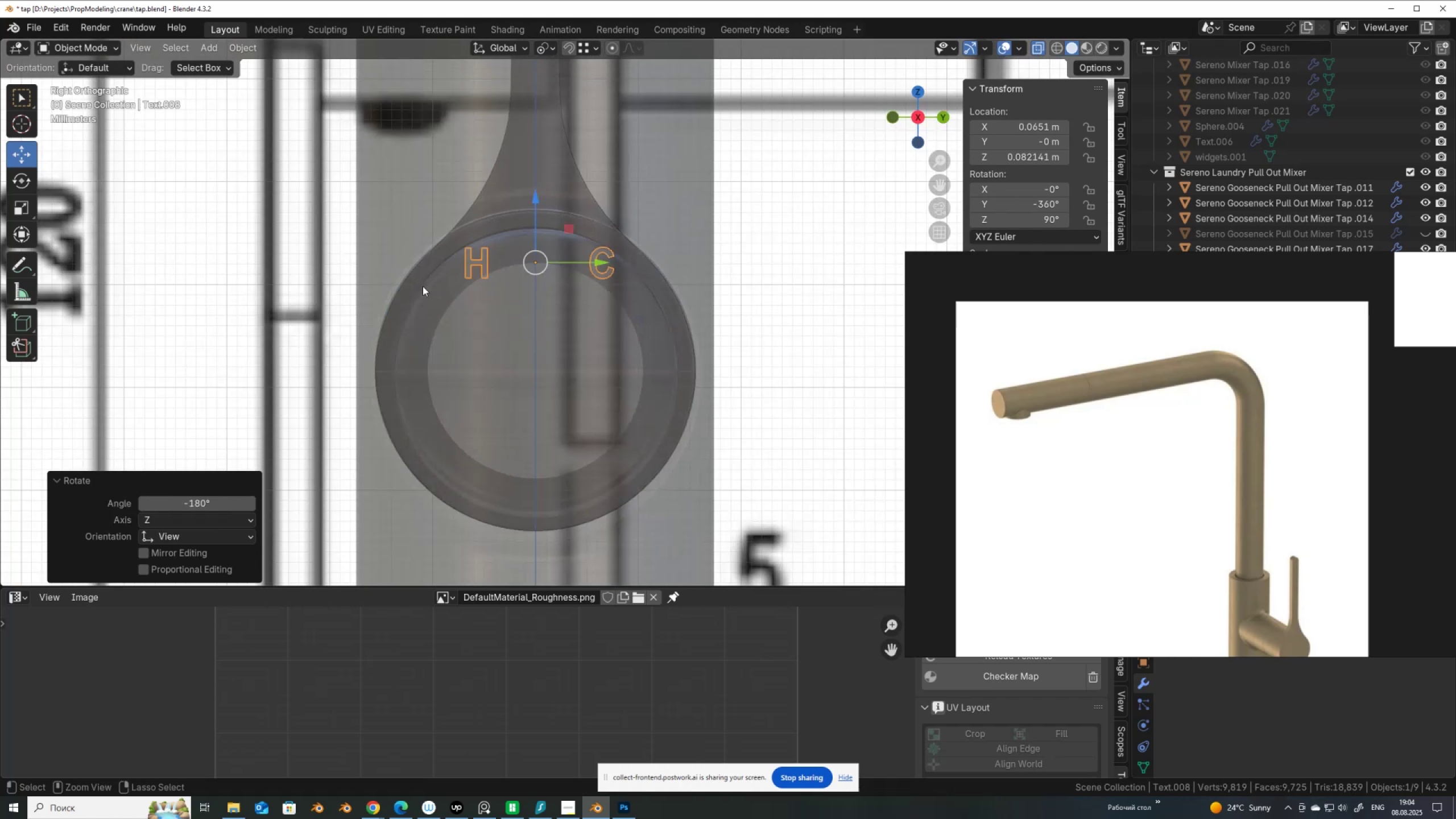 
left_click([423, 286])
 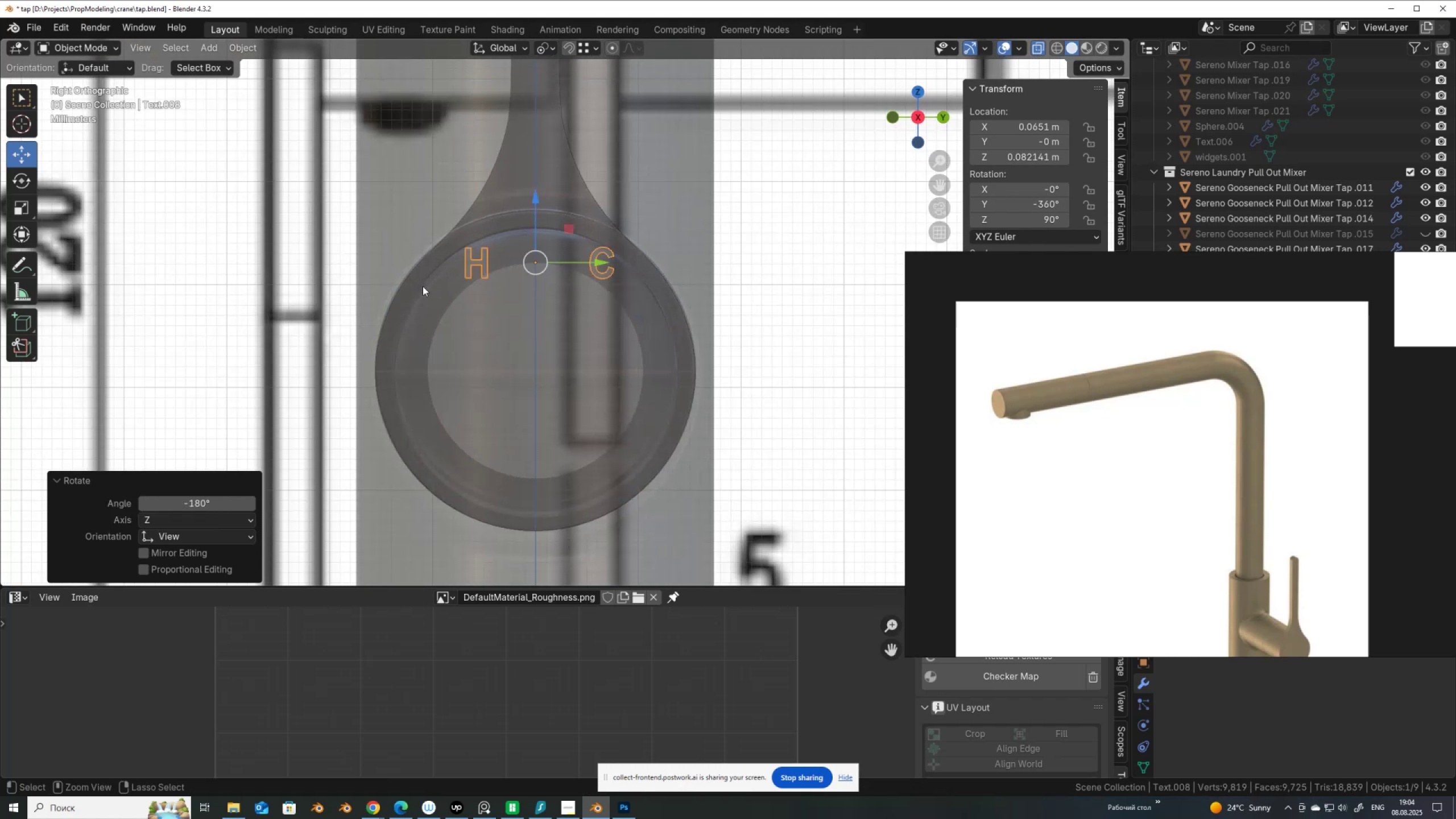 
key(Control+ControlLeft)
 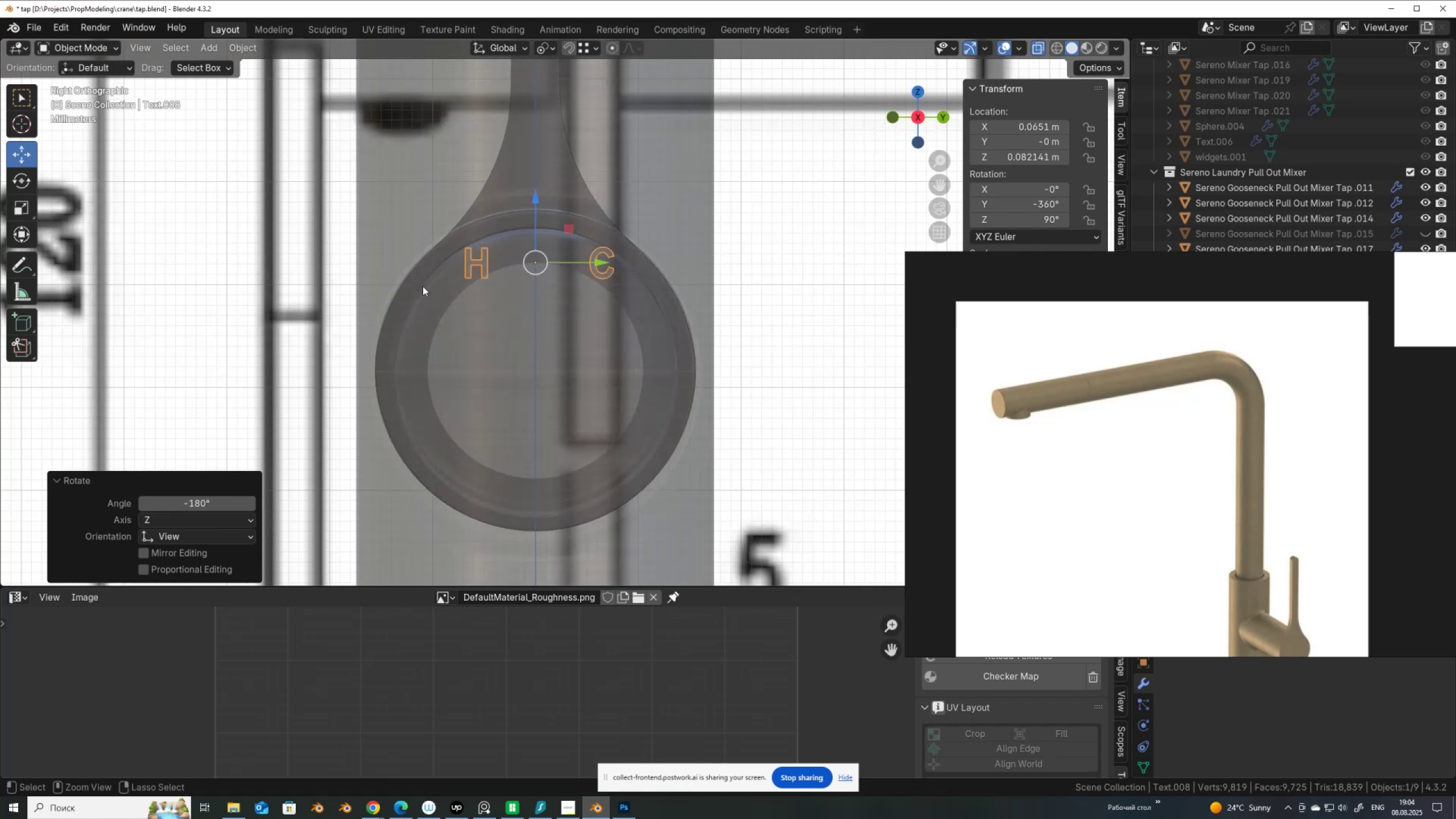 
key(Control+ControlLeft)
 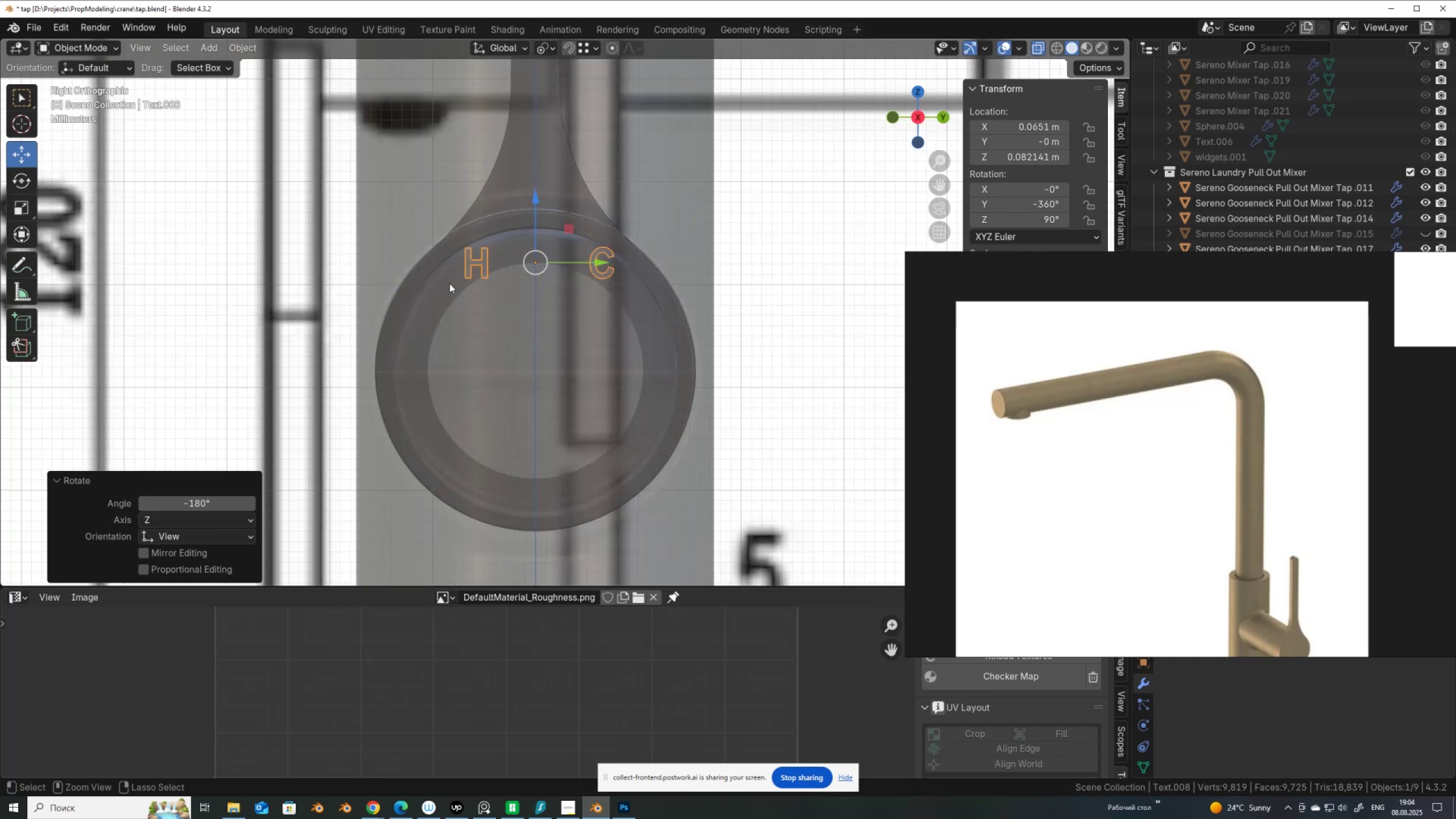 
key(Control+ControlLeft)
 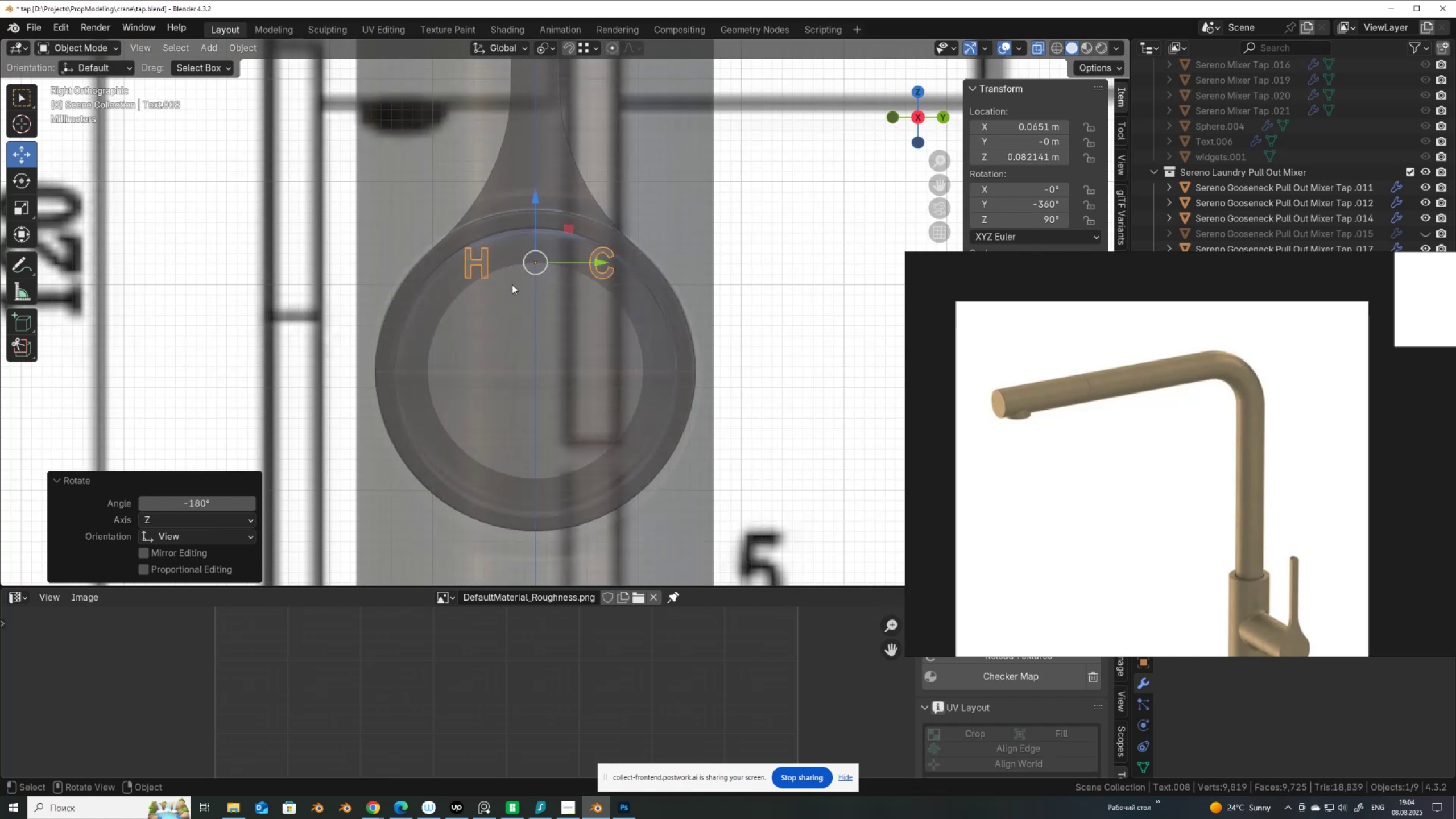 
key(Control+ControlLeft)
 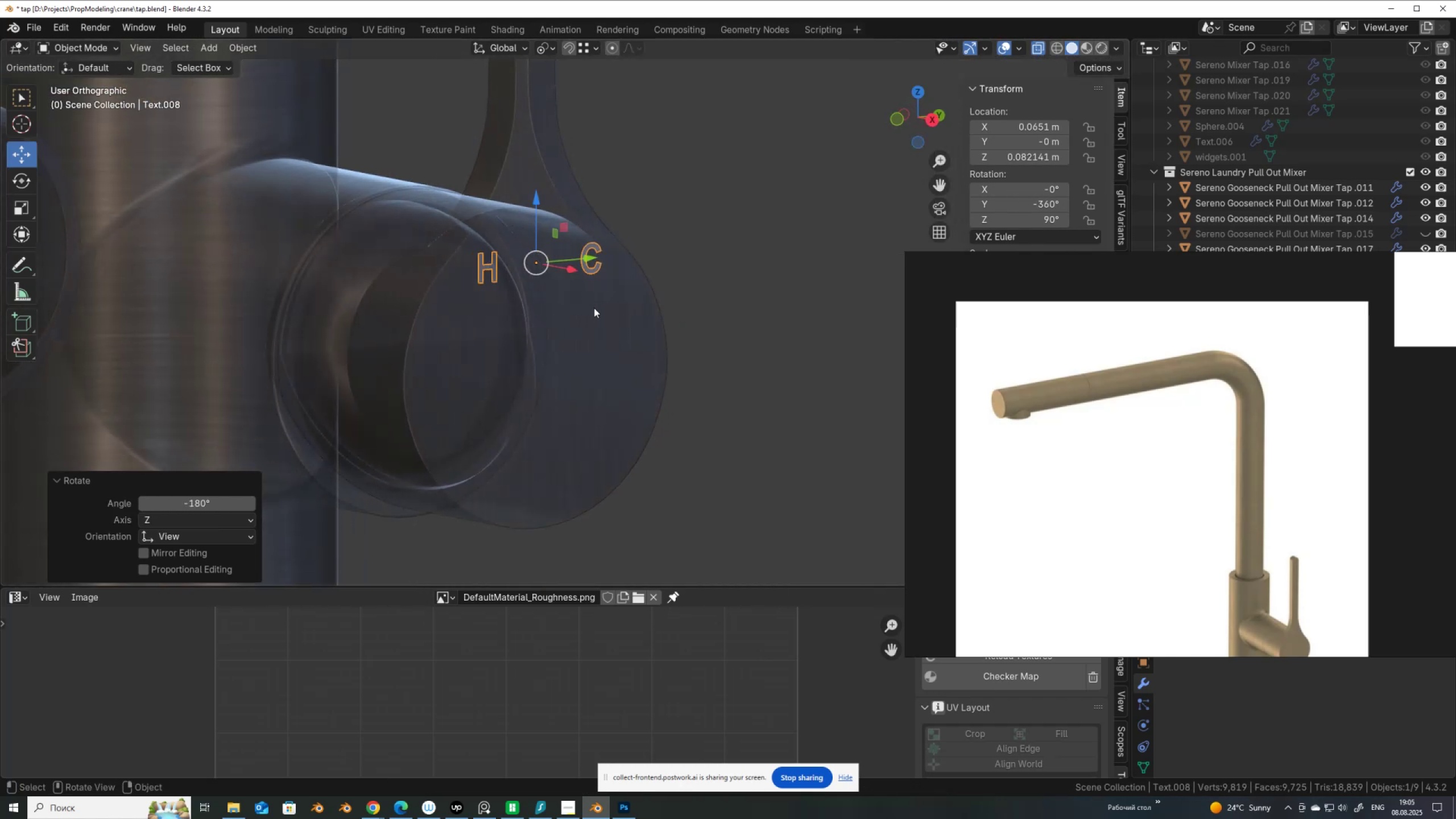 
key(Alt+AltLeft)
 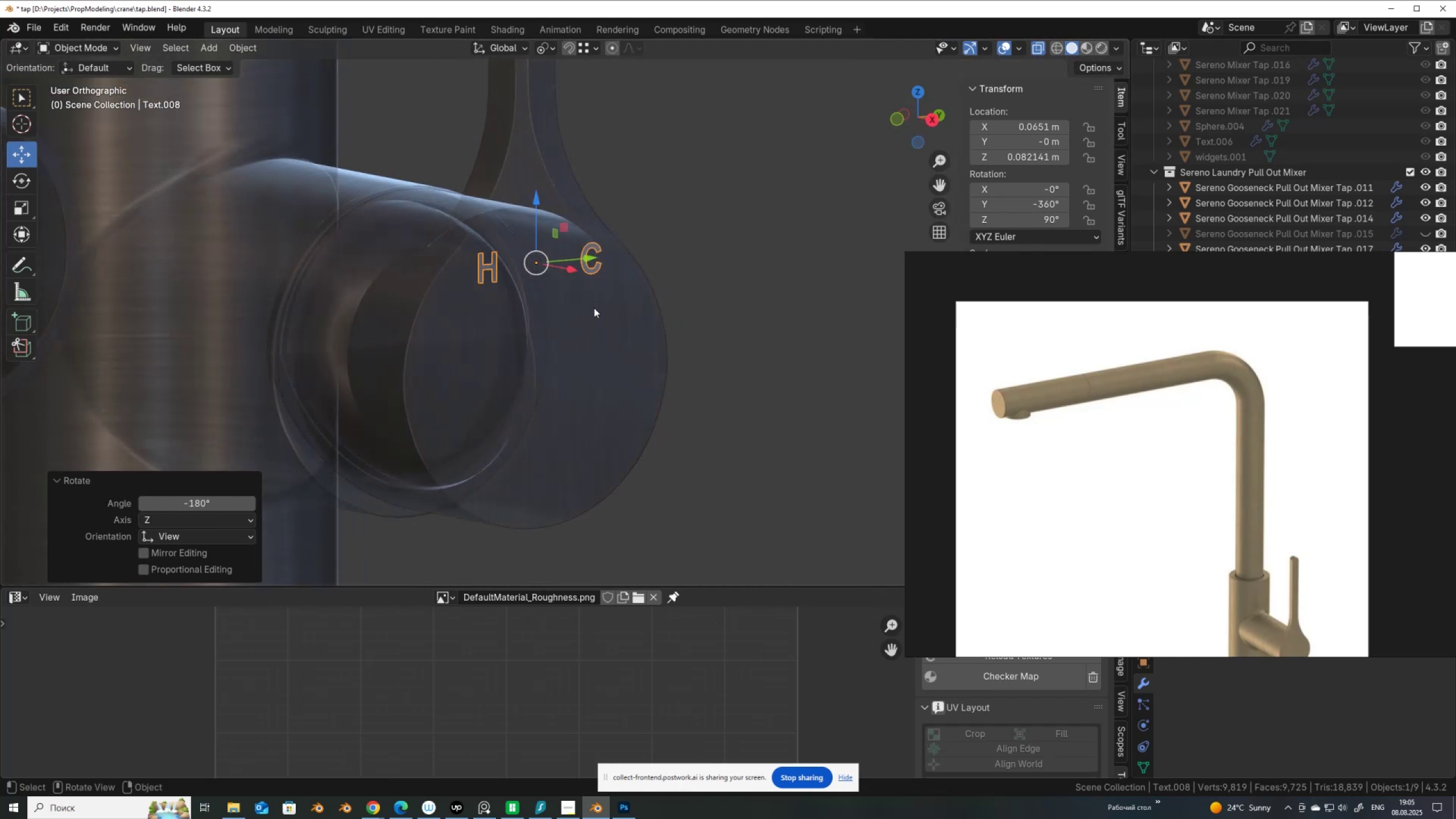 
key(Alt+Z)
 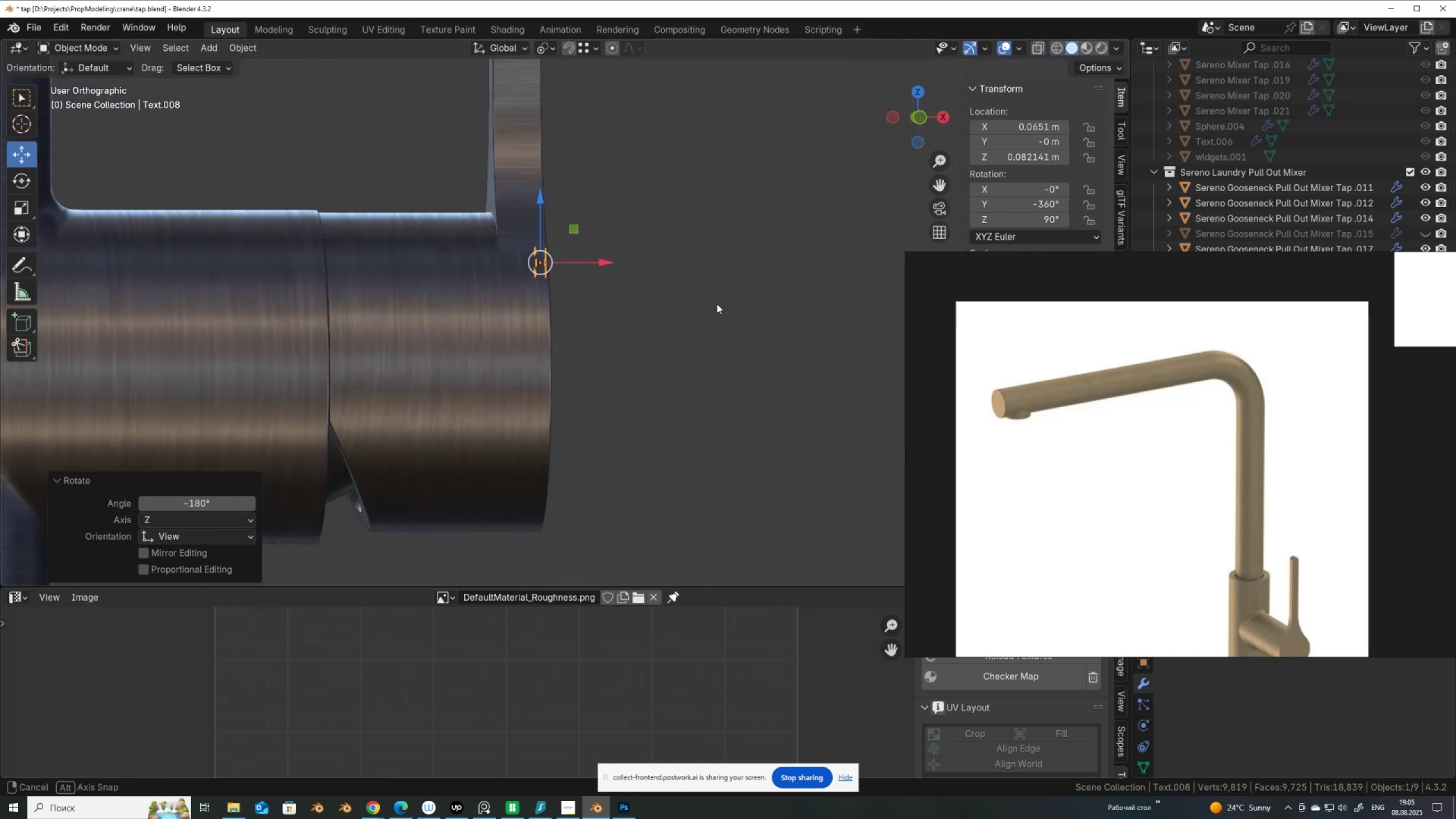 
scroll: coordinate [670, 312], scroll_direction: down, amount: 3.0
 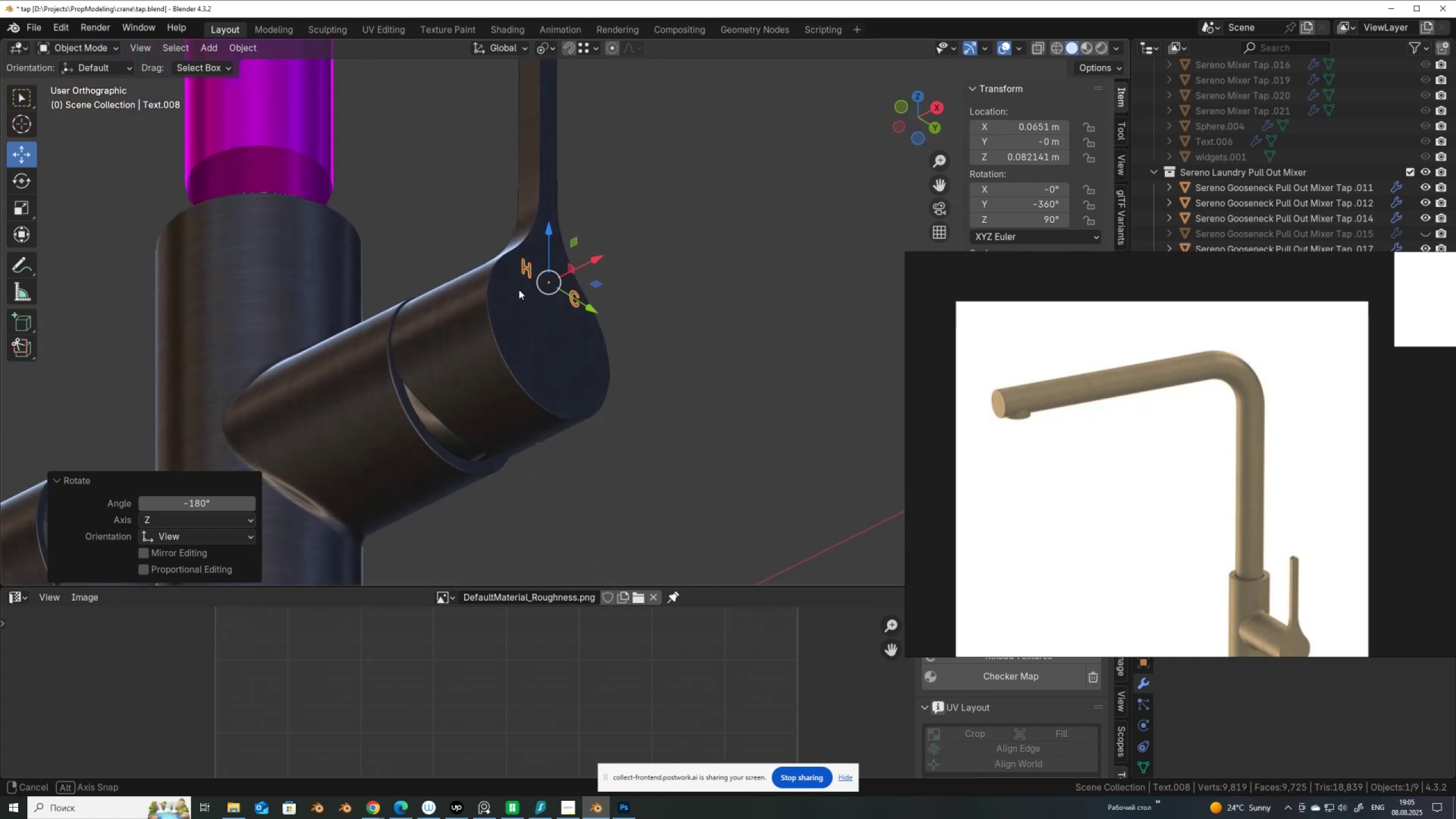 
wait(6.81)
 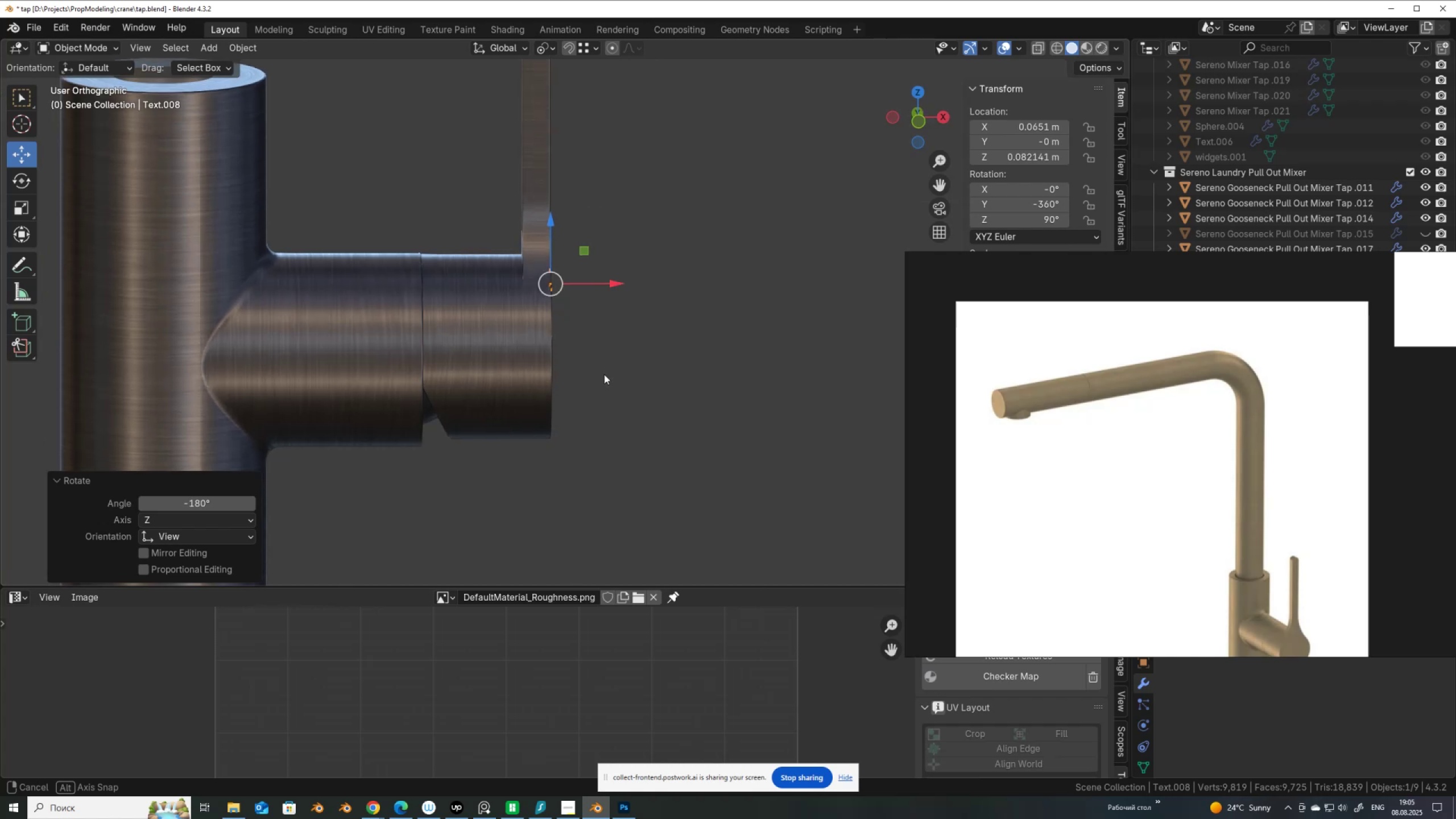 
hold_key(key=AltLeft, duration=0.38)
 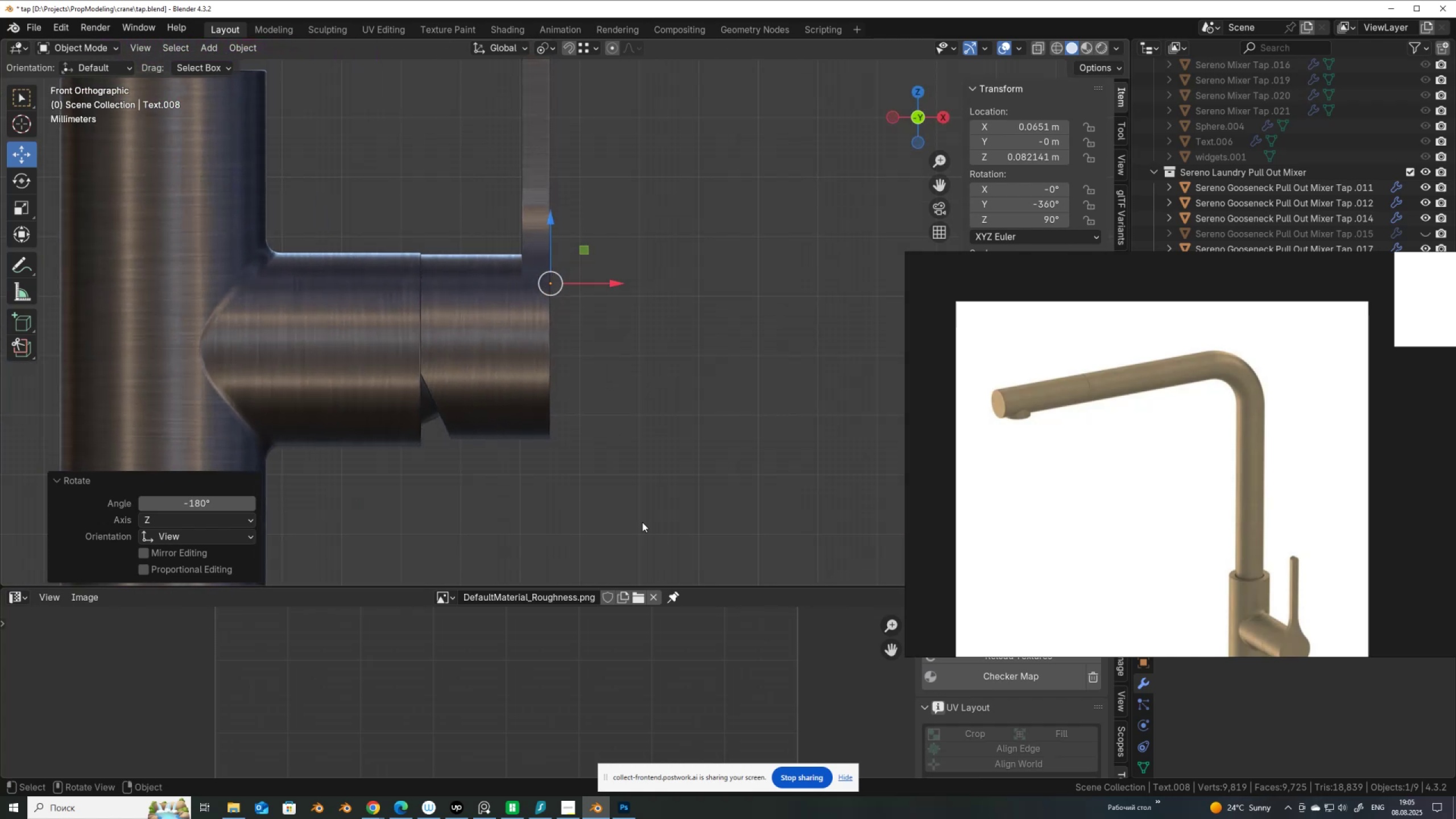 
left_click_drag(start_coordinate=[626, 490], to_coordinate=[437, 219])
 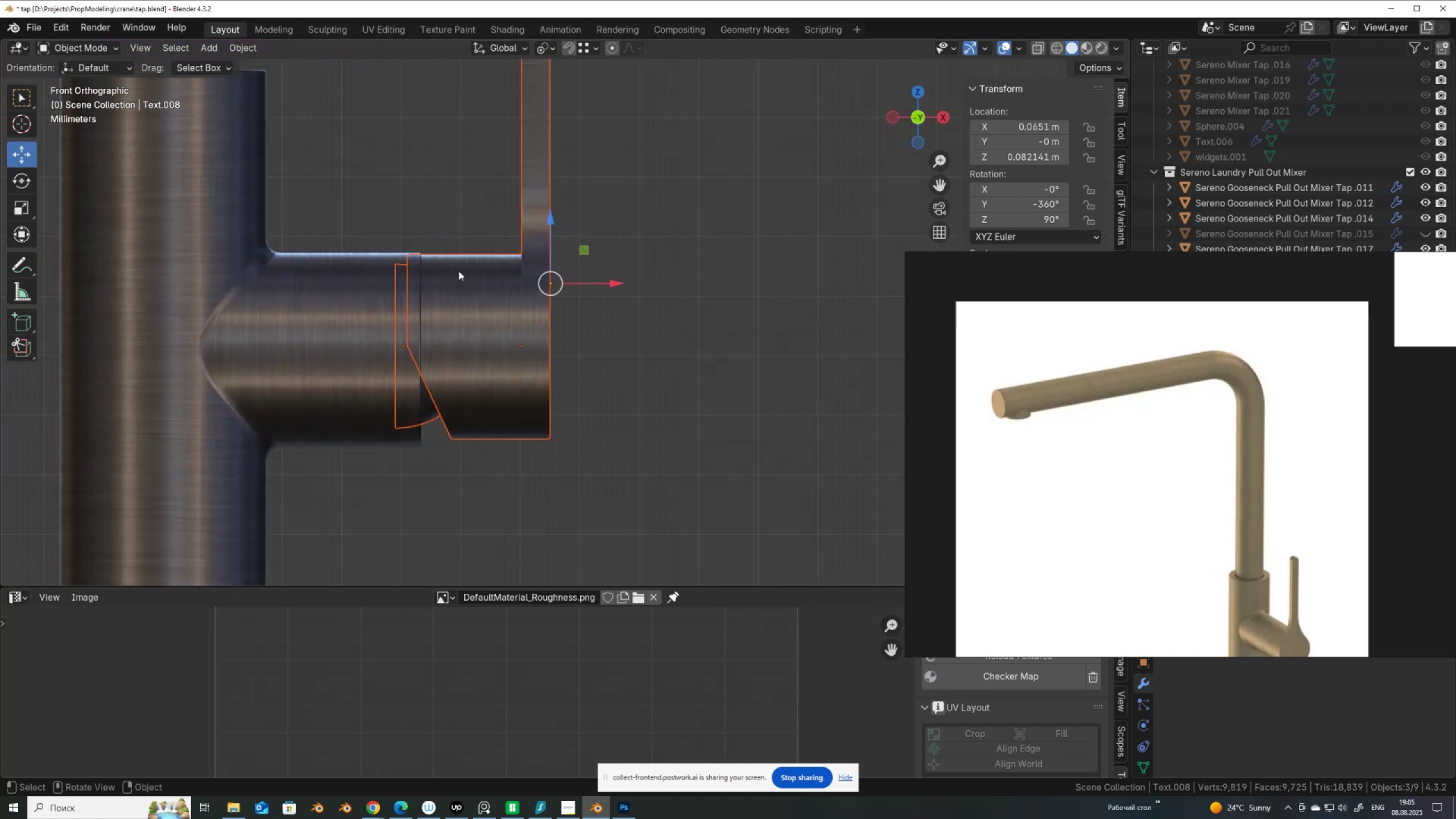 
scroll: coordinate [459, 272], scroll_direction: up, amount: 2.0
 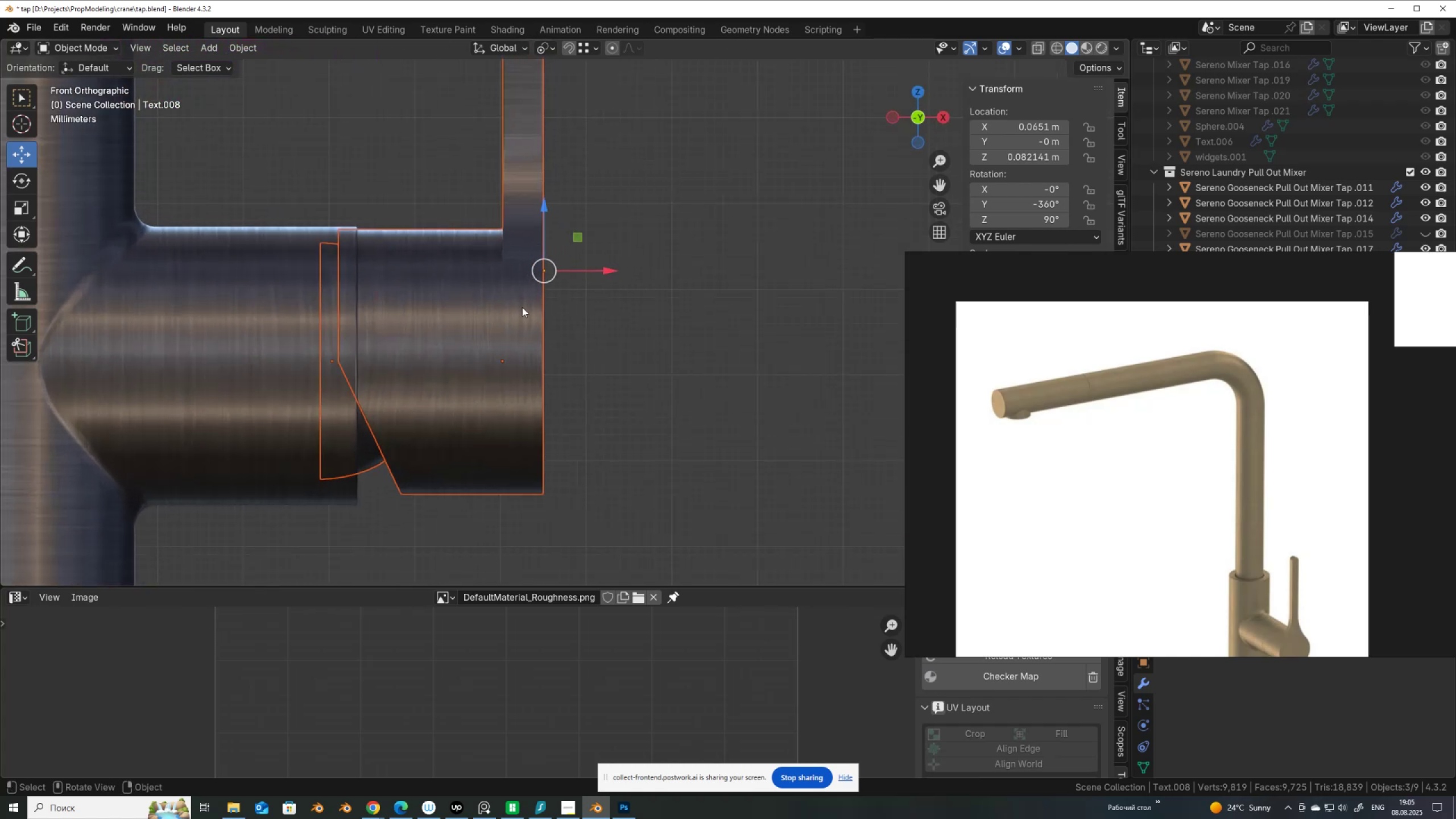 
key(S)
 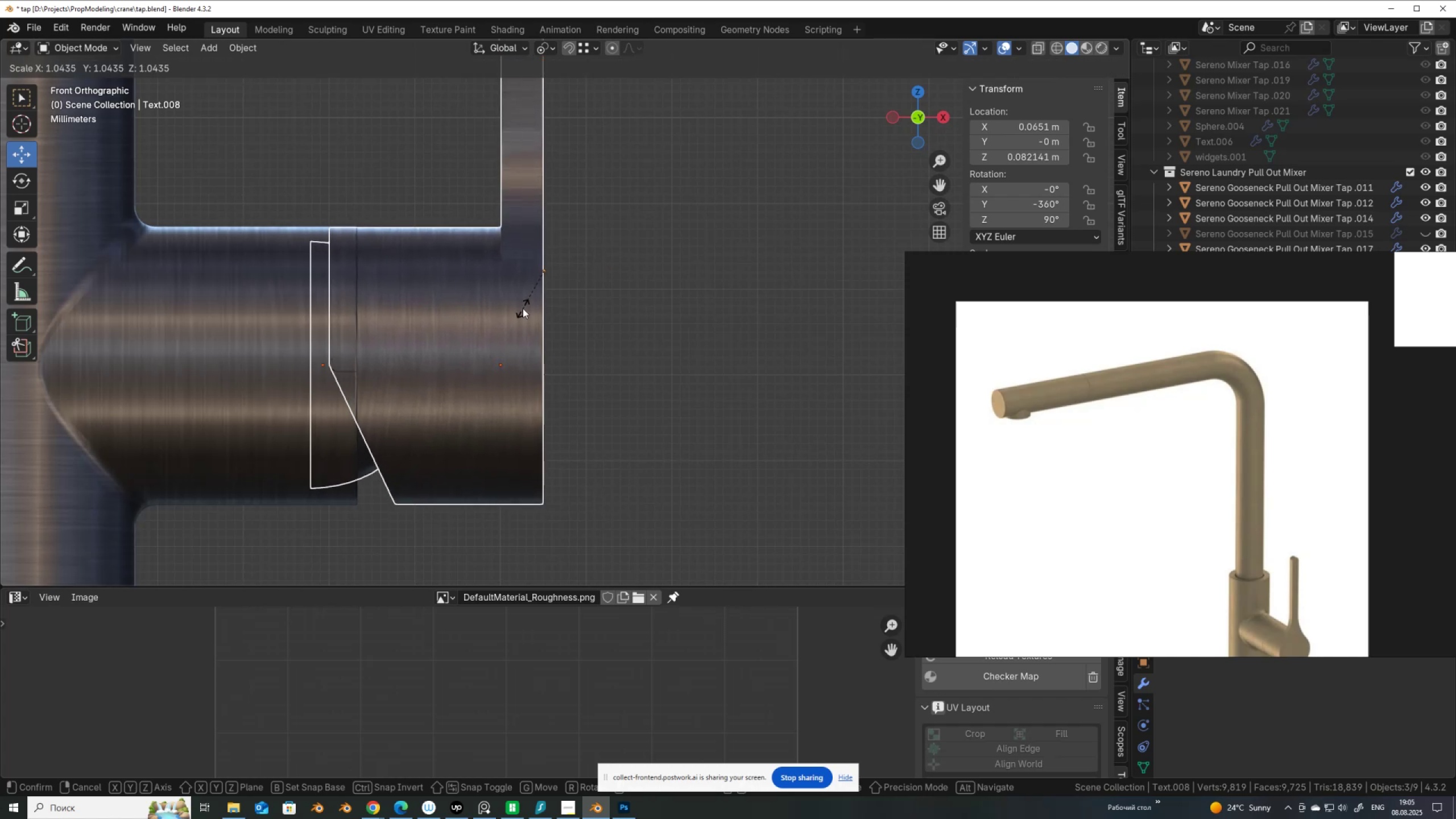 
wait(8.61)
 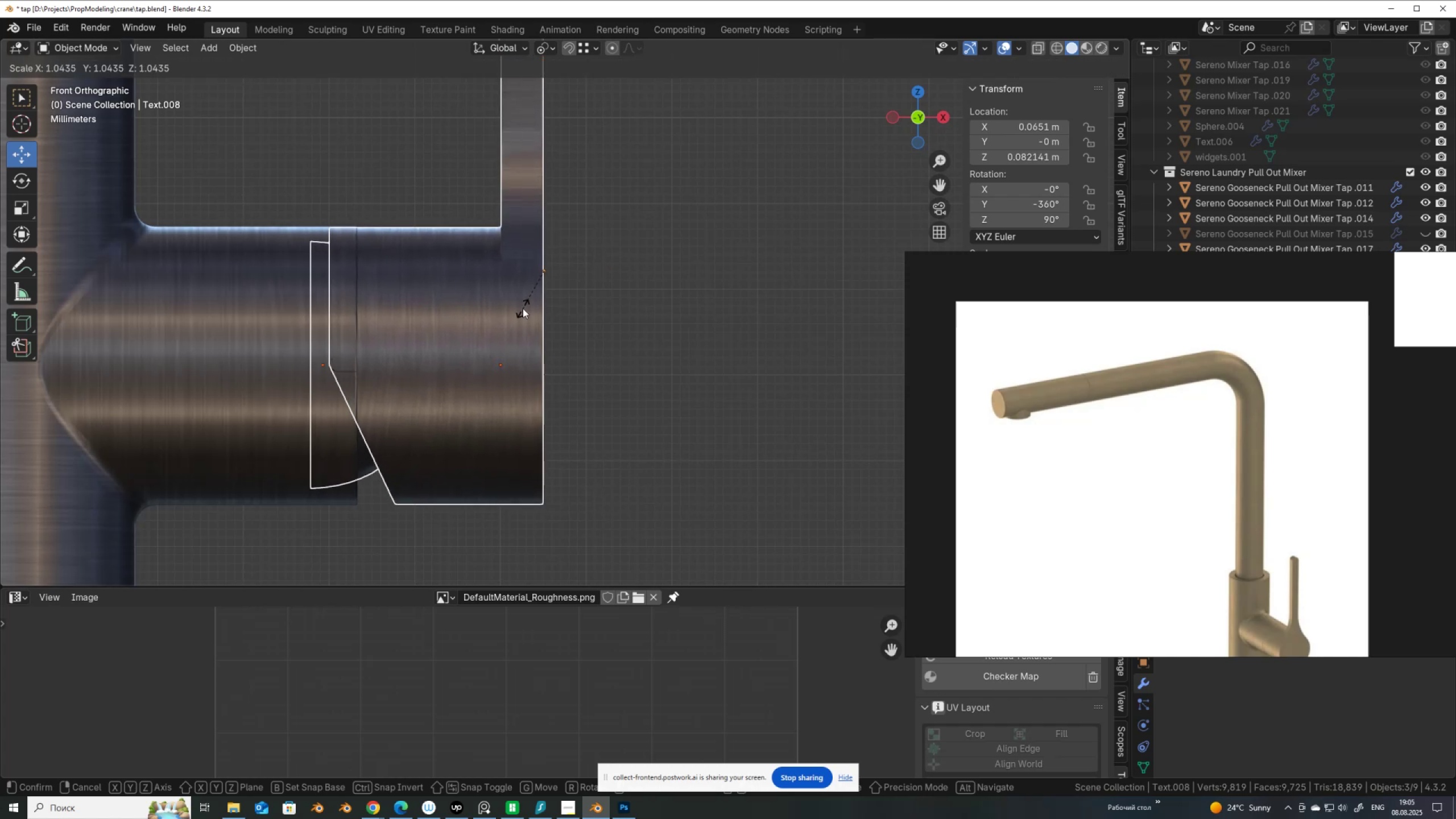 
hold_key(key=ShiftLeft, duration=1.53)
 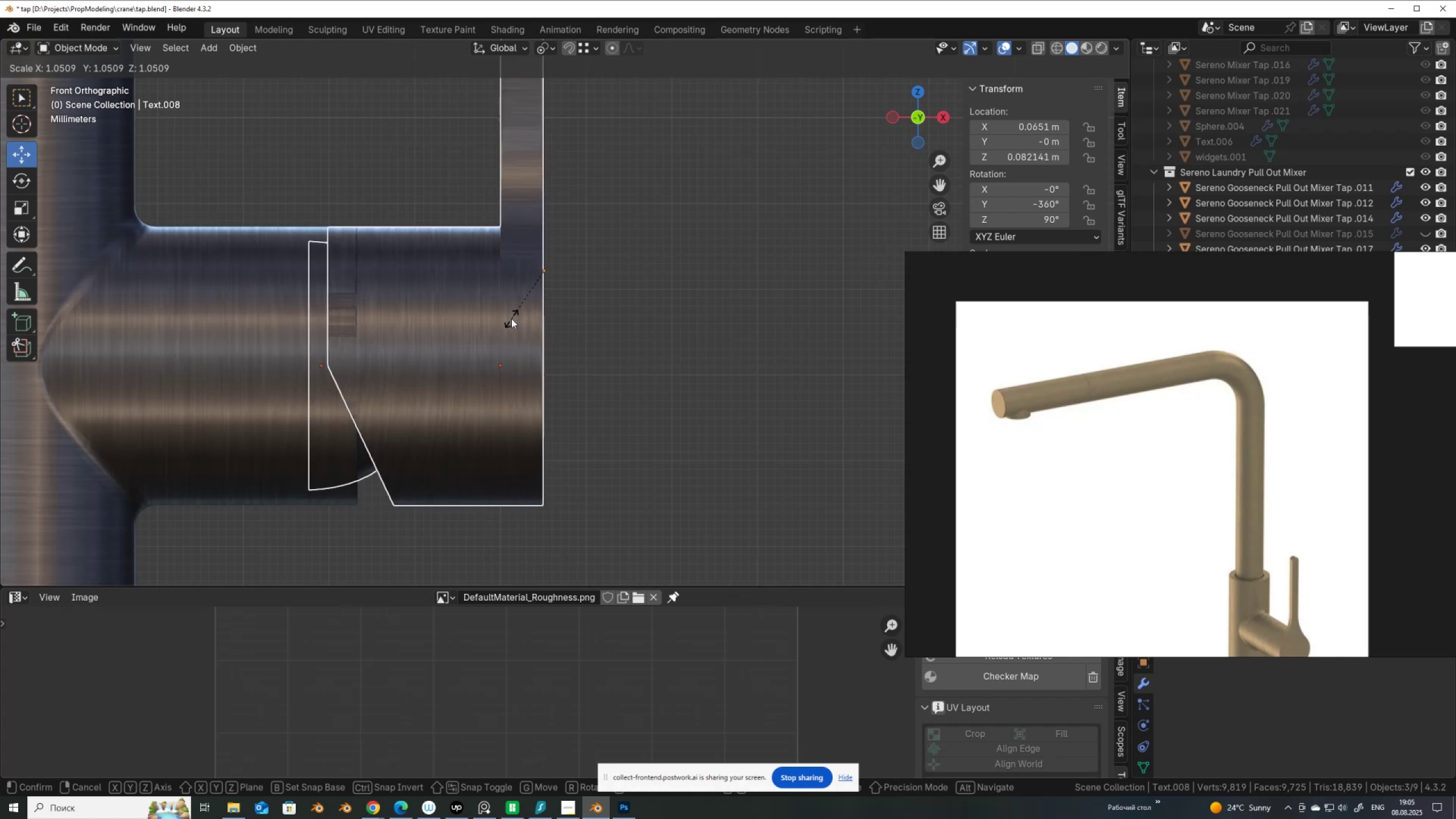 
hold_key(key=ShiftLeft, duration=1.52)
 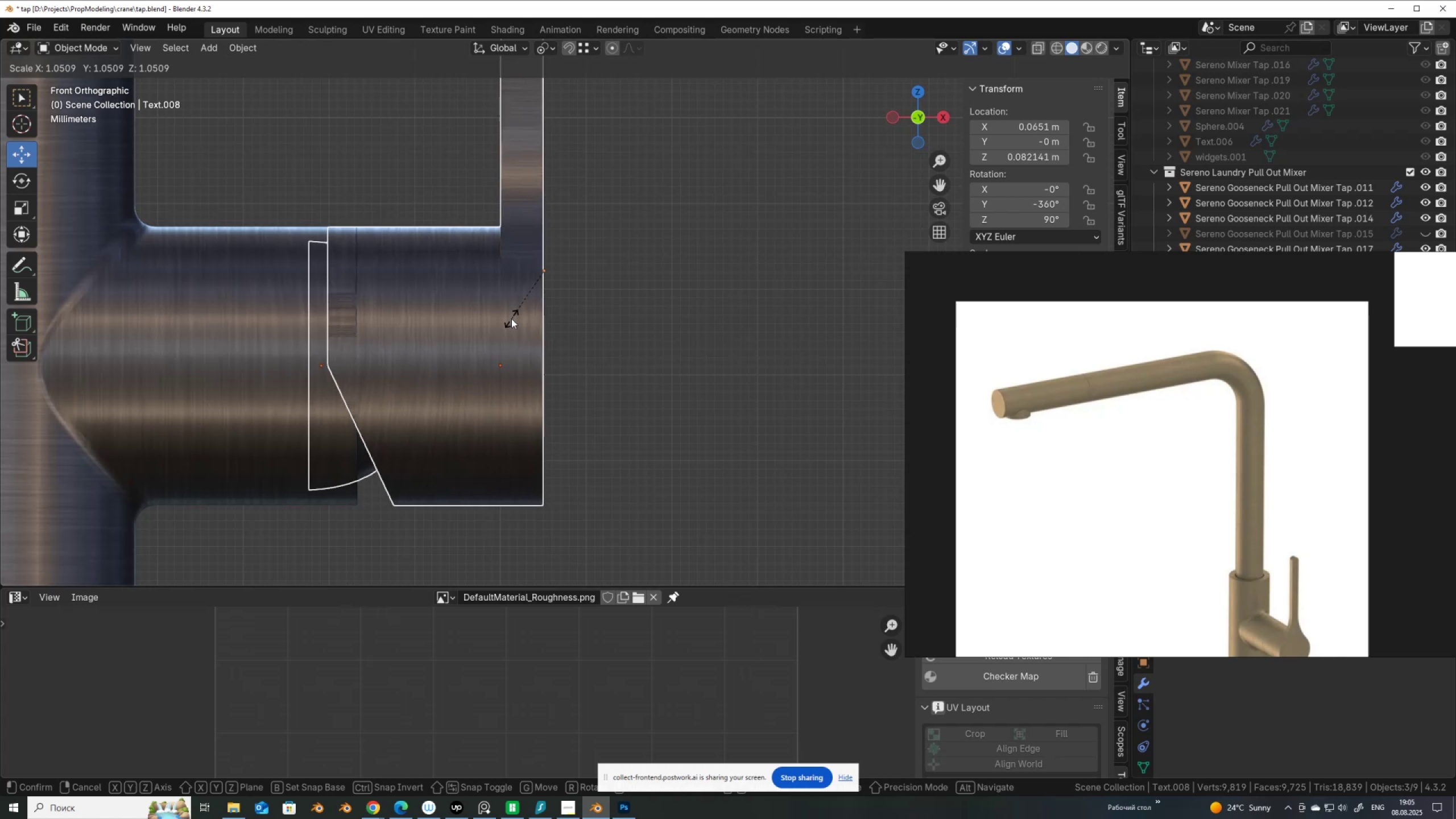 
hold_key(key=ShiftLeft, duration=1.42)
left_click([511, 318])
 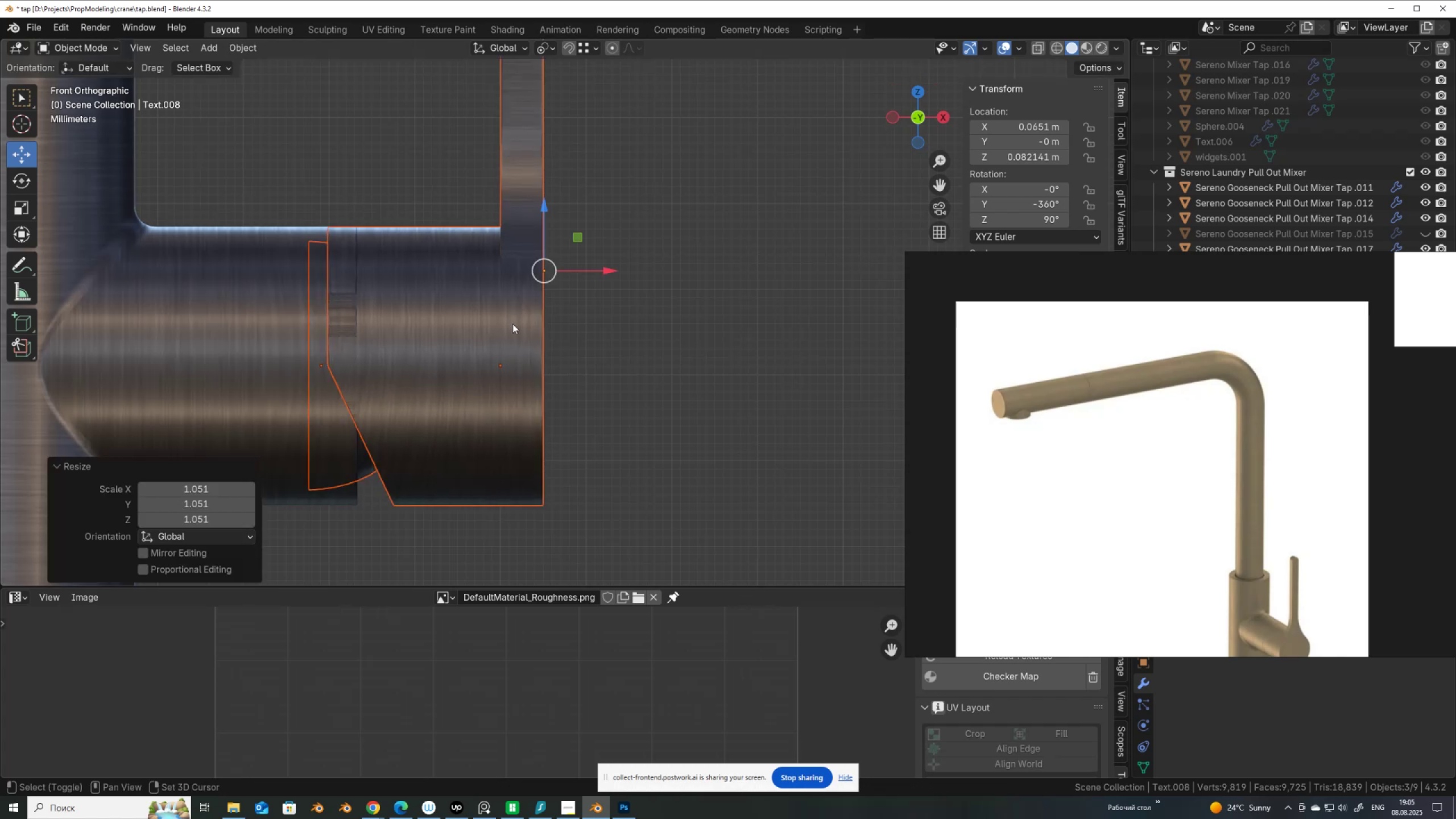 
scroll: coordinate [513, 324], scroll_direction: up, amount: 1.0
 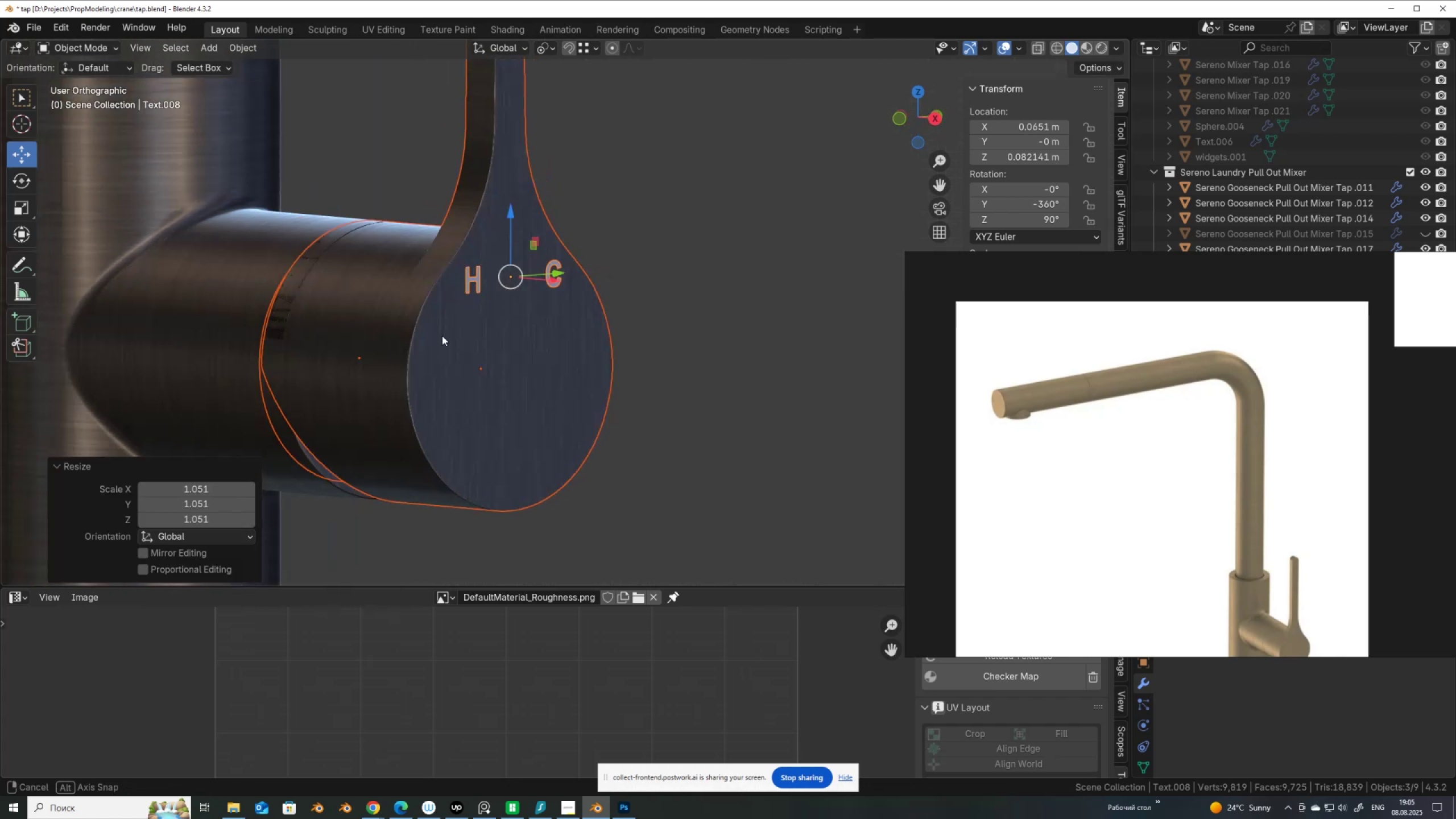 
key(Control+ControlLeft)
 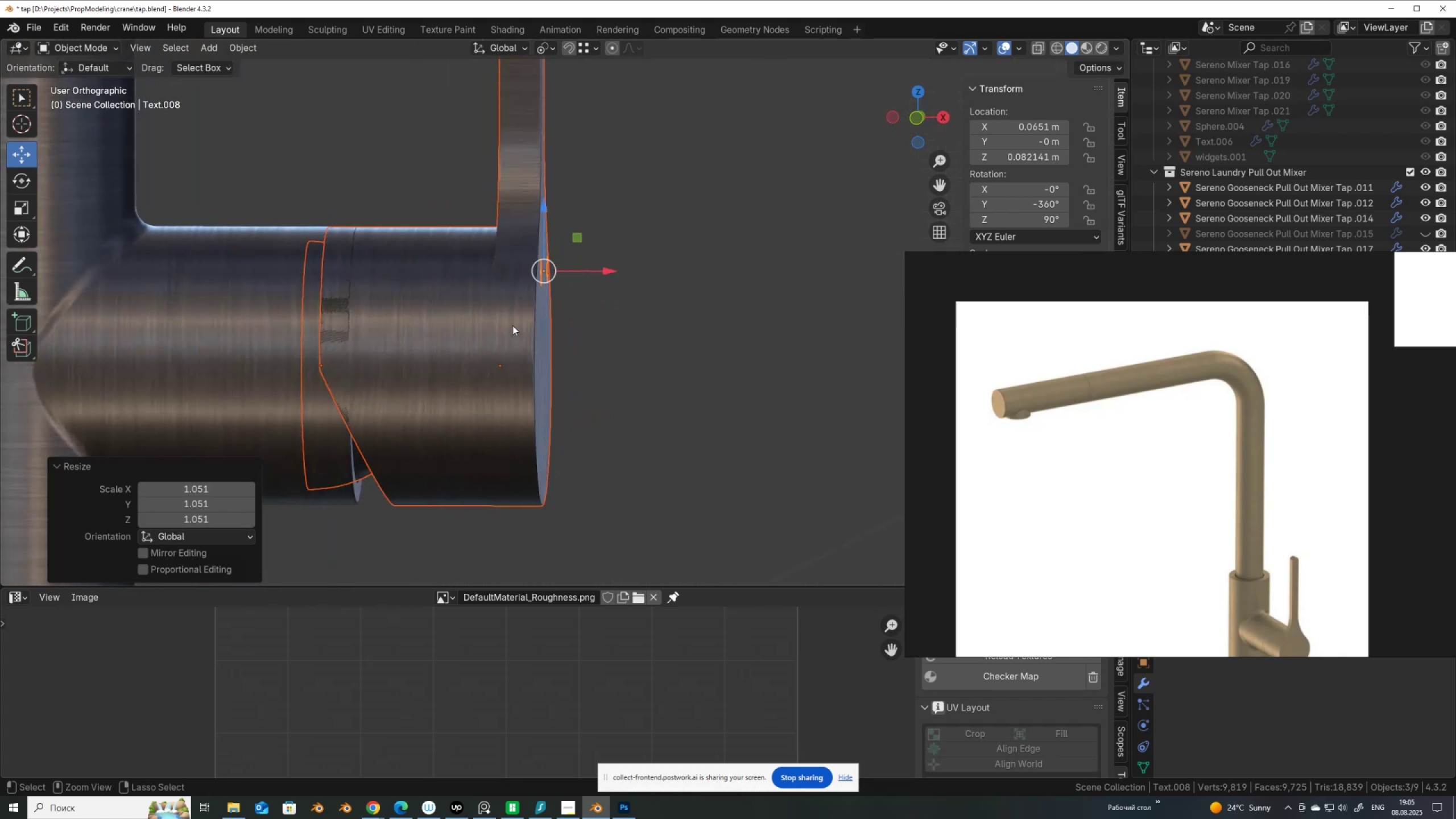 
key(Control+Z)
 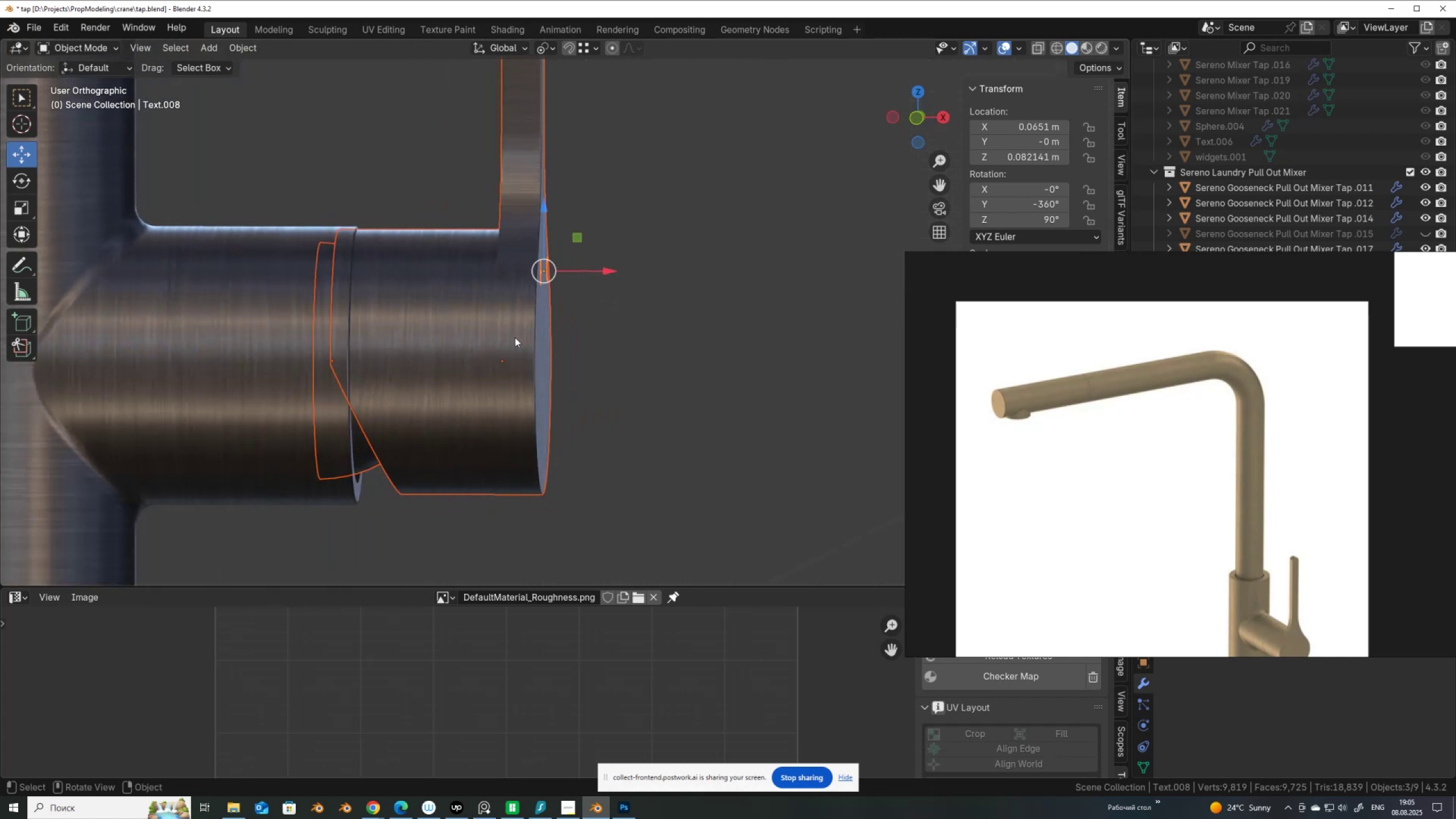 
hold_key(key=ShiftLeft, duration=1.15)
left_click([514, 329])
 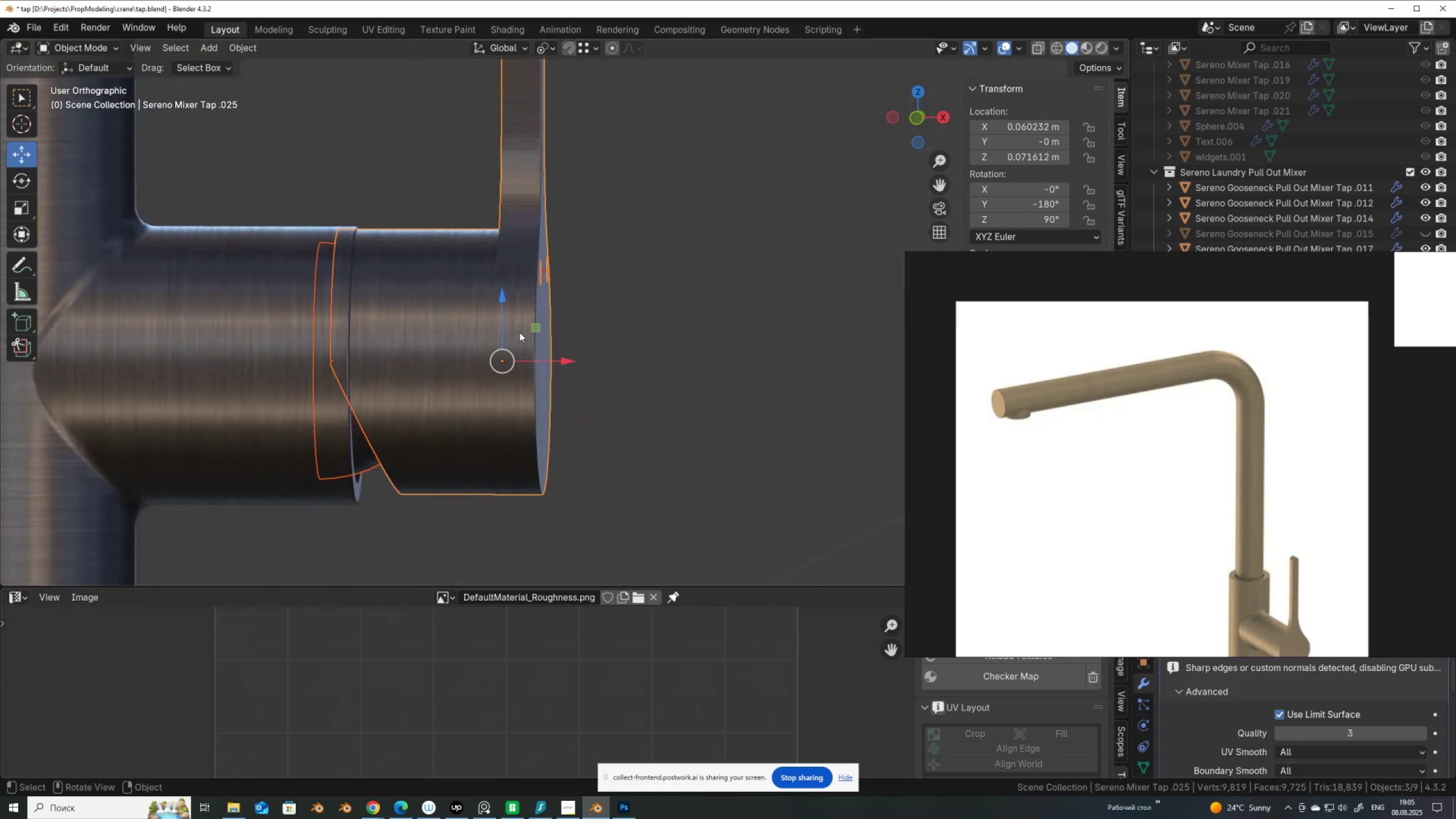 
hold_key(key=AltLeft, duration=0.42)
 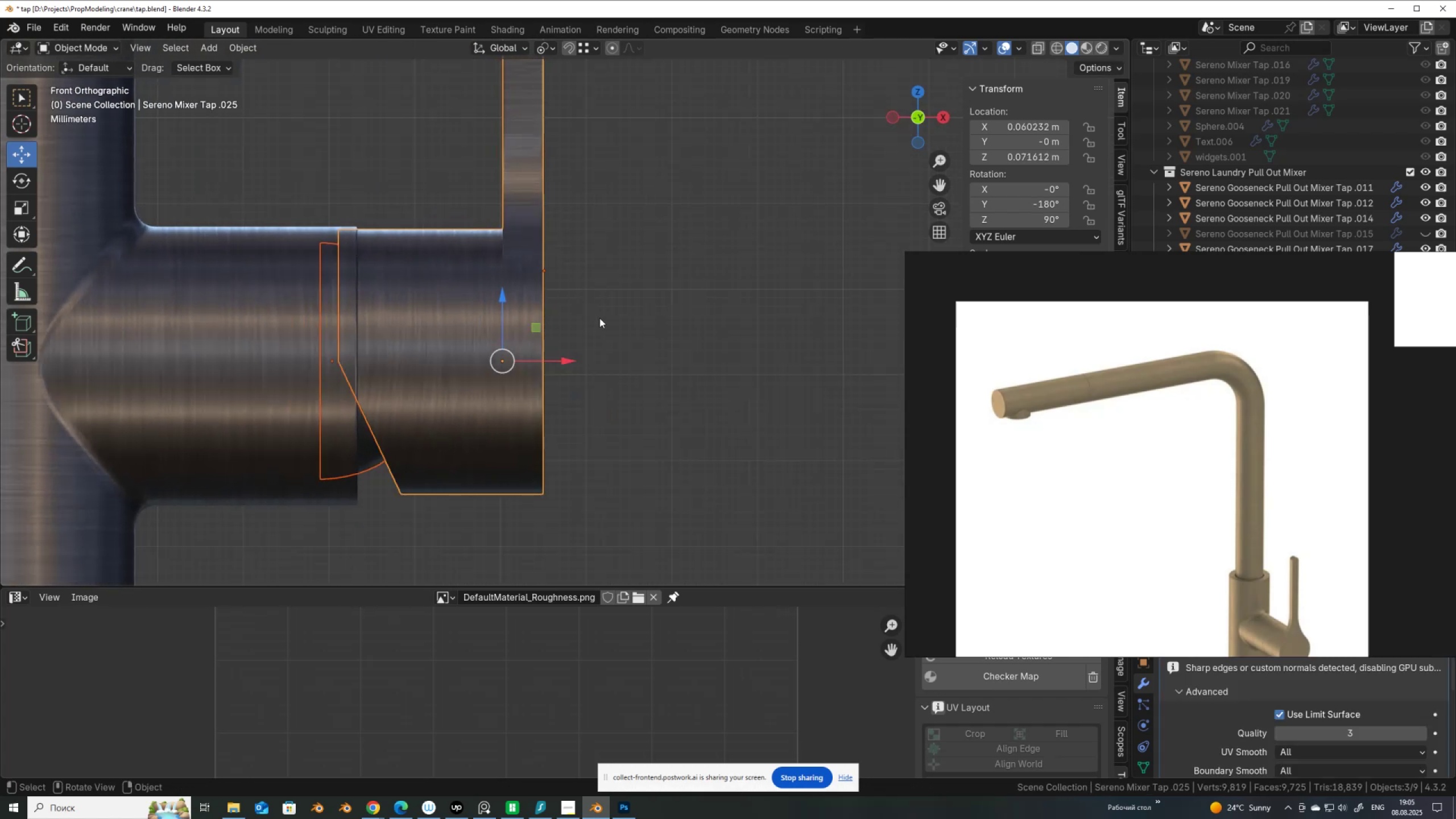 
scroll: coordinate [512, 325], scroll_direction: up, amount: 1.0
 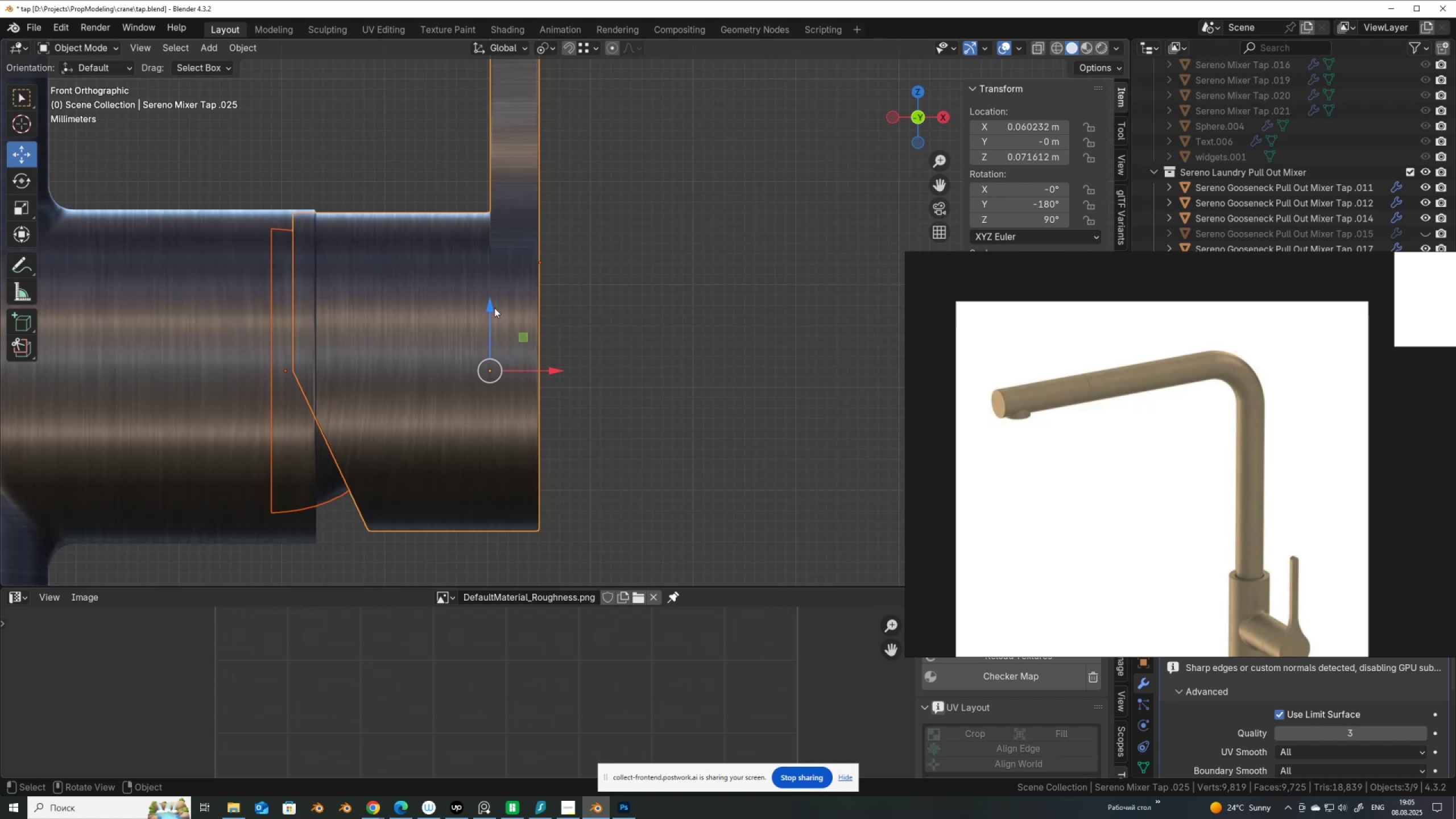 
left_click_drag(start_coordinate=[490, 305], to_coordinate=[490, 315])
 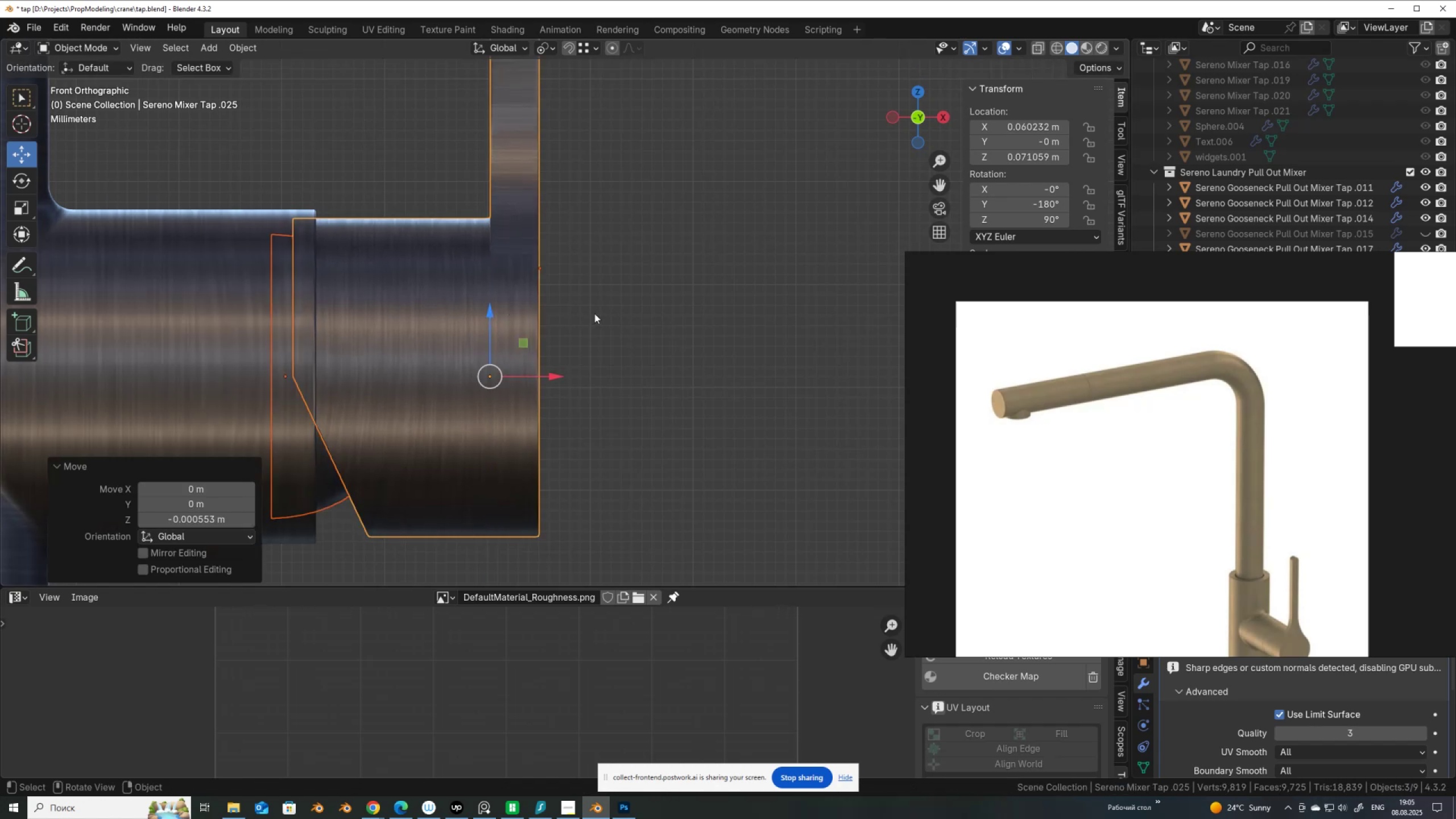 
key(S)
 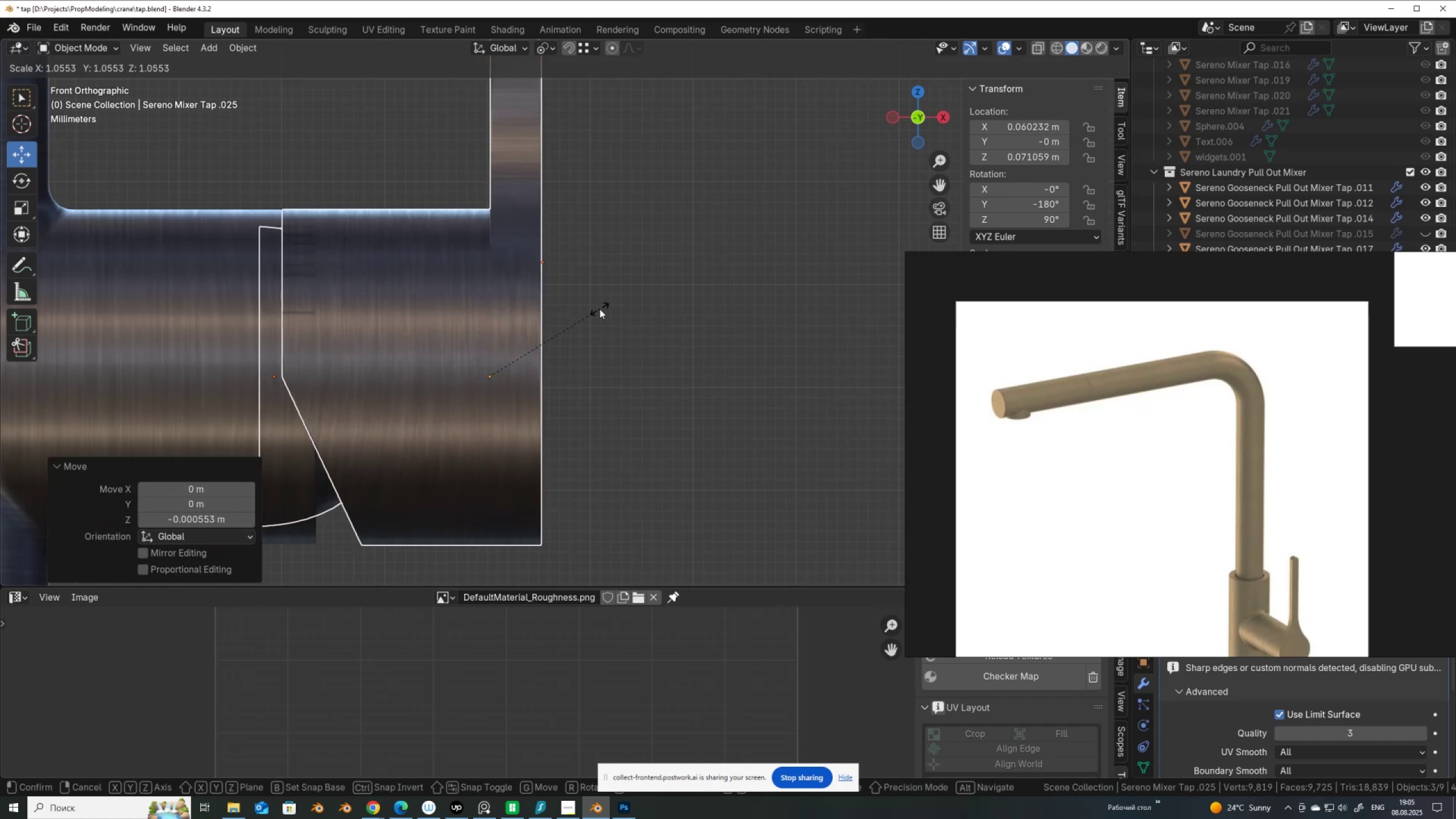 
left_click([599, 309])
 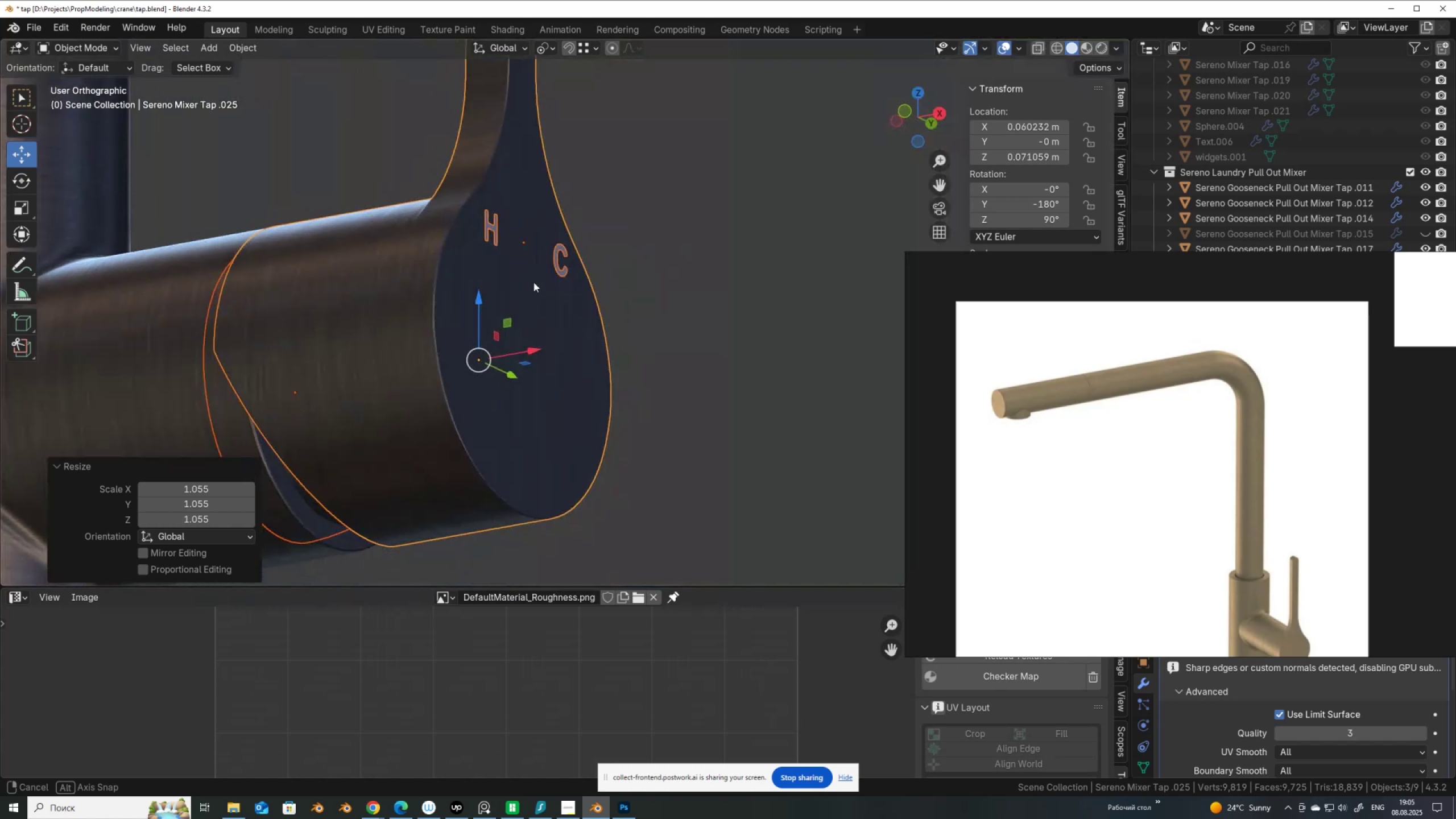 
hold_key(key=AltLeft, duration=1.5)
 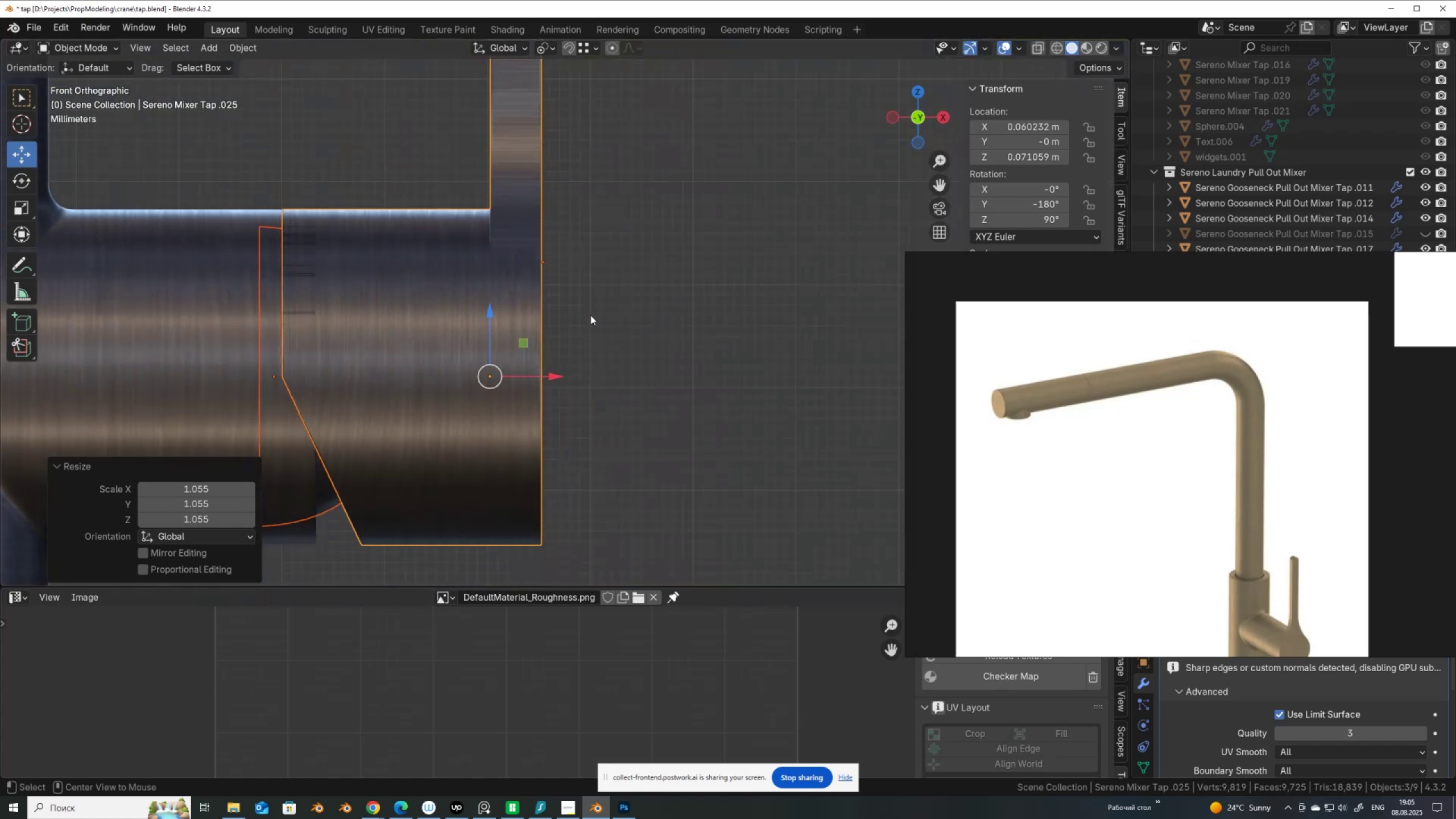 
hold_key(key=AltLeft, duration=0.47)
 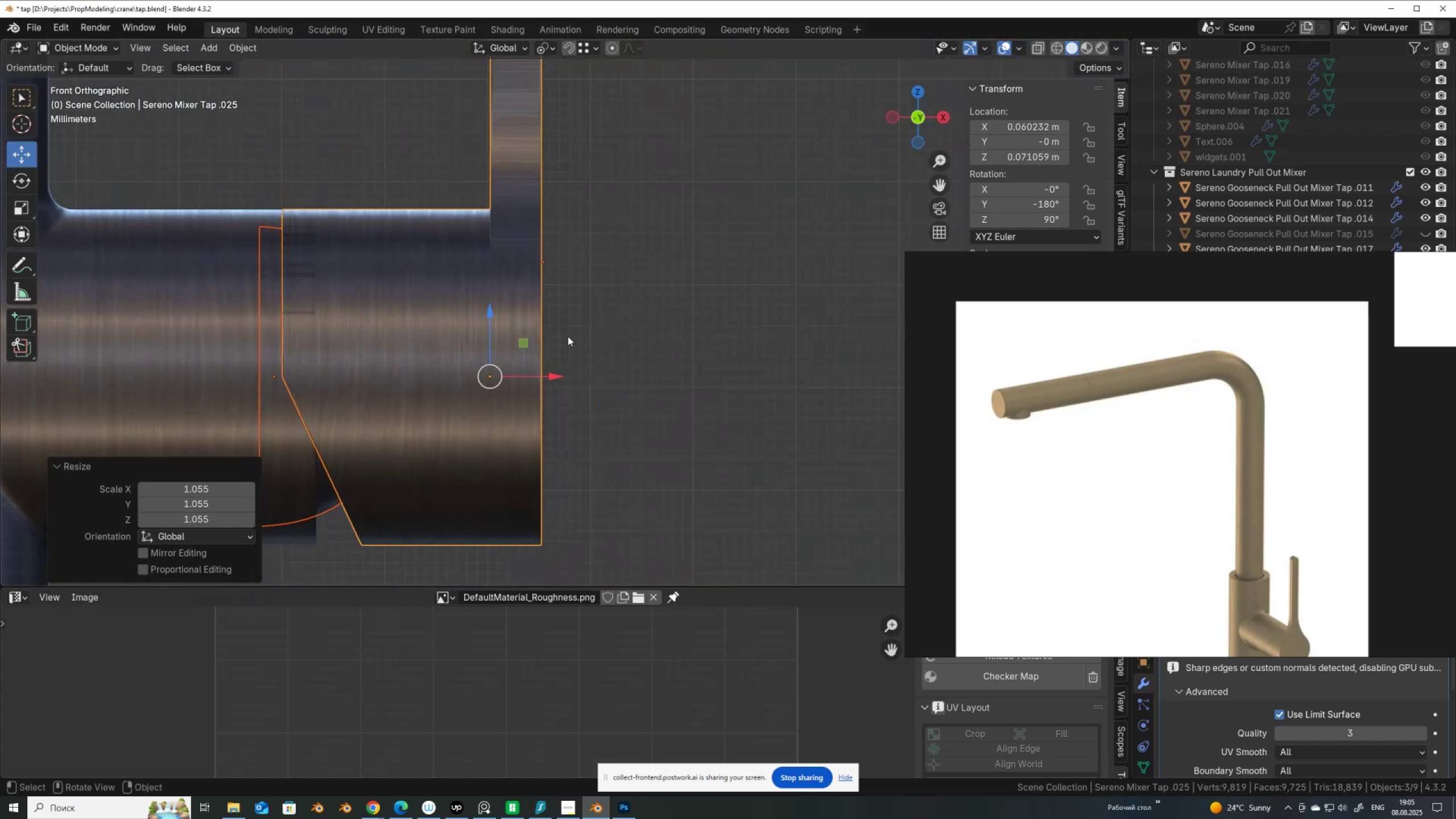 
hold_key(key=ShiftLeft, duration=0.46)
 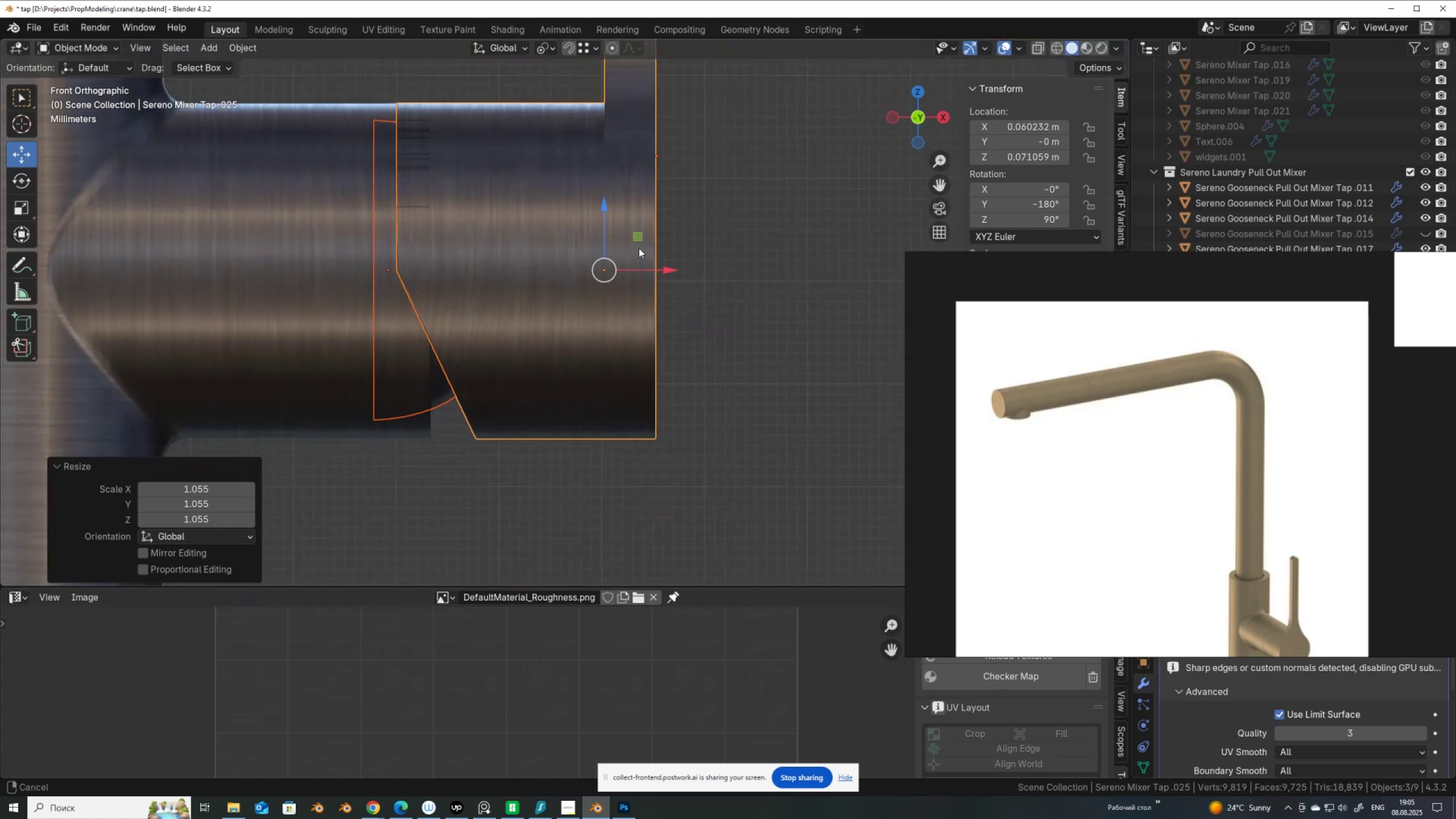 
scroll: coordinate [623, 279], scroll_direction: up, amount: 4.0
 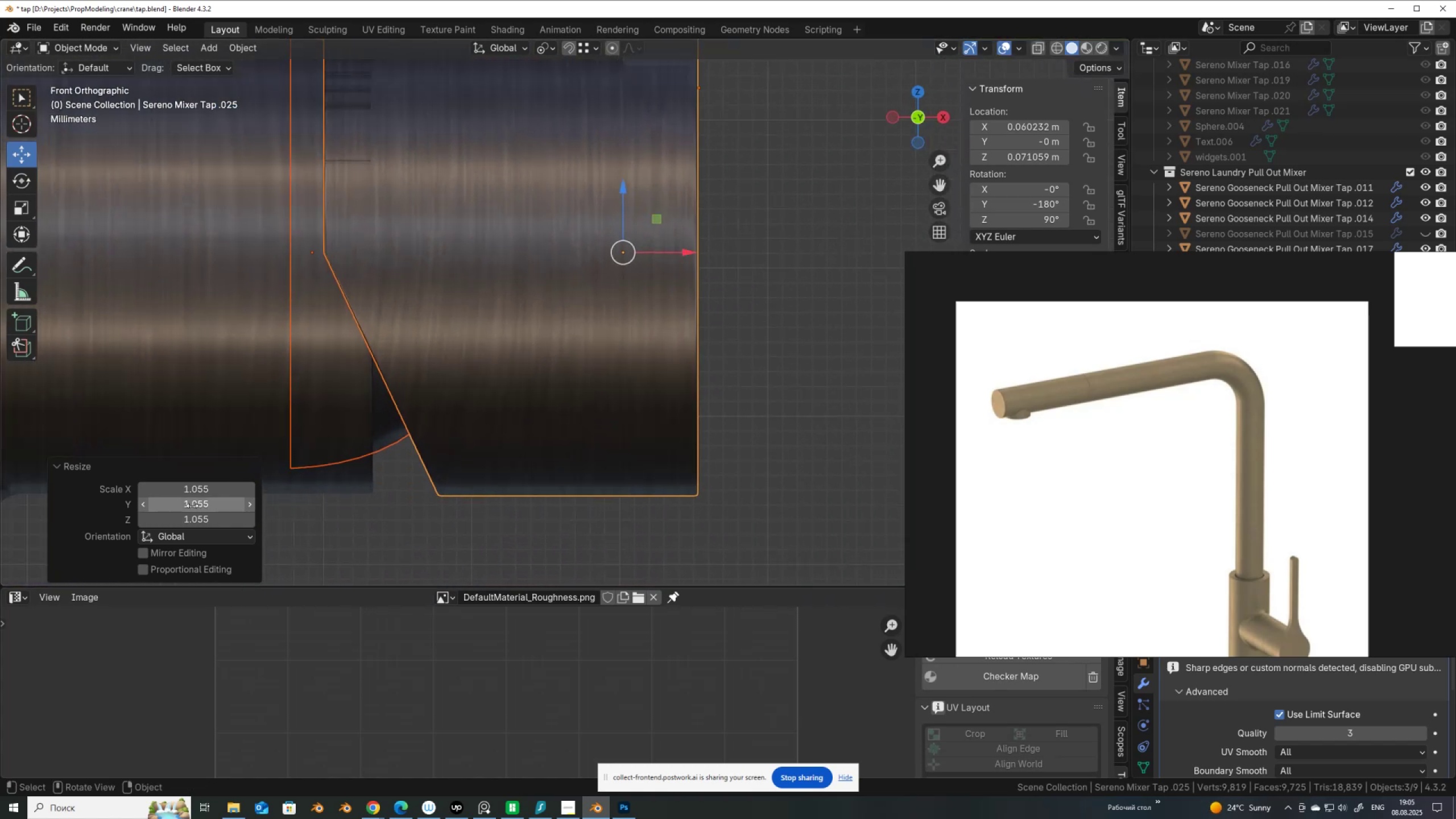 
left_click_drag(start_coordinate=[213, 489], to_coordinate=[215, 532])
 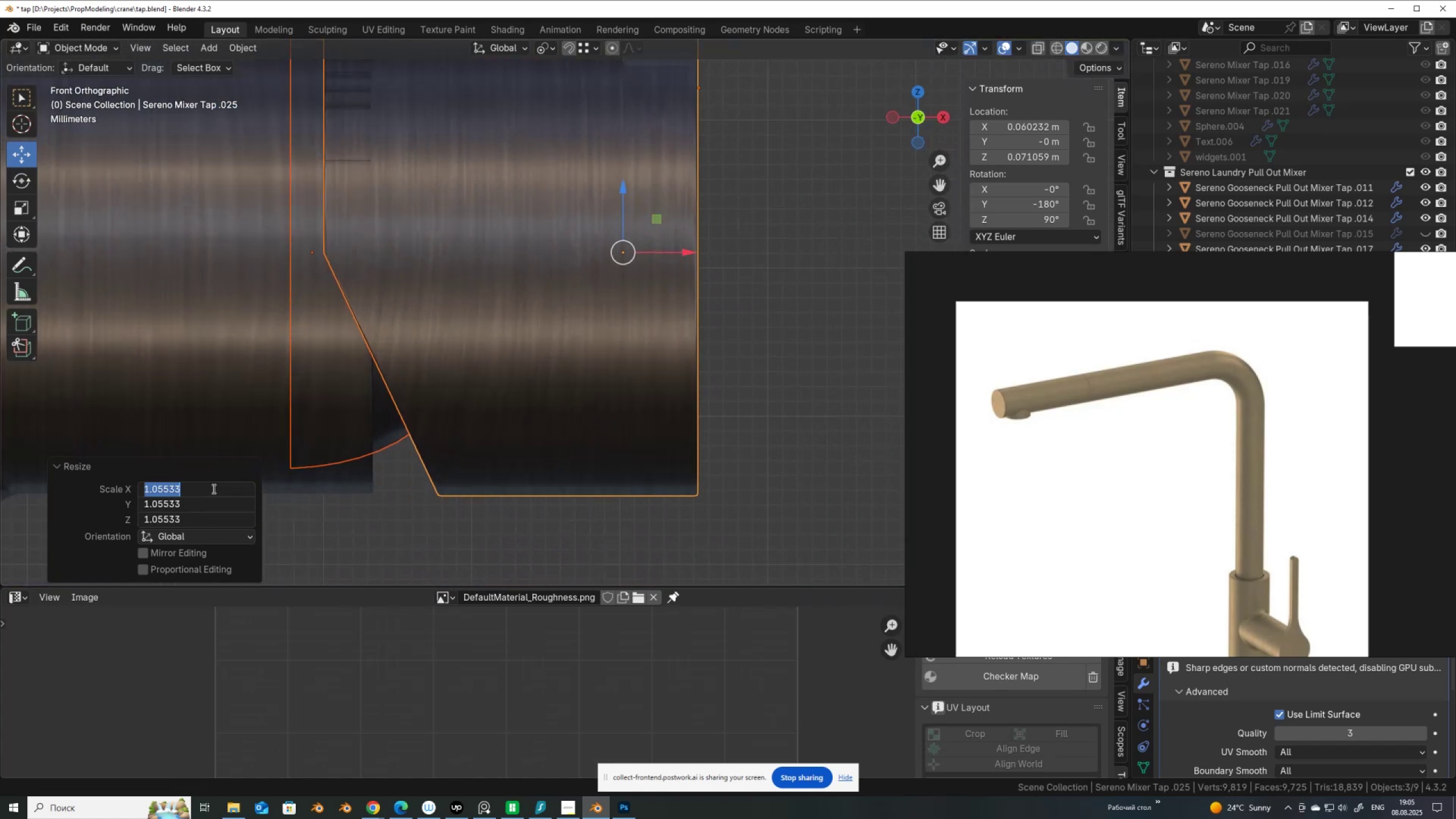 
key(Numpad1)
 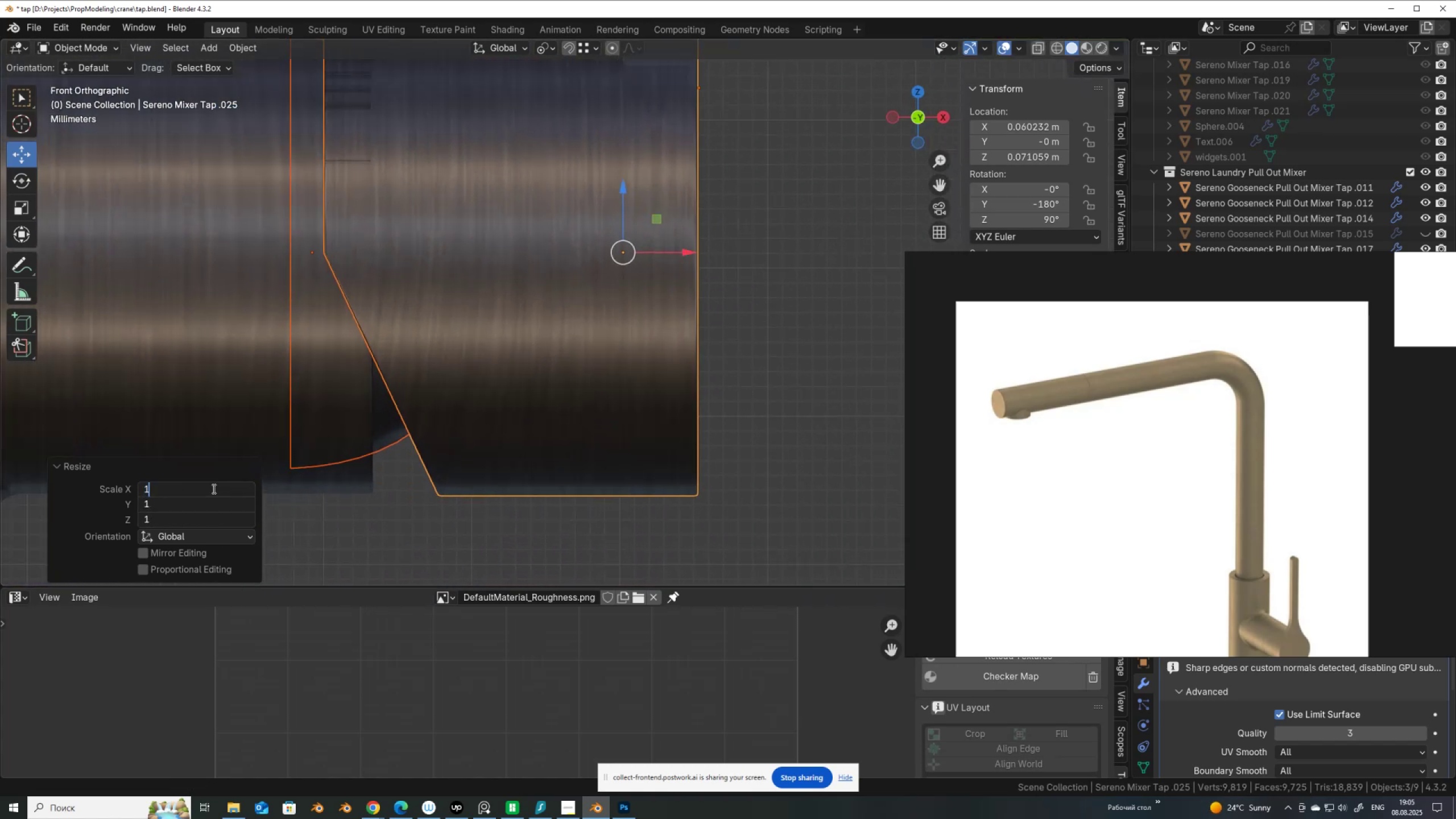 
key(NumpadDecimal)
 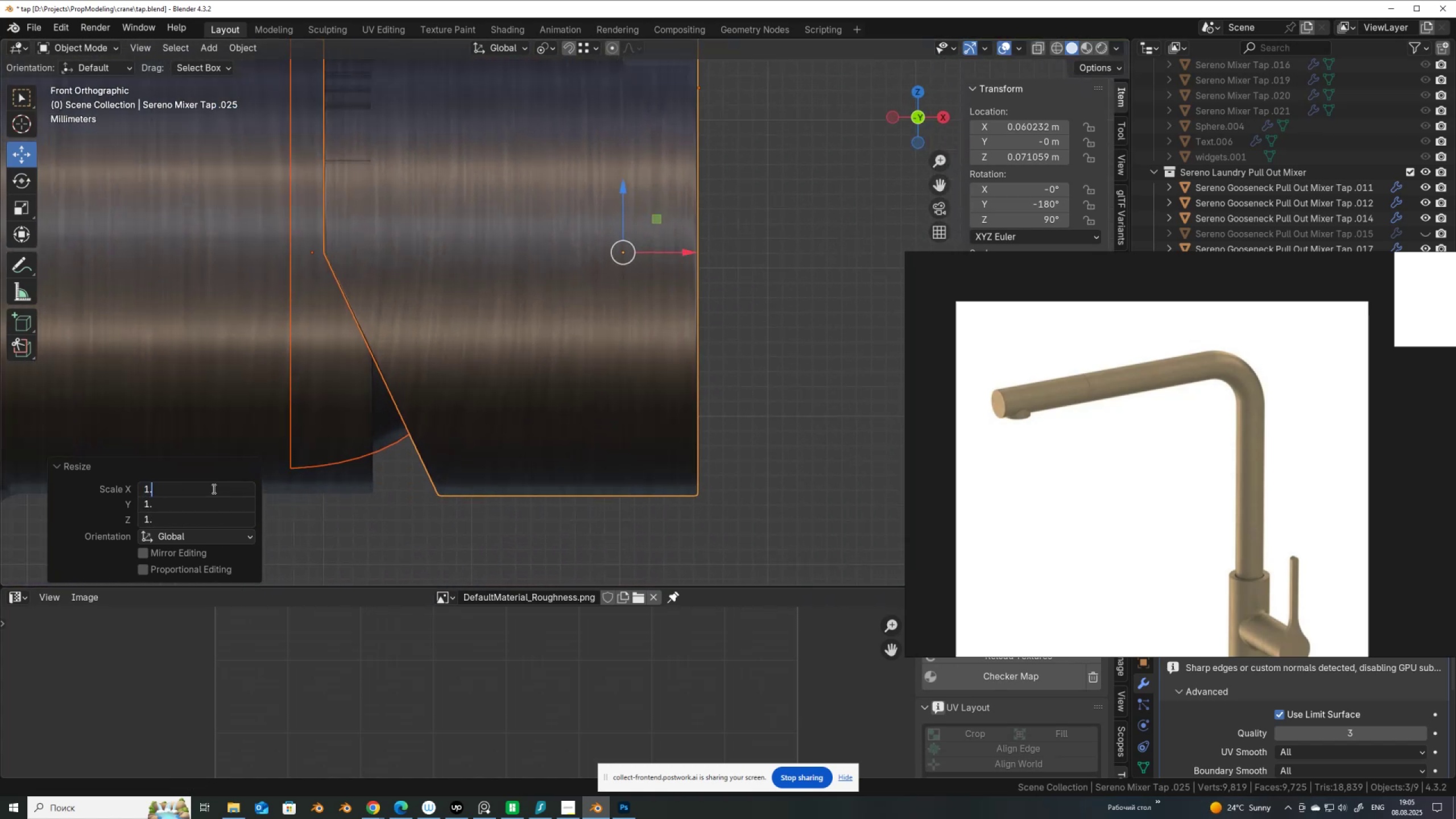 
key(Numpad0)
 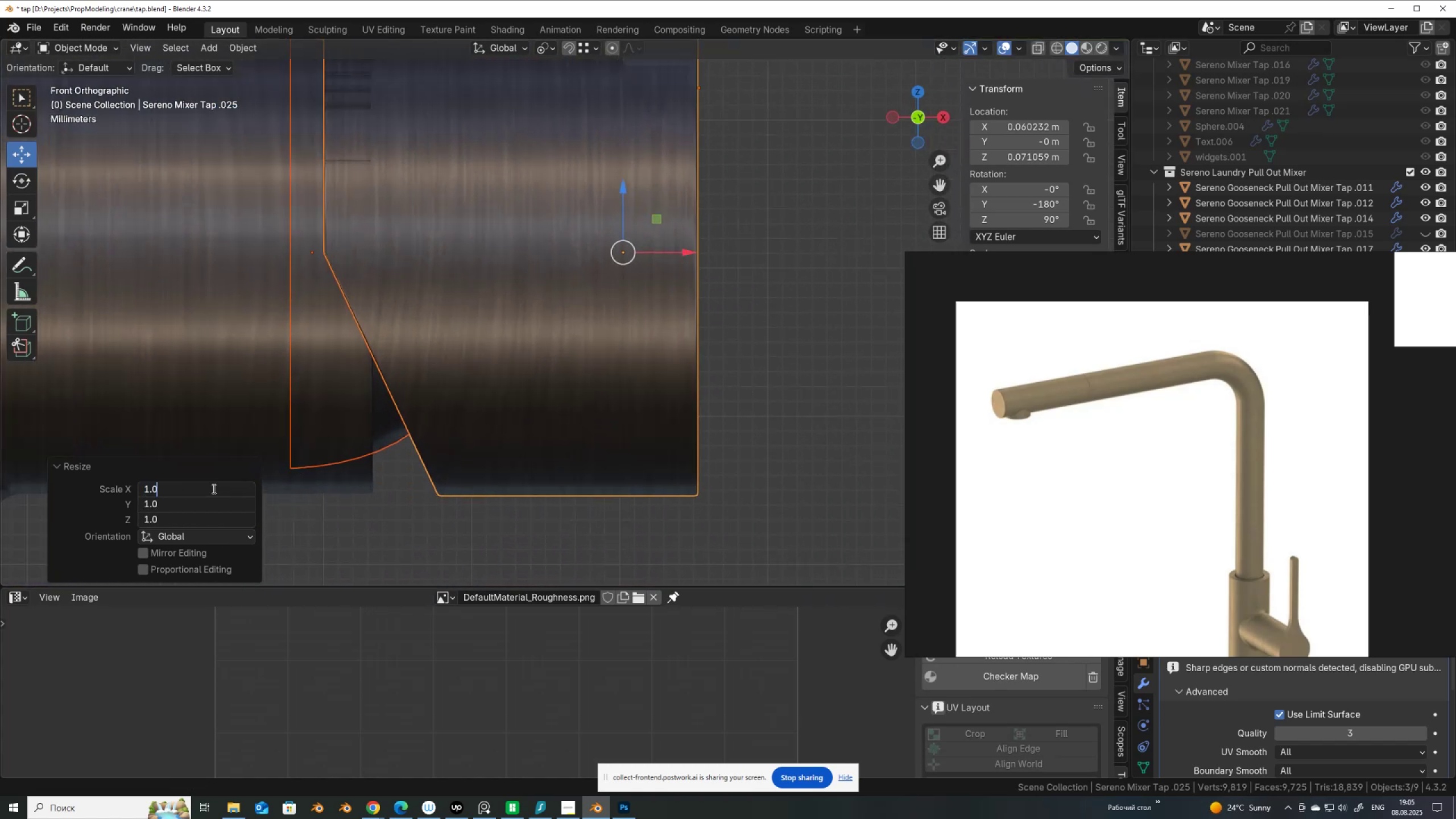 
key(Numpad5)
 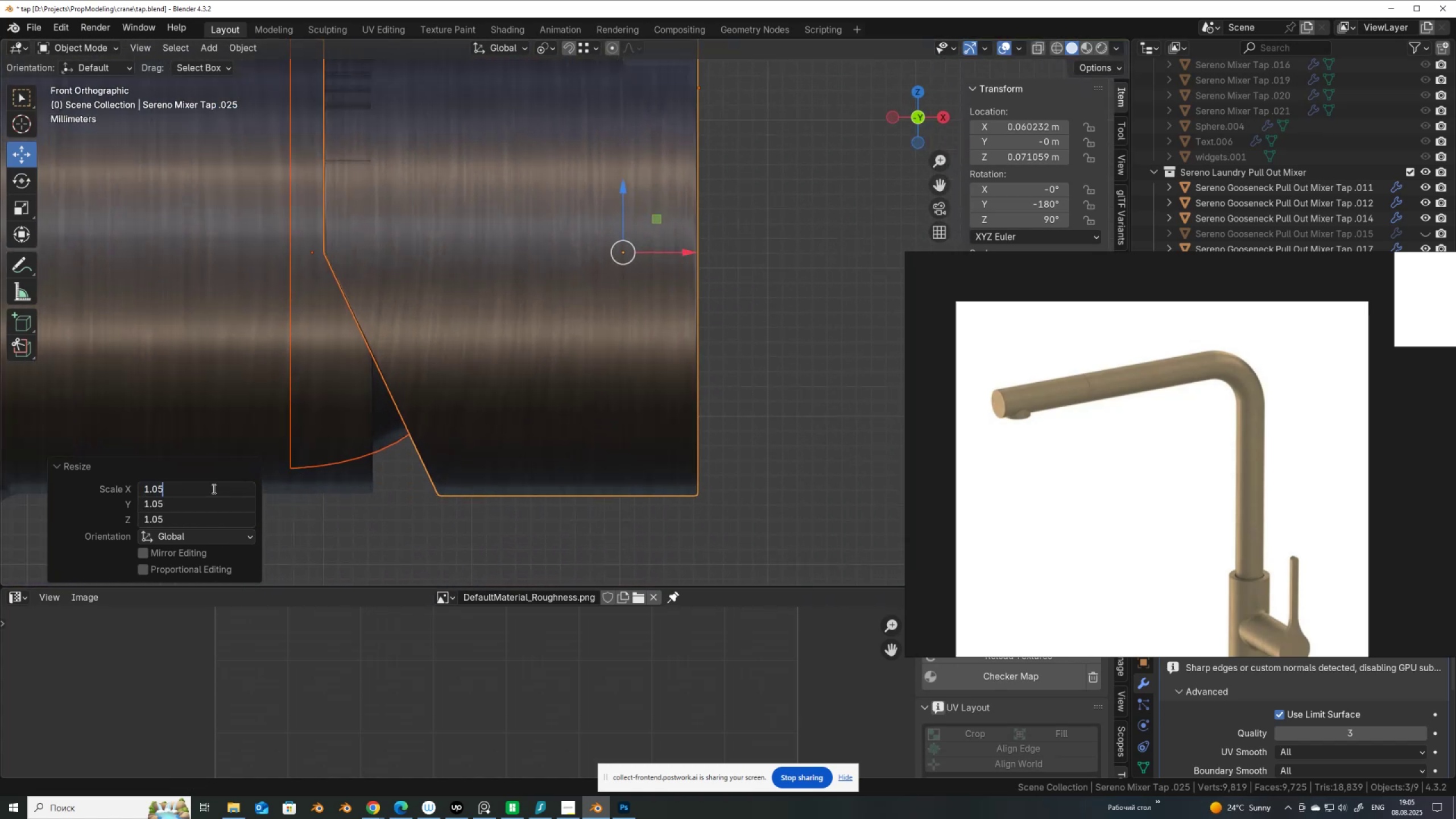 
key(Alt+NumpadEnter)
 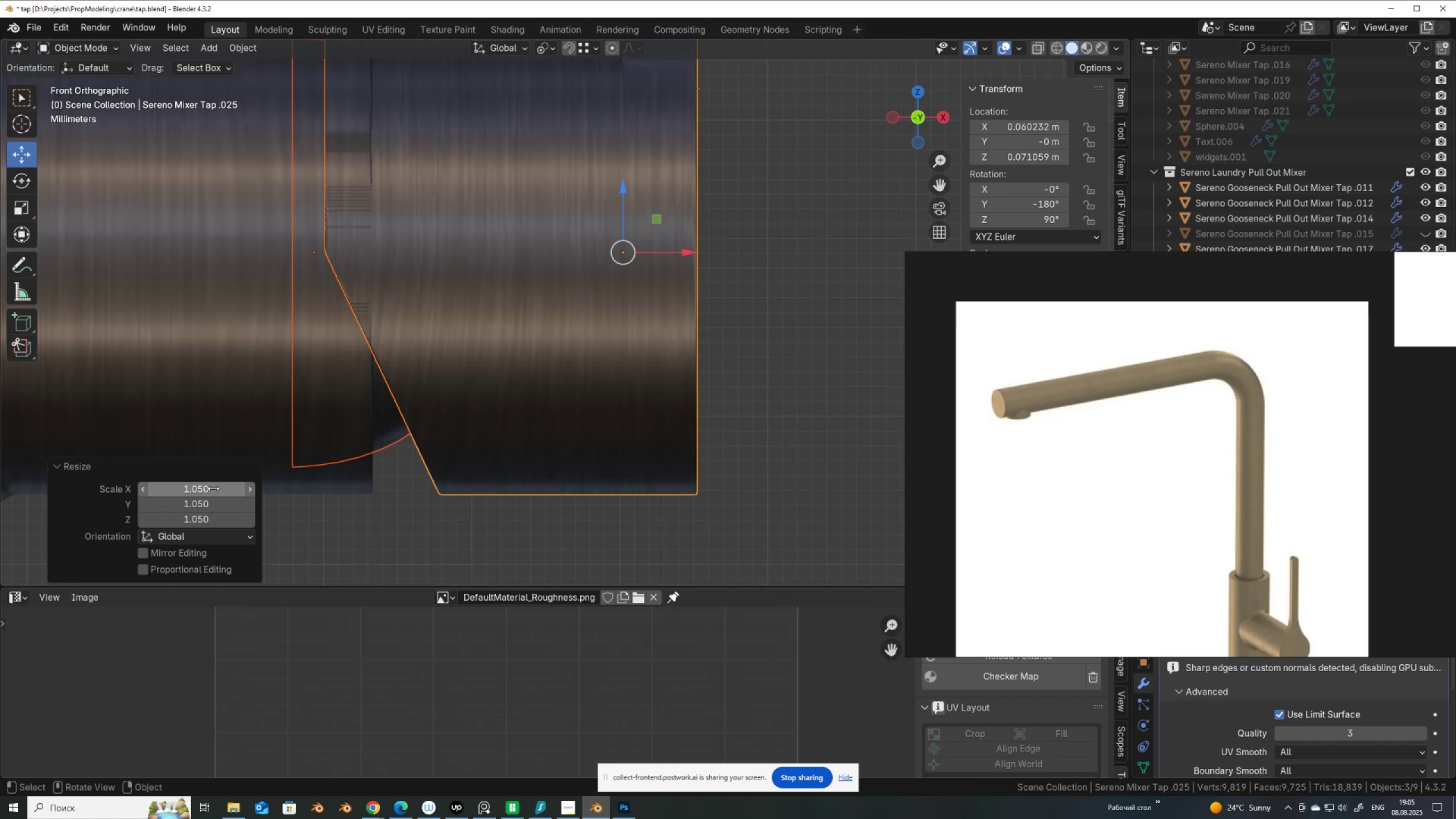 
scroll: coordinate [534, 368], scroll_direction: down, amount: 1.0
 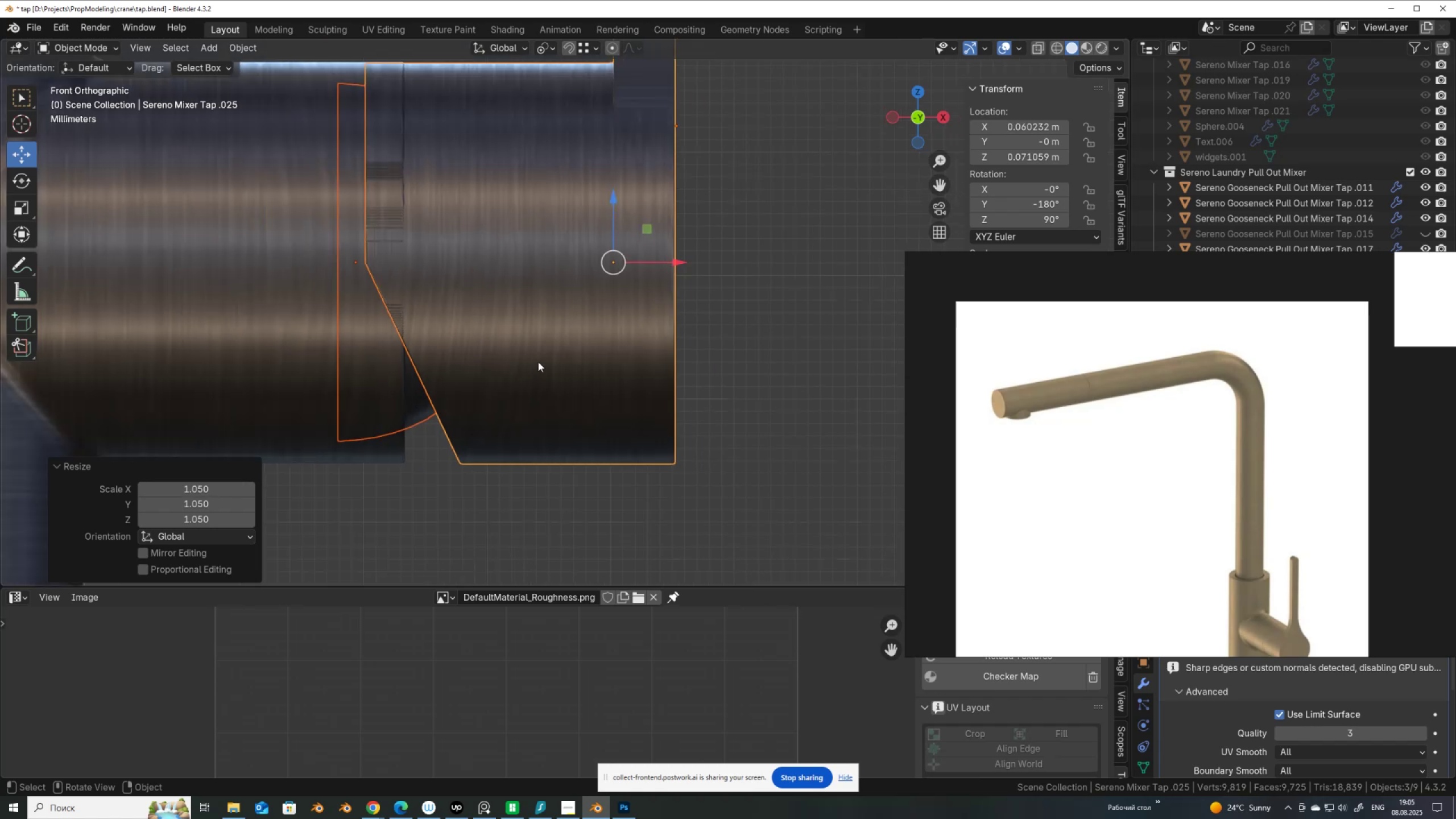 
hold_key(key=ShiftLeft, duration=0.6)
 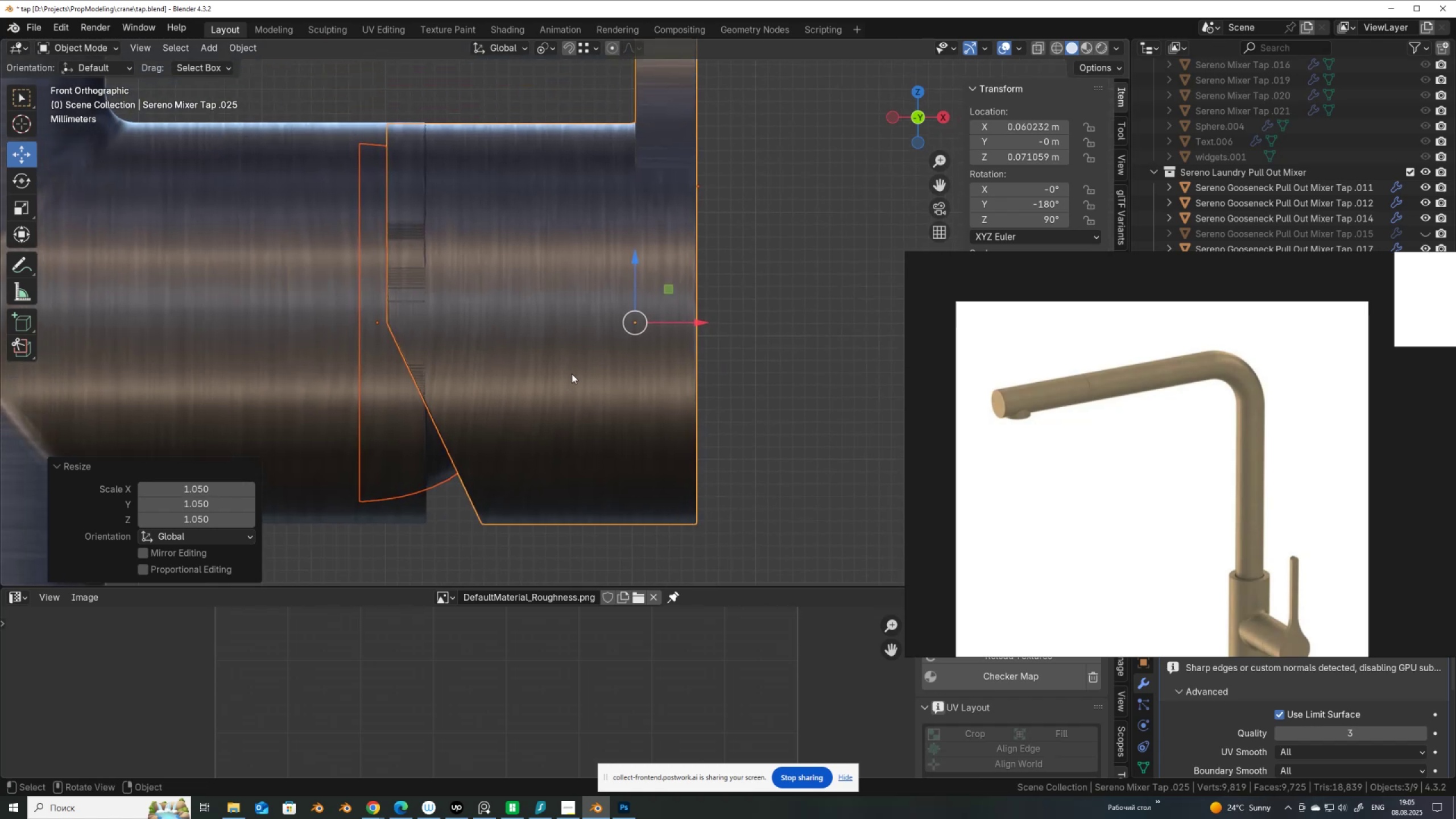 
scroll: coordinate [572, 374], scroll_direction: up, amount: 1.0
 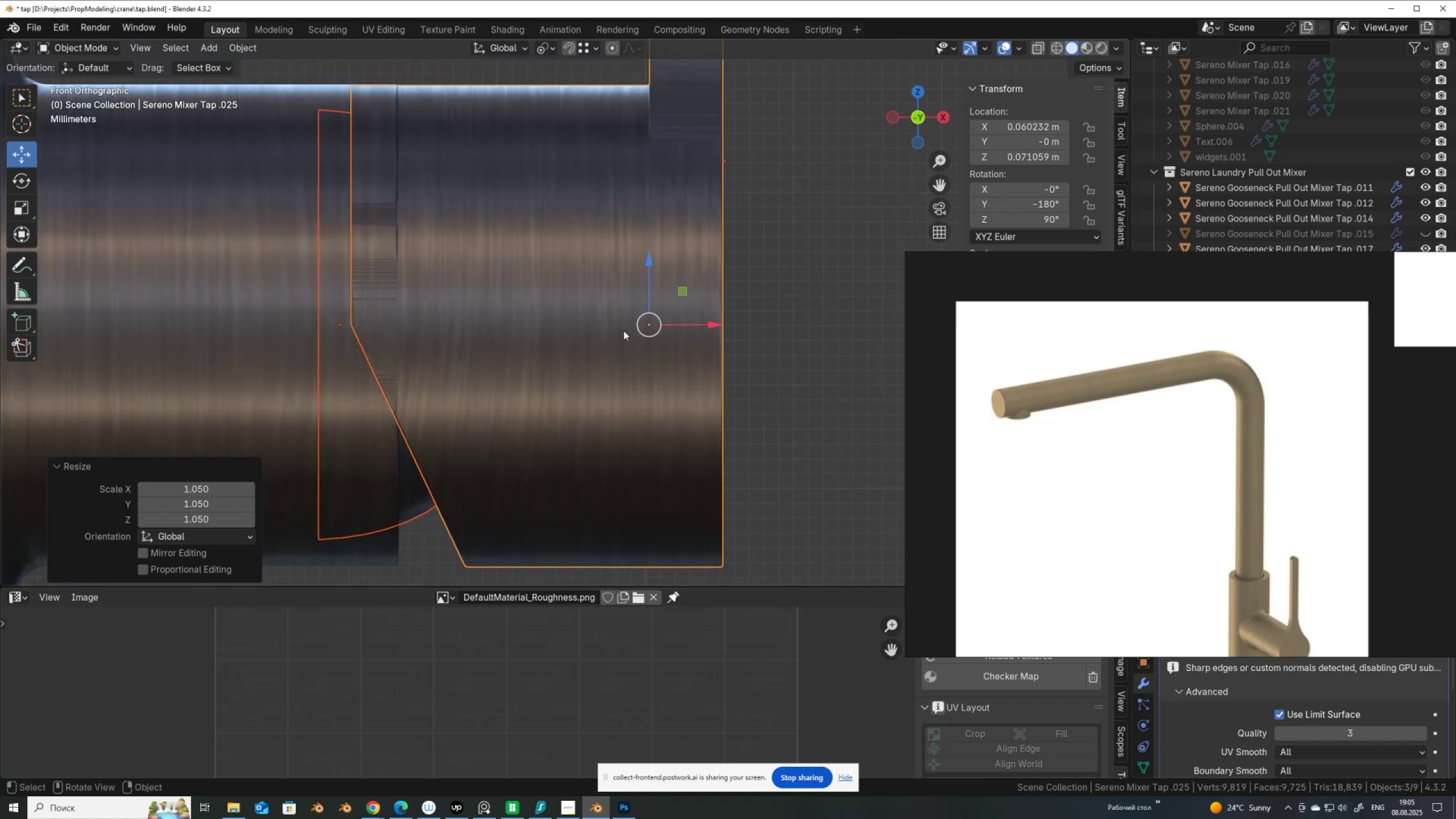 
hold_key(key=ShiftLeft, duration=0.35)
 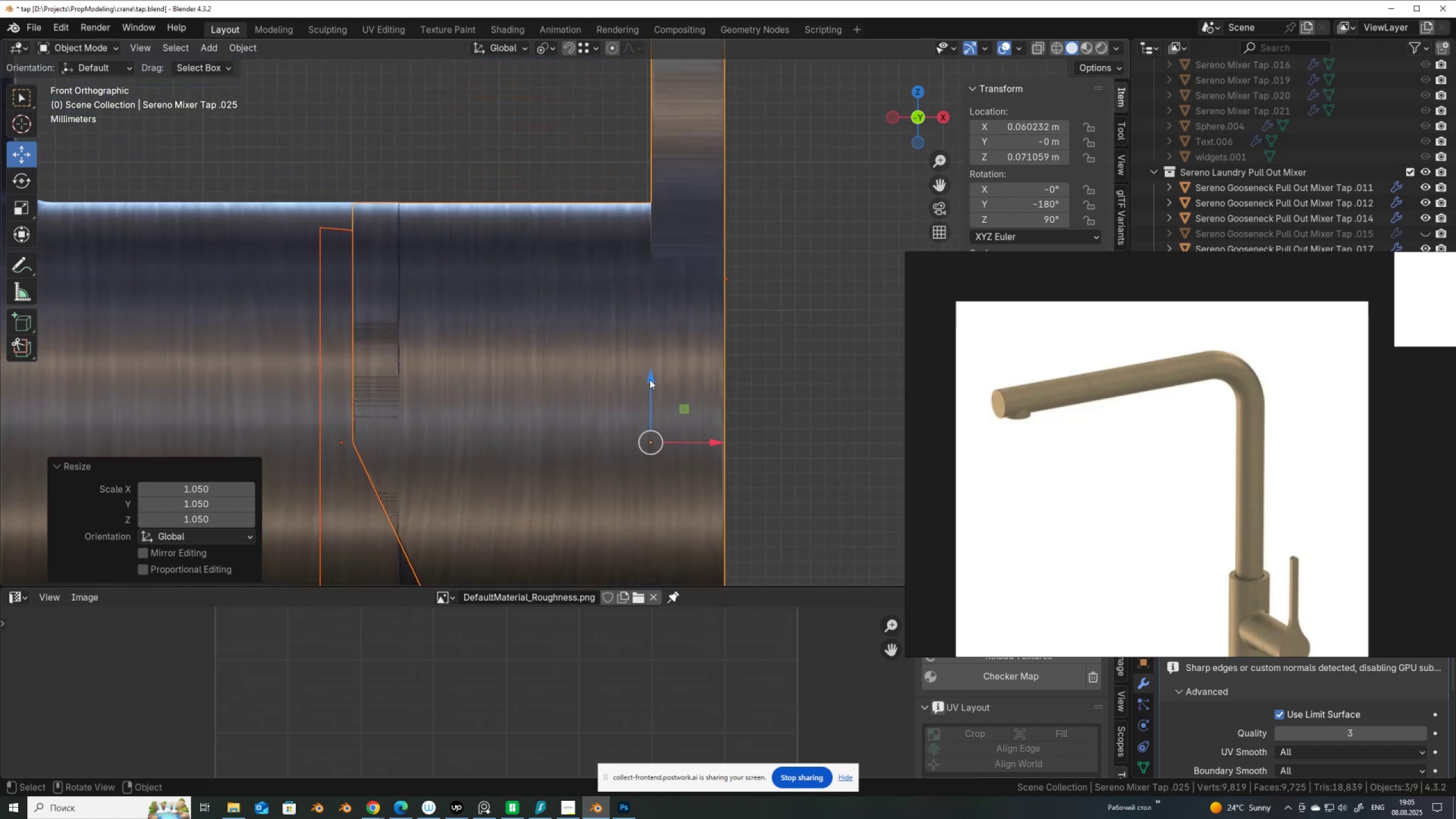 
left_click_drag(start_coordinate=[650, 379], to_coordinate=[644, 375])
 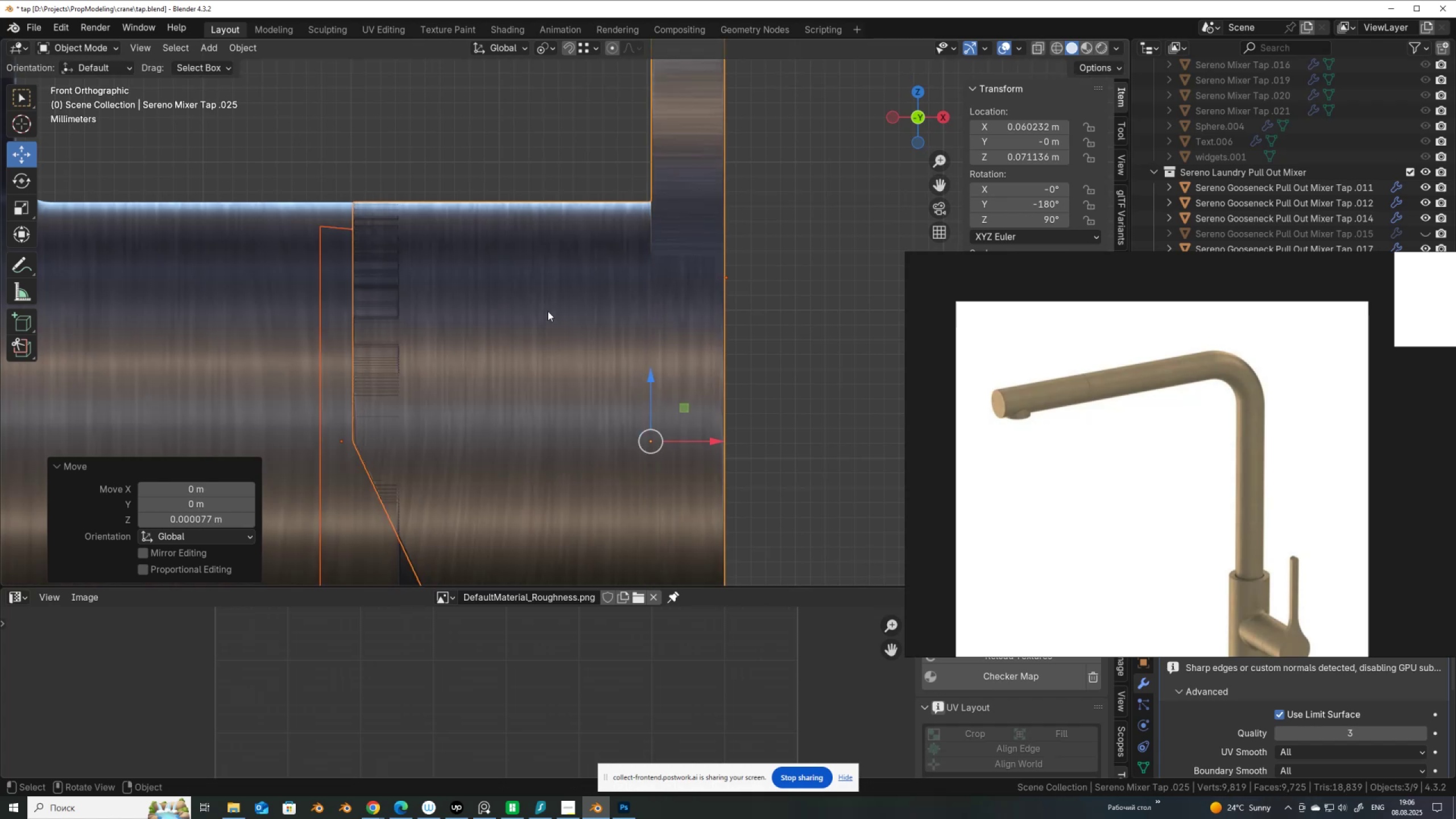 
scroll: coordinate [525, 297], scroll_direction: down, amount: 3.0
 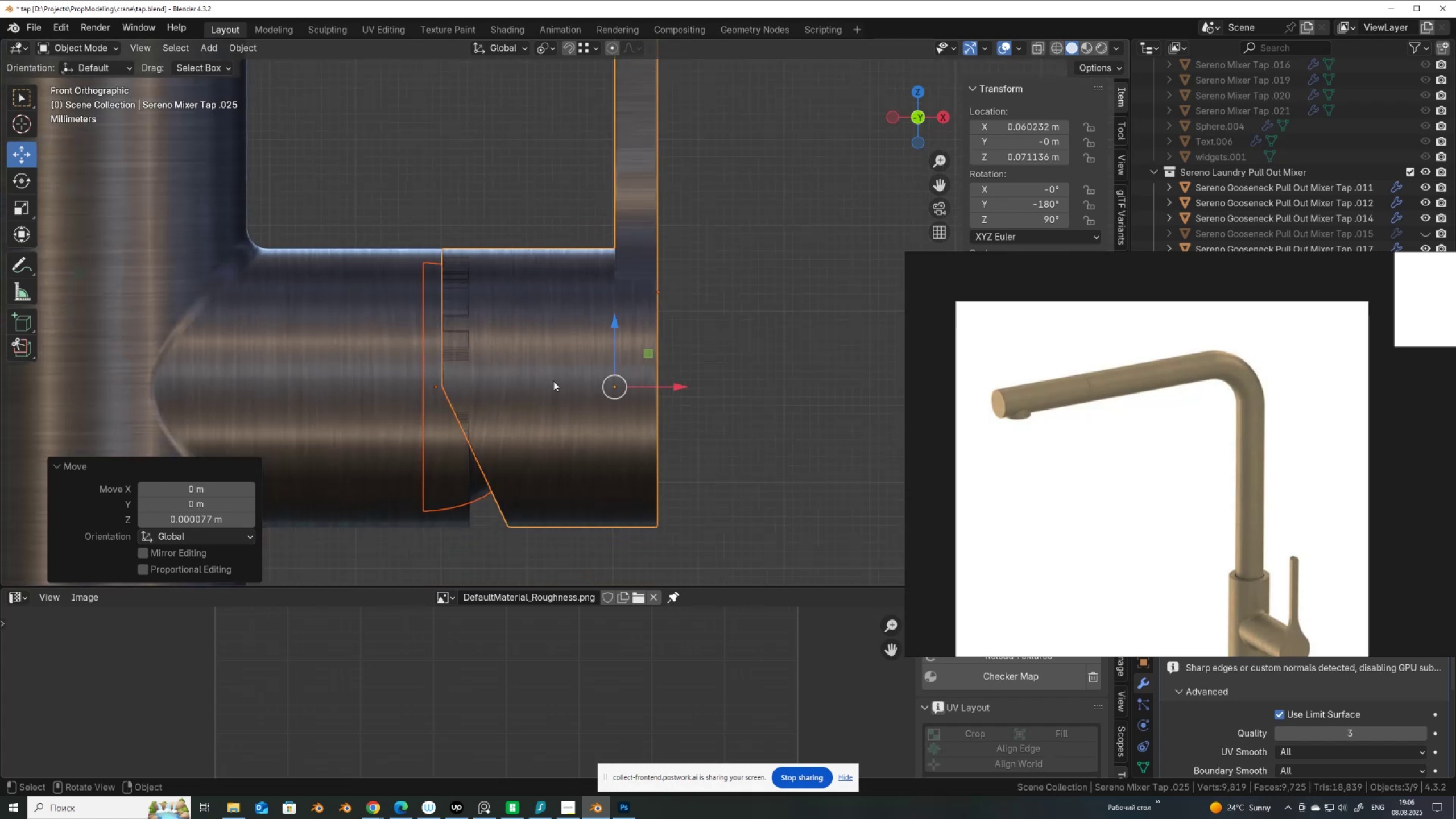 
hold_key(key=ShiftLeft, duration=0.46)
 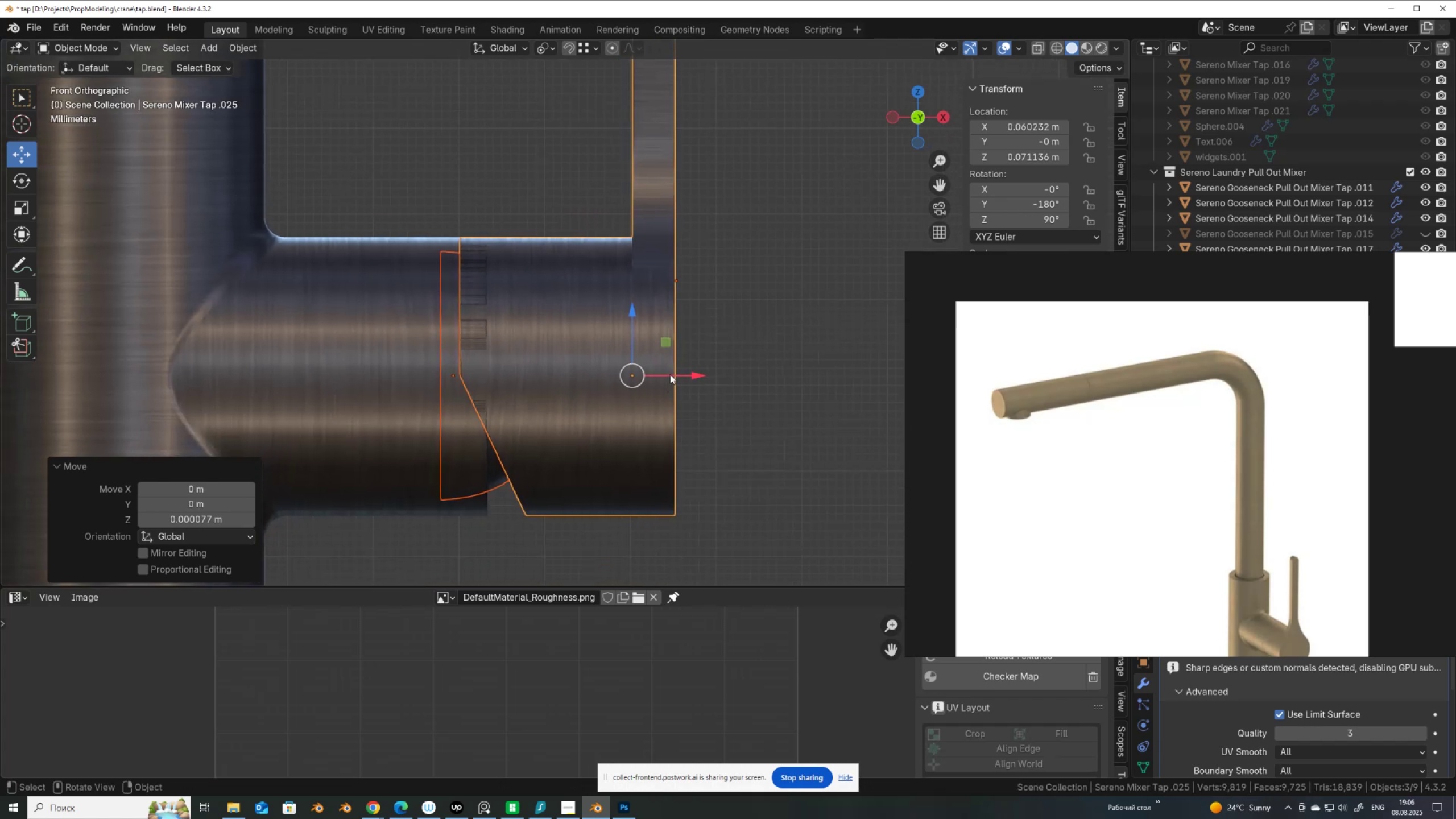 
left_click_drag(start_coordinate=[670, 374], to_coordinate=[725, 383])
 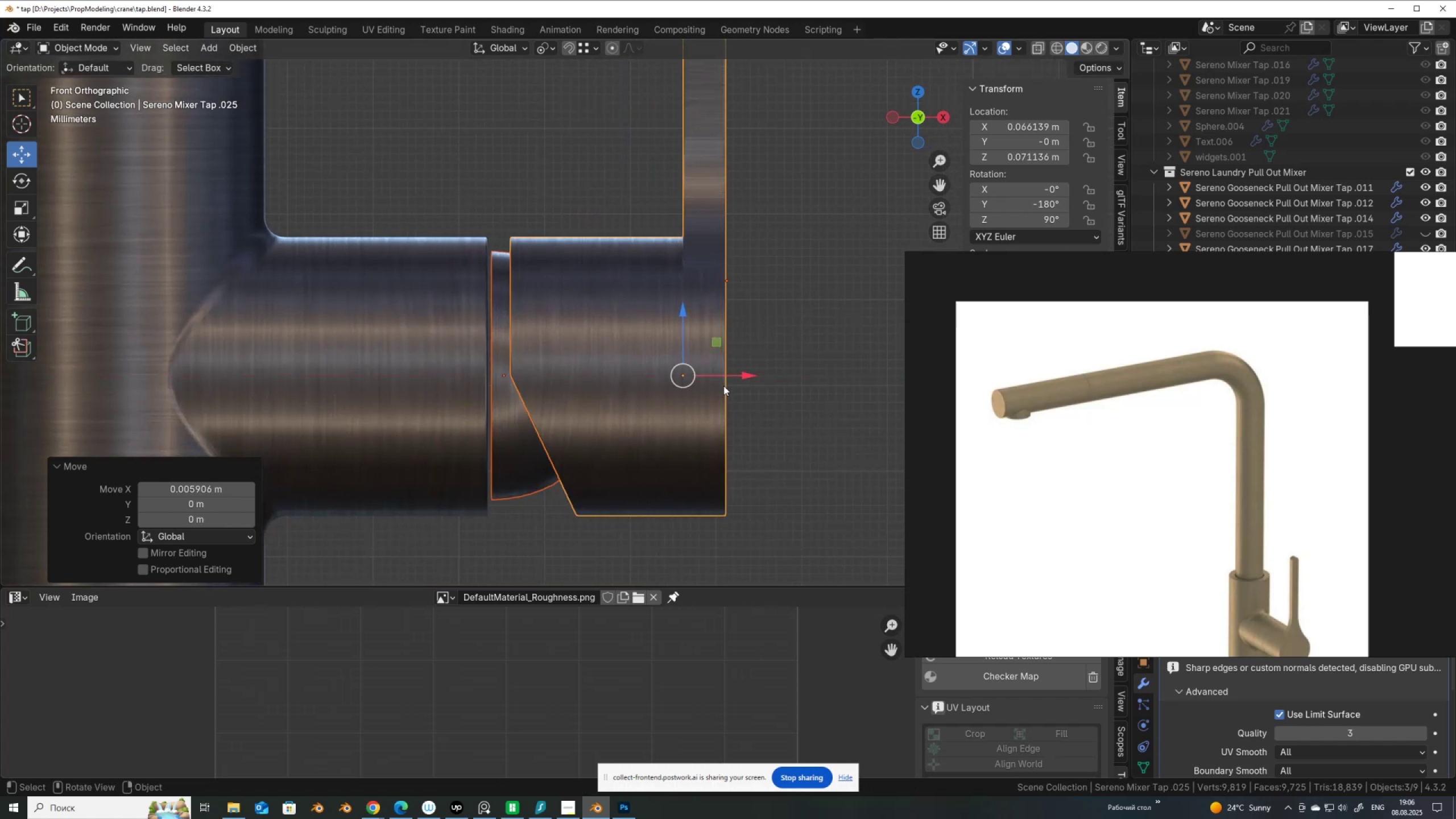 
key(Control+ControlLeft)
 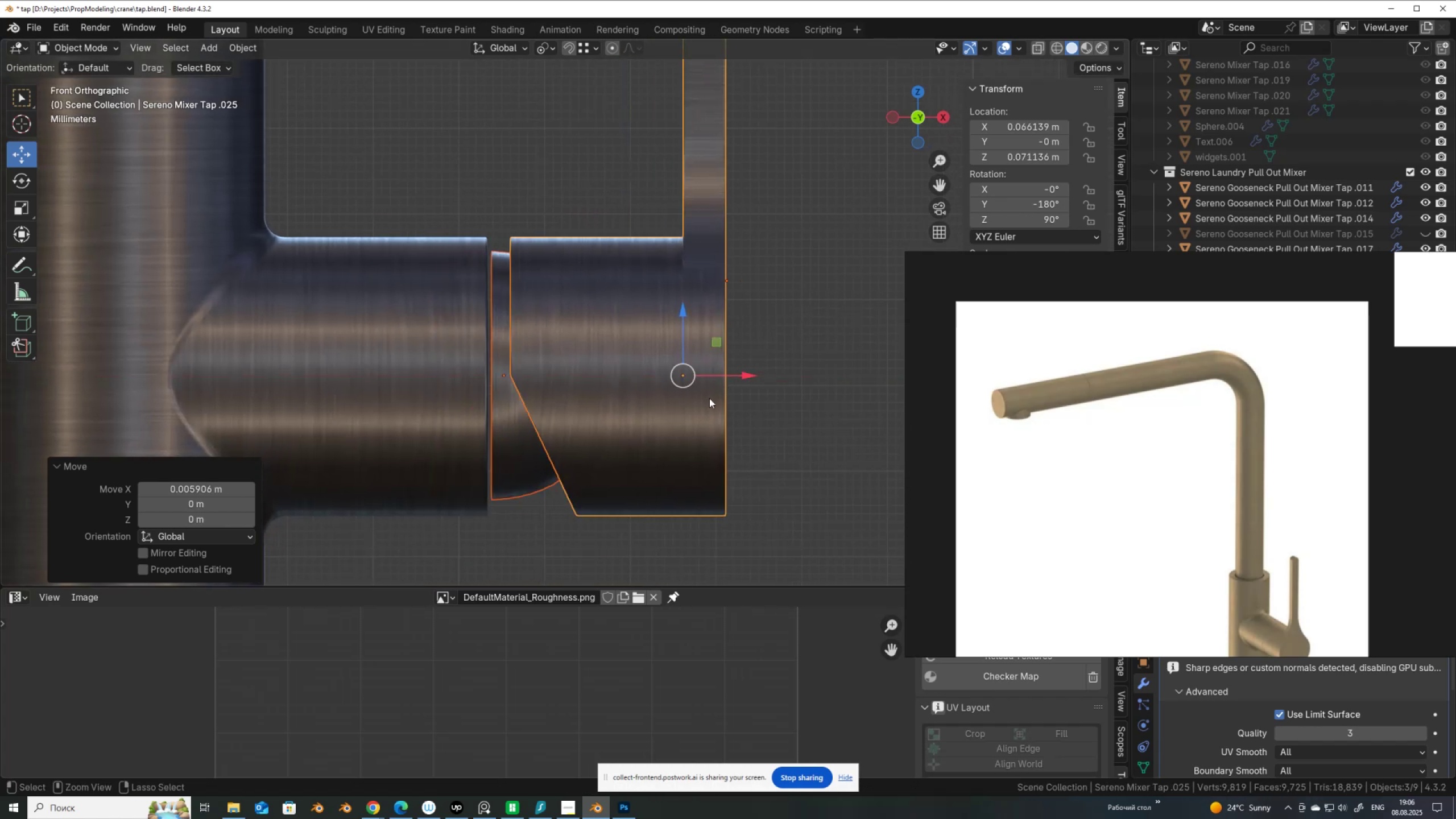 
key(Control+Z)
 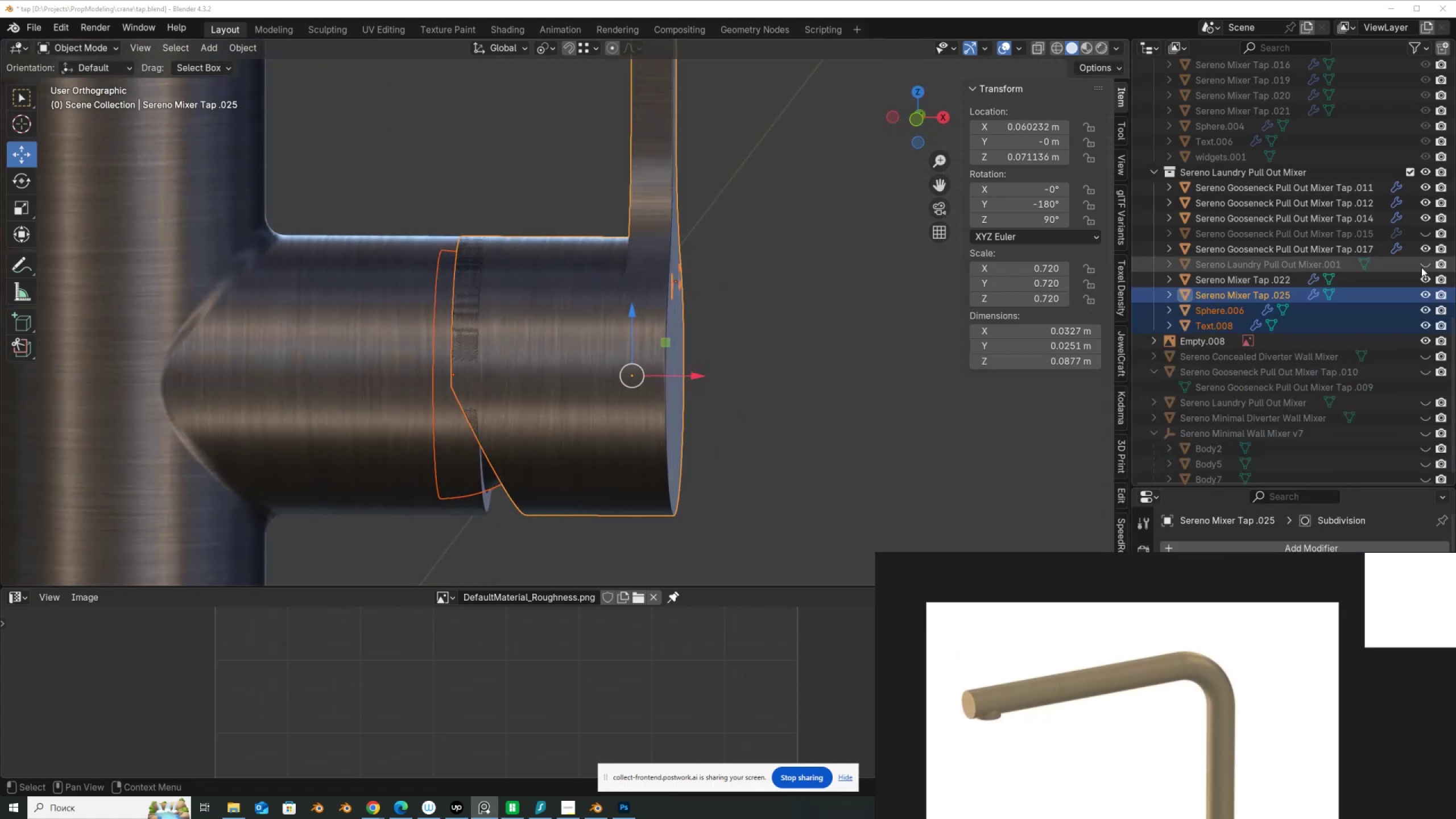 
wait(5.17)
 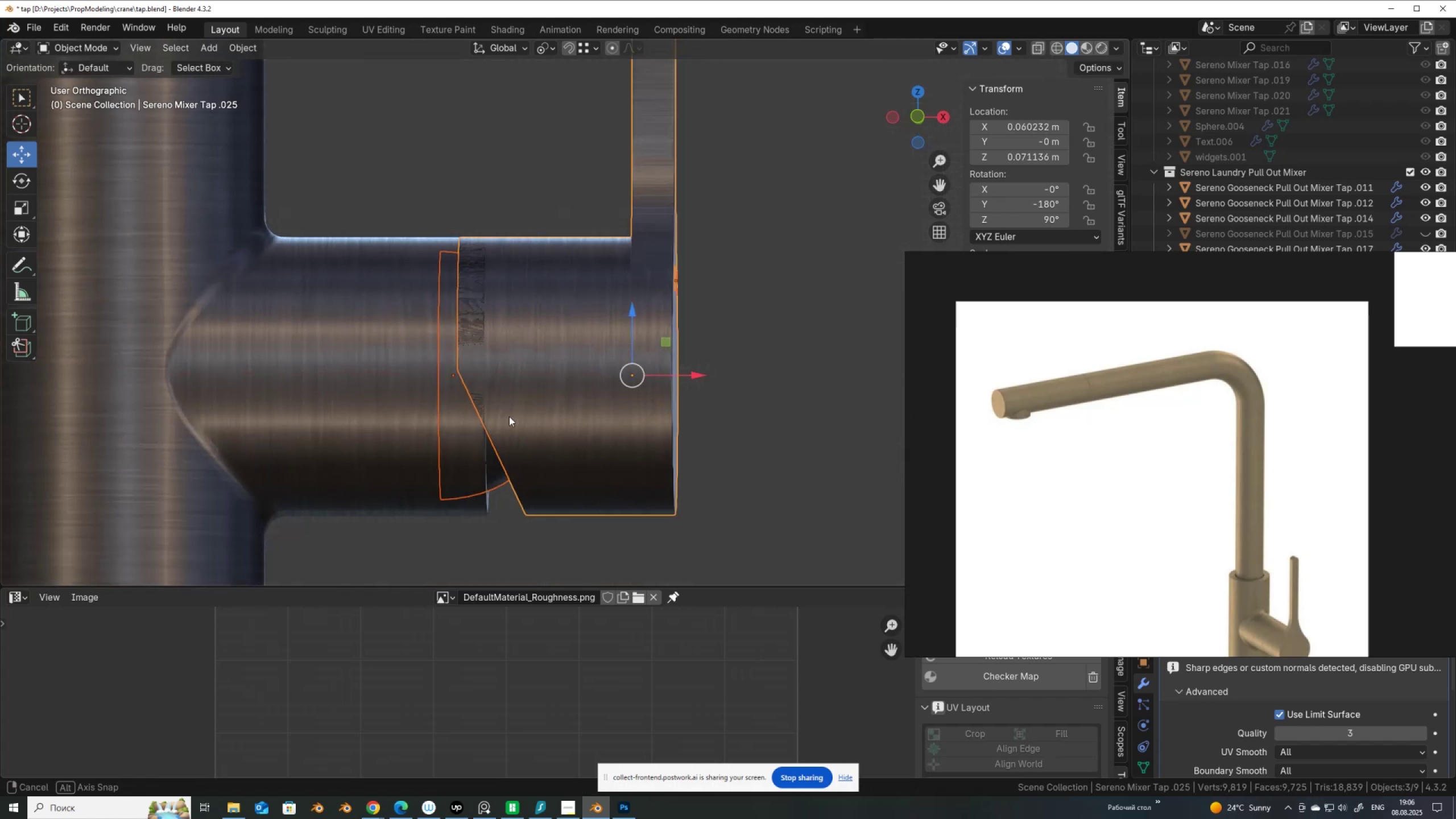 
left_click([1424, 267])
 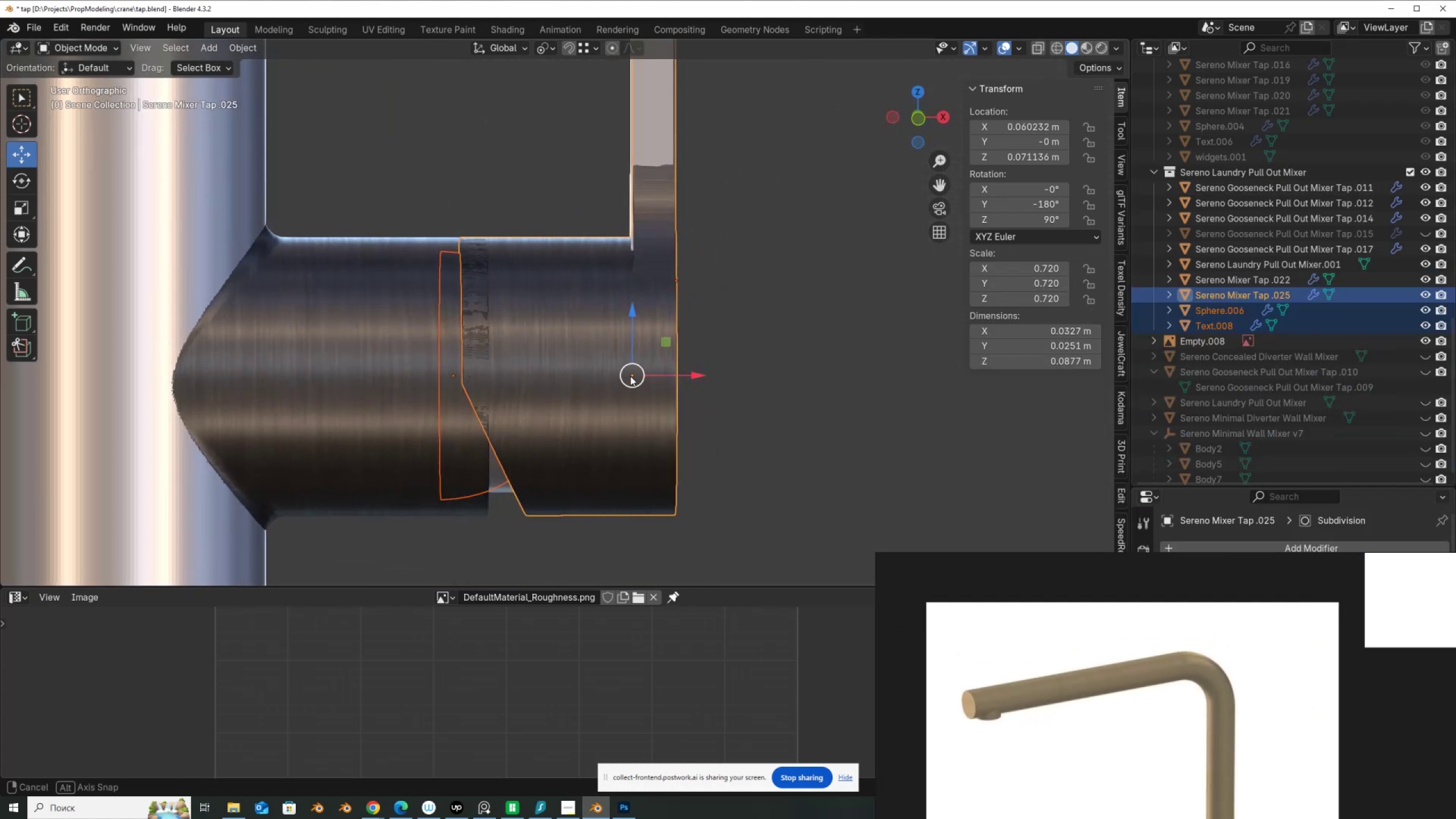 
hold_key(key=AltLeft, duration=0.47)
 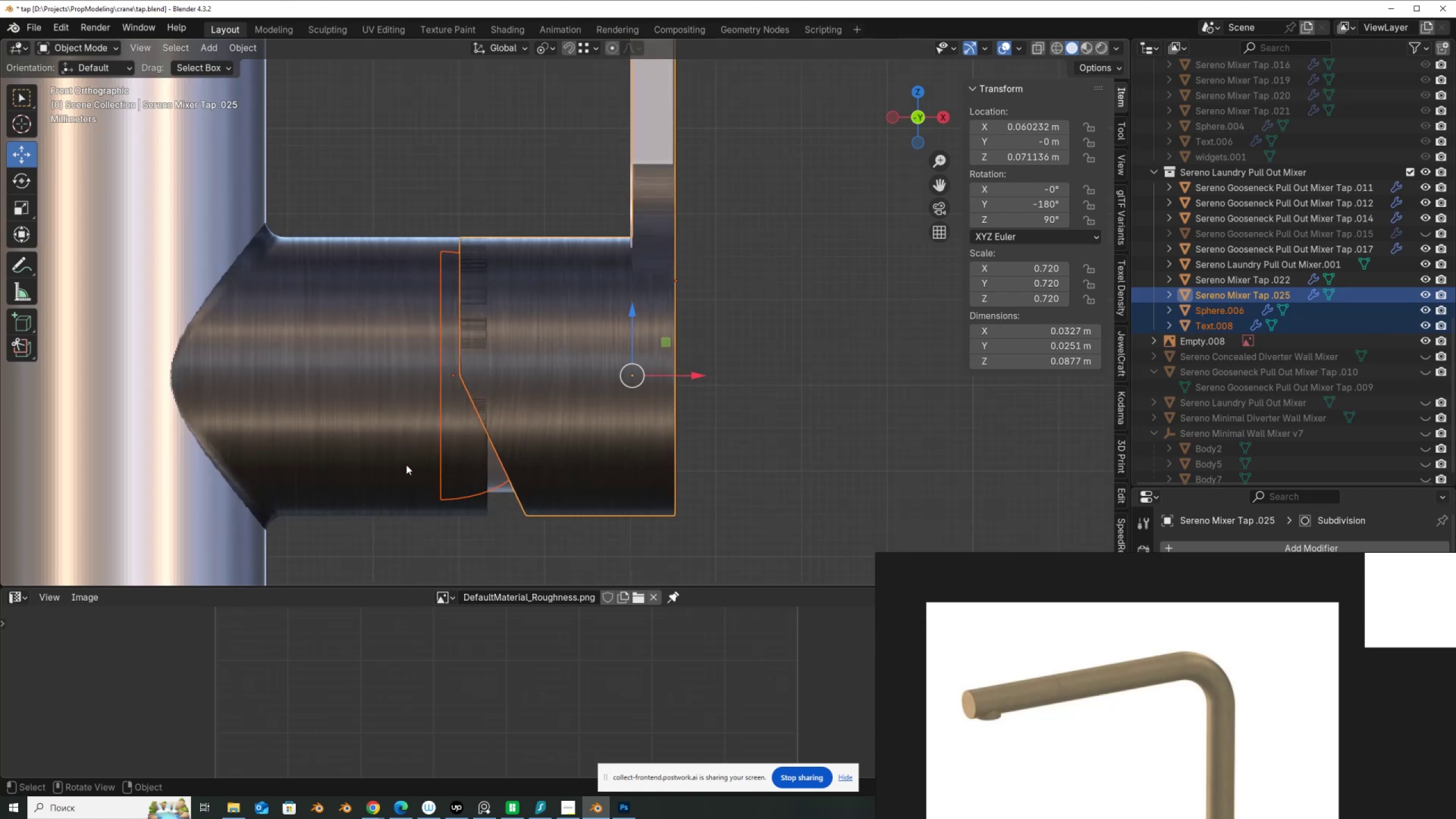 
left_click([406, 465])
 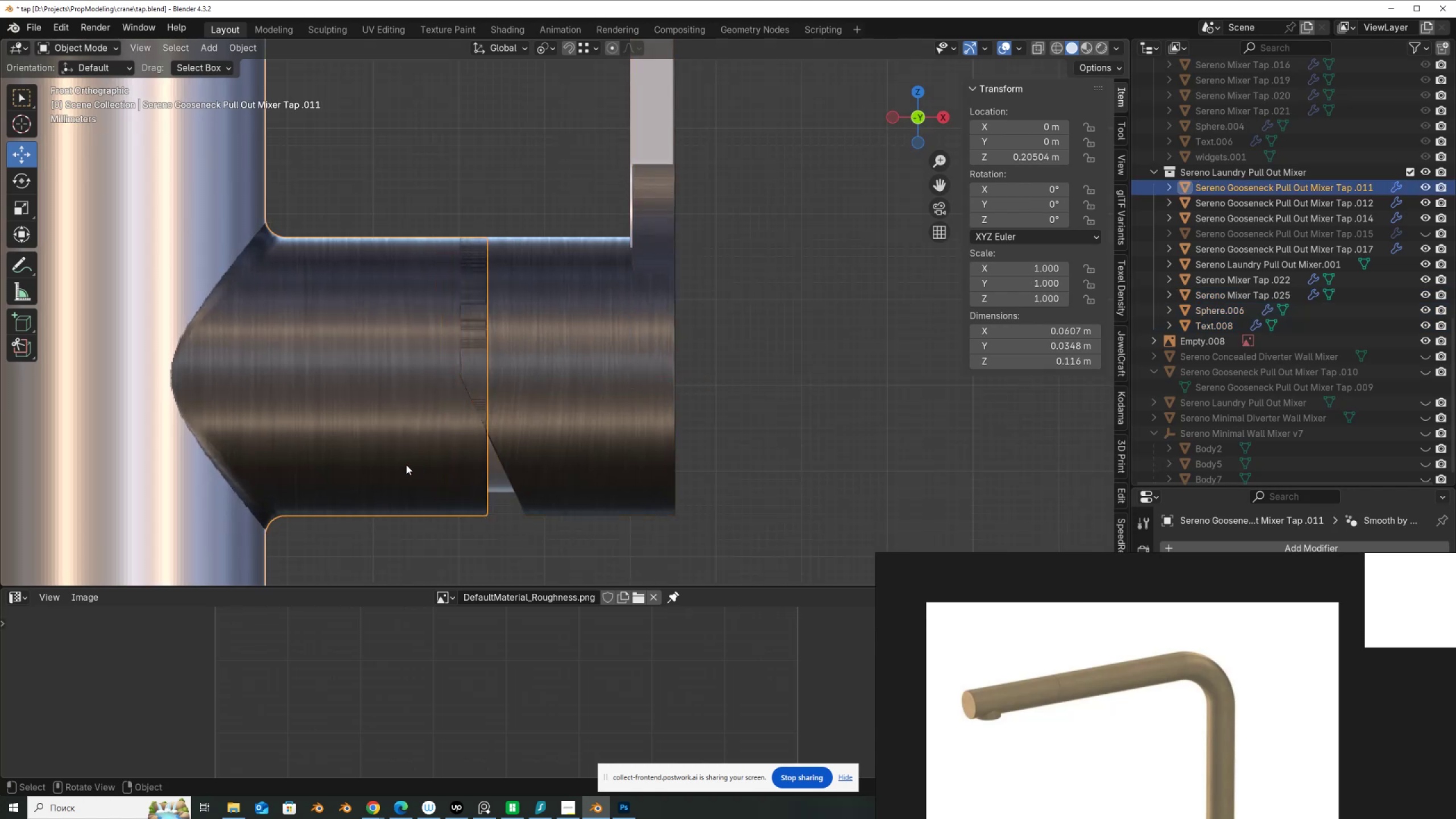 
key(Tab)
 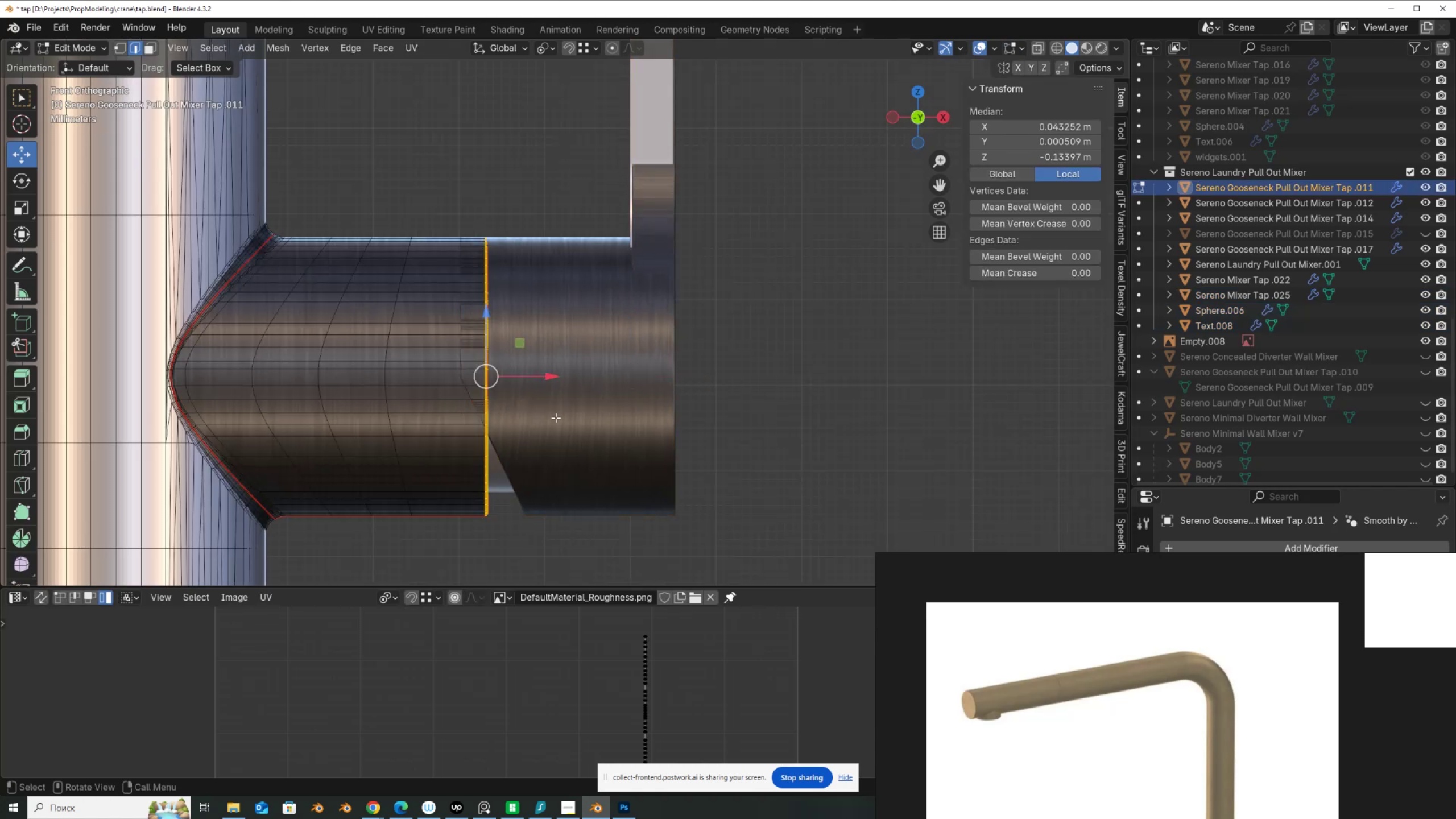 
key(Tab)
 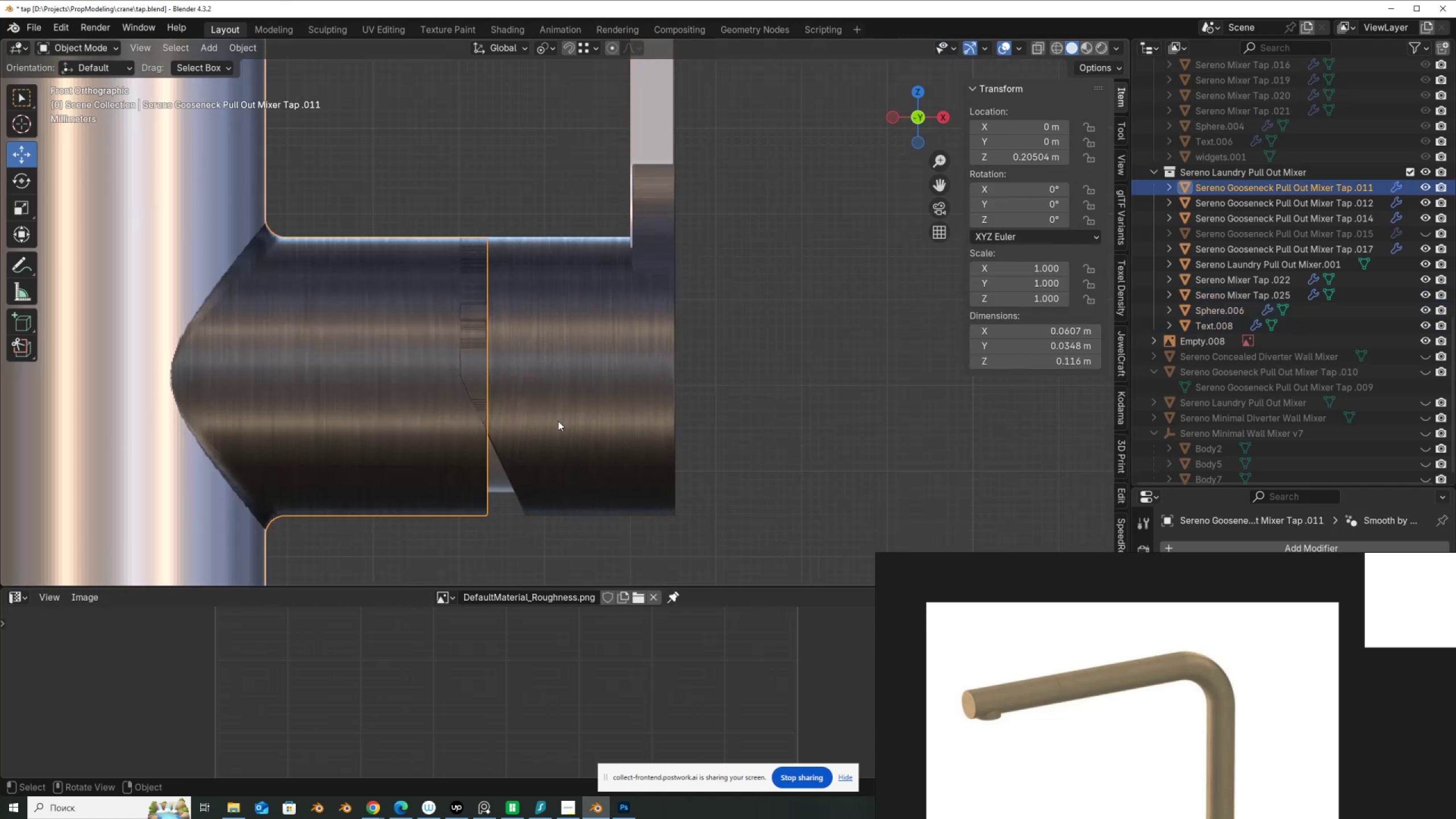 
left_click([558, 421])
 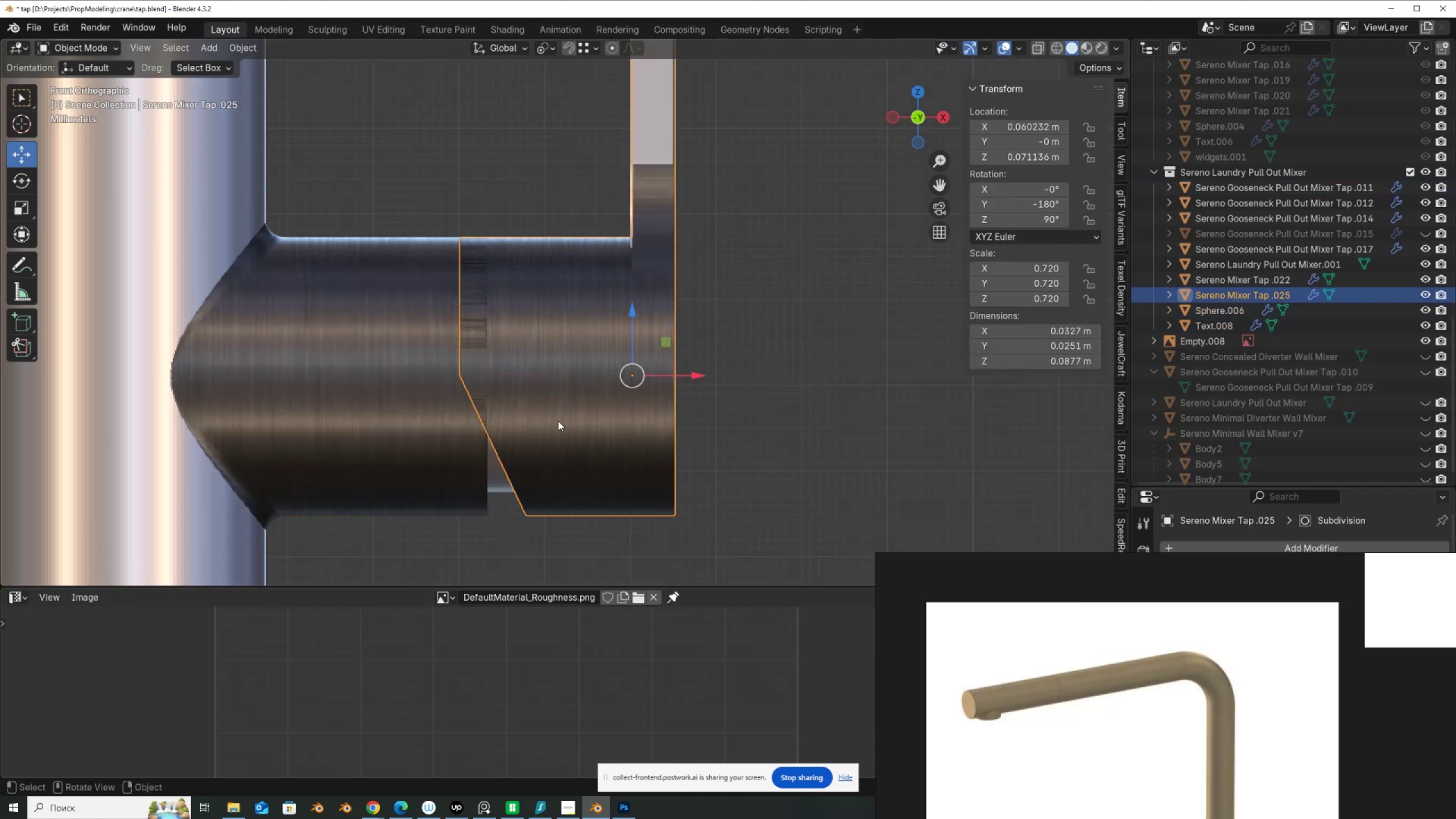 
key(Tab)
 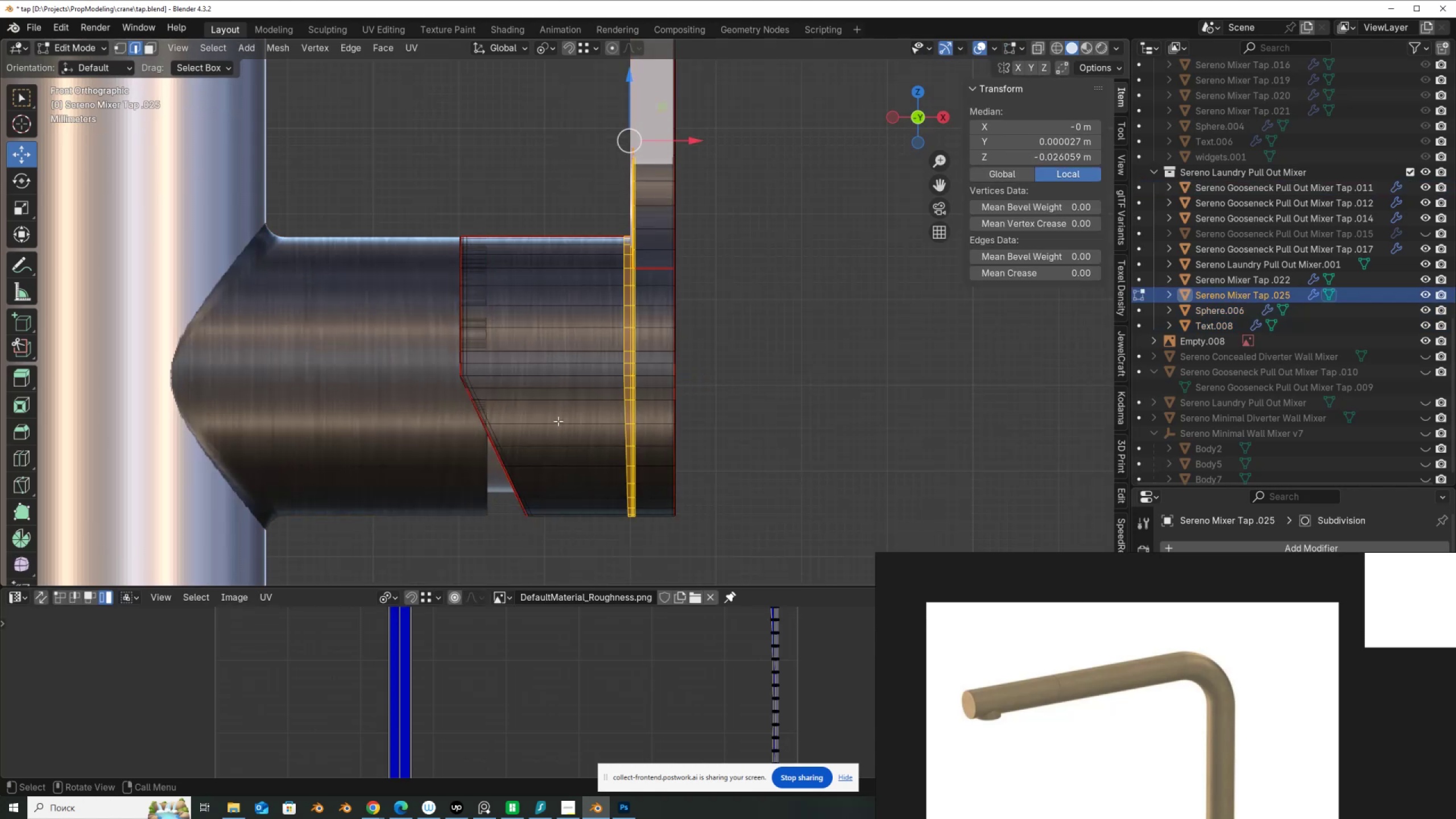 
key(Alt+AltLeft)
 